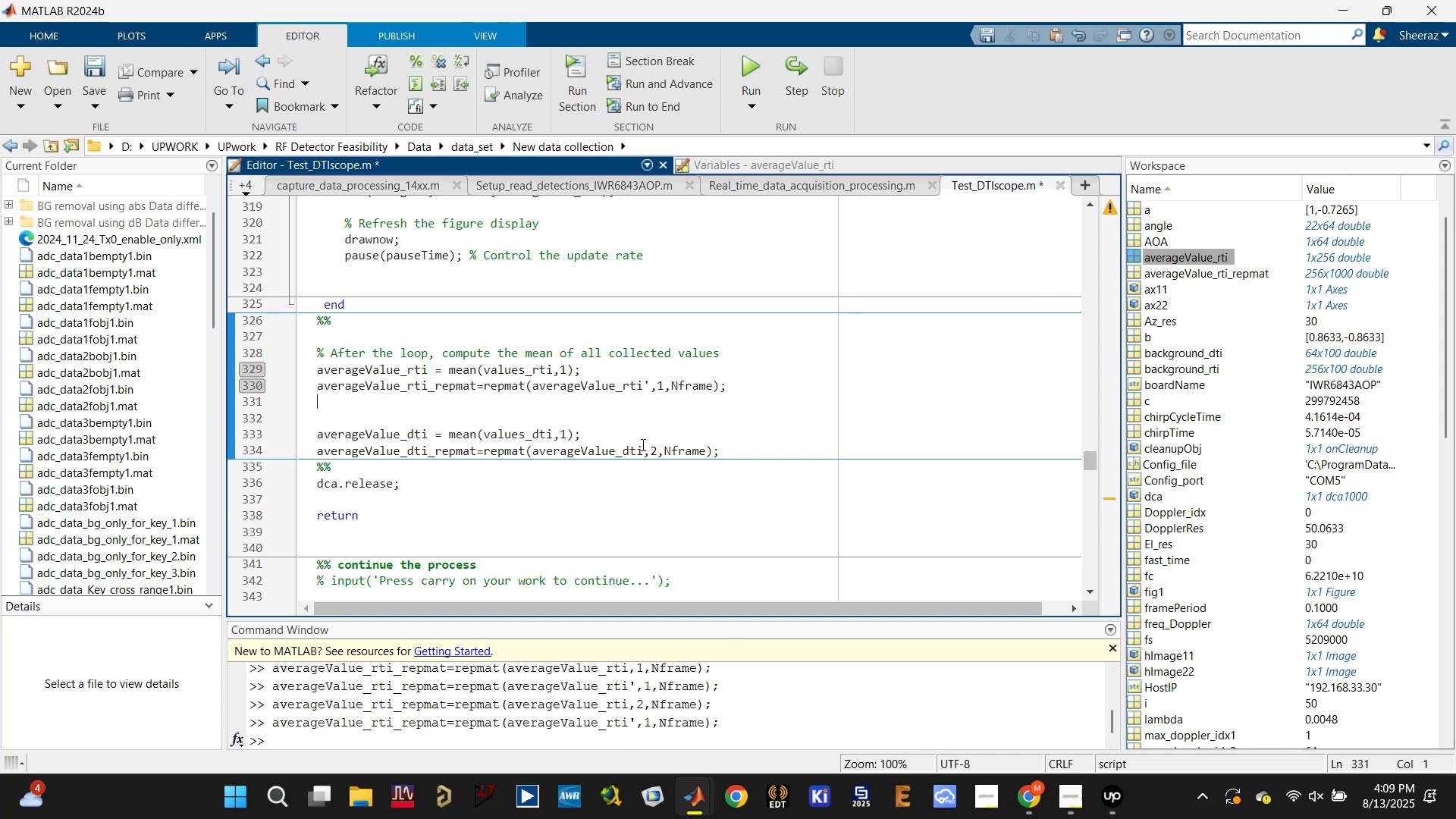 
left_click([645, 447])
 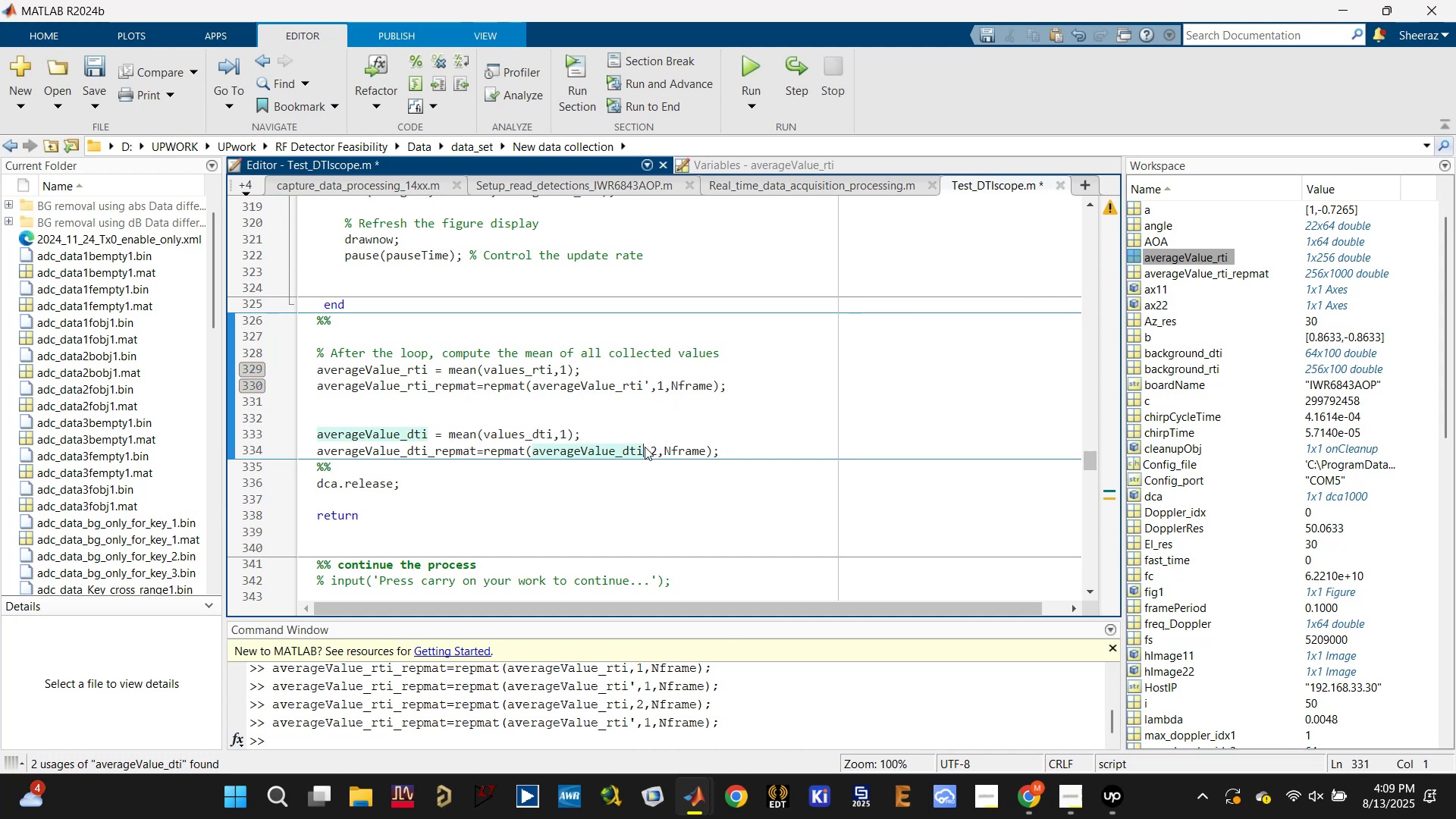 
key(Quote)
 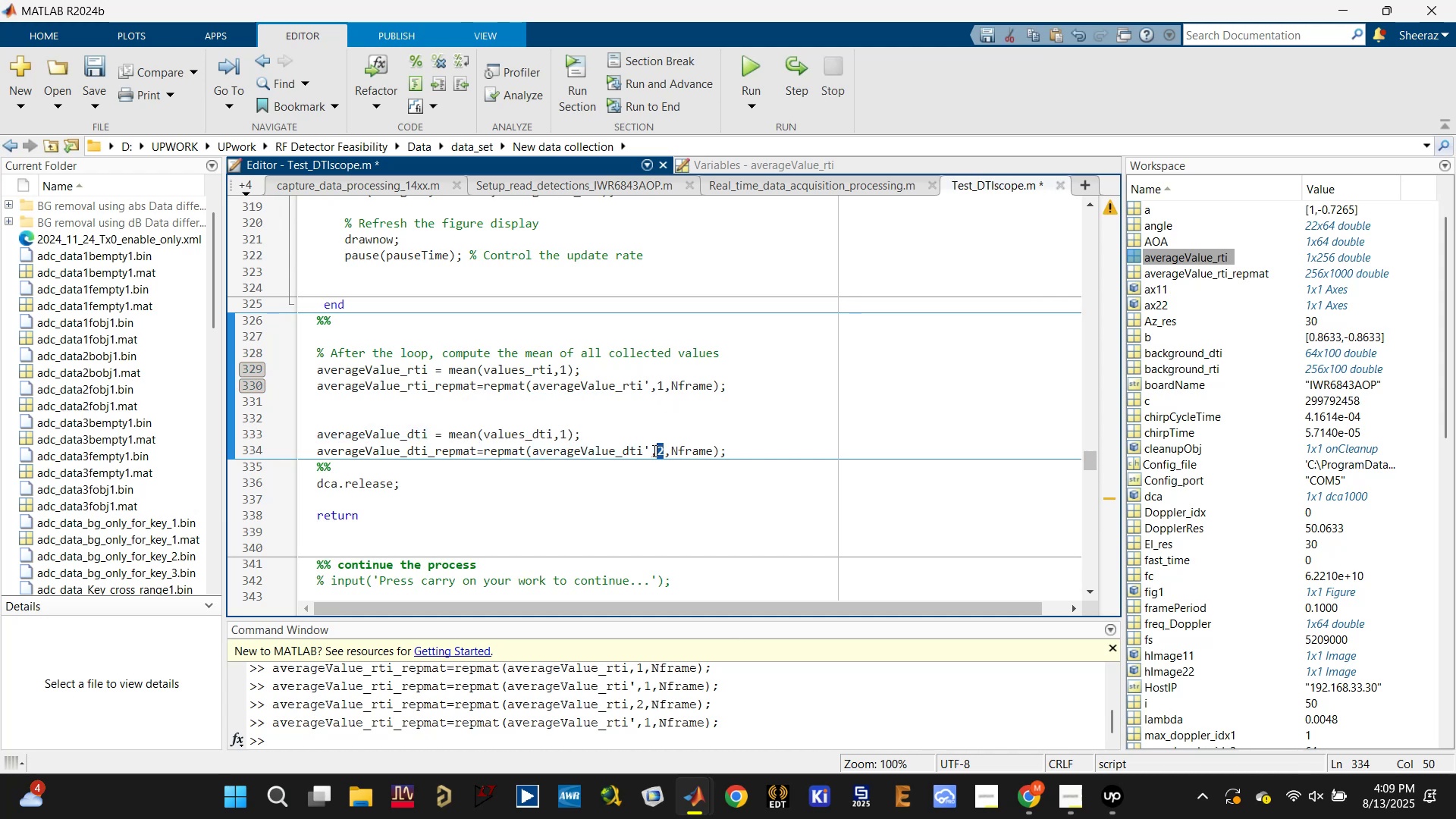 
key(1)
 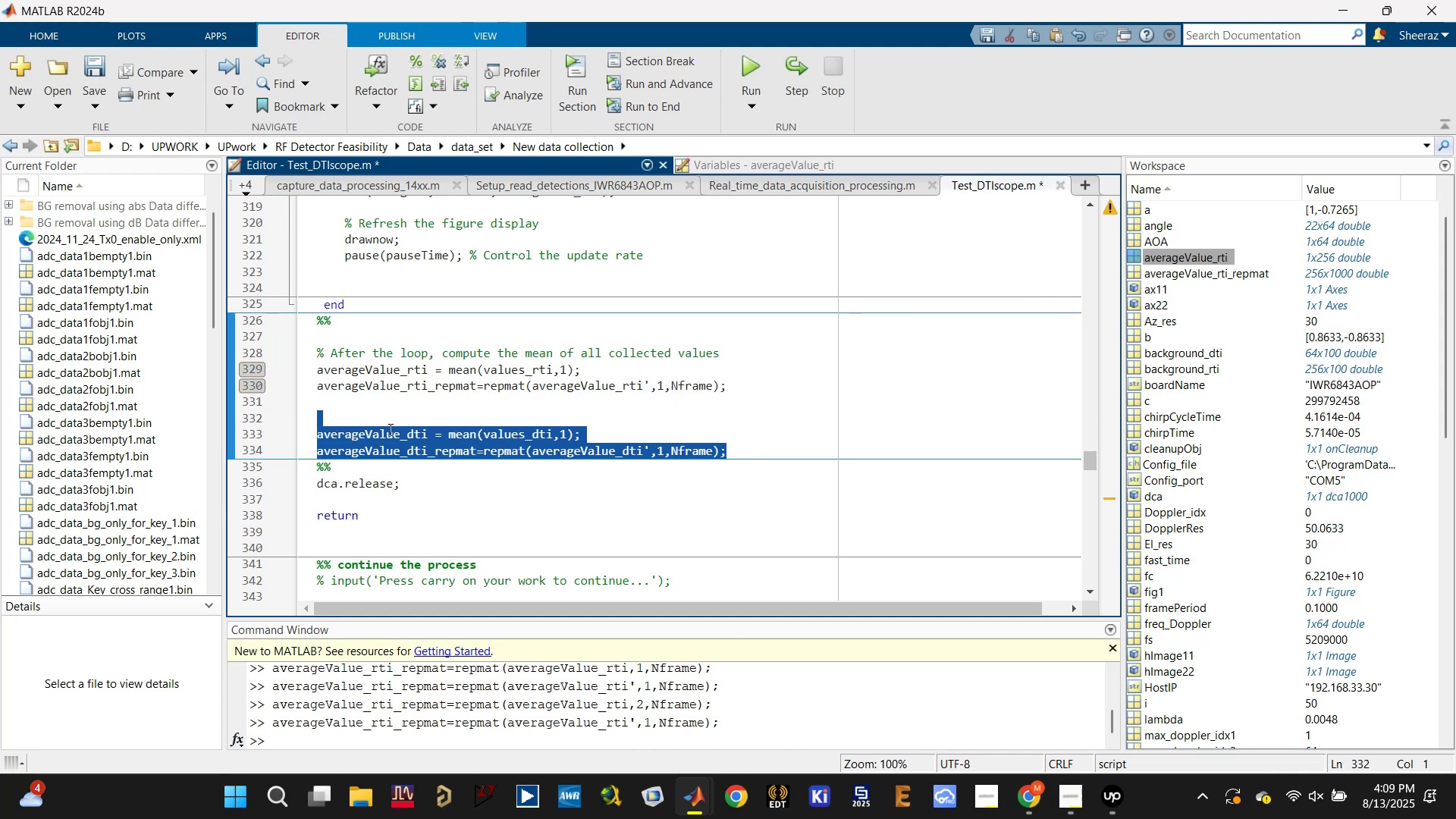 
key(F9)
 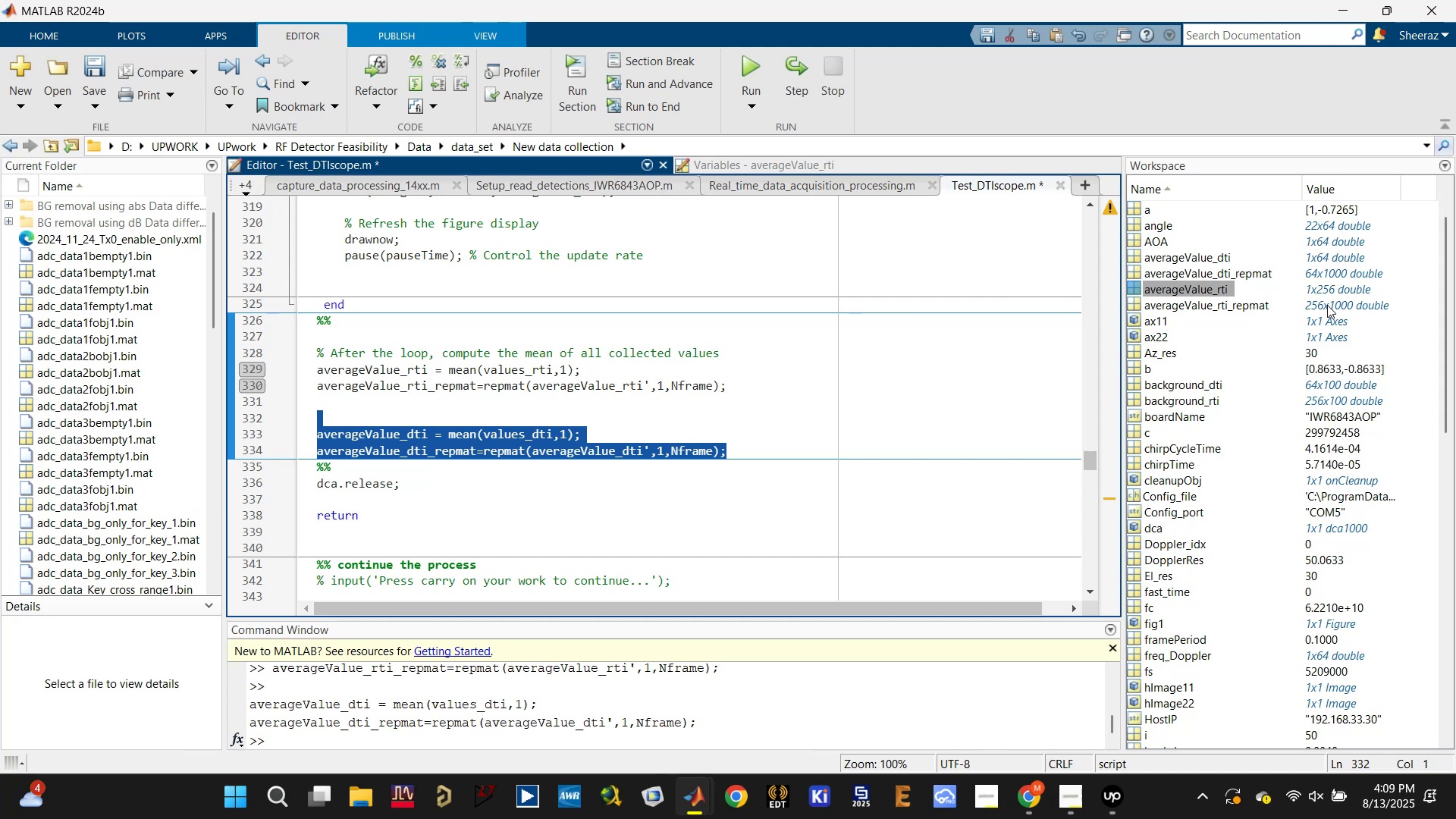 
key(Control+S)
 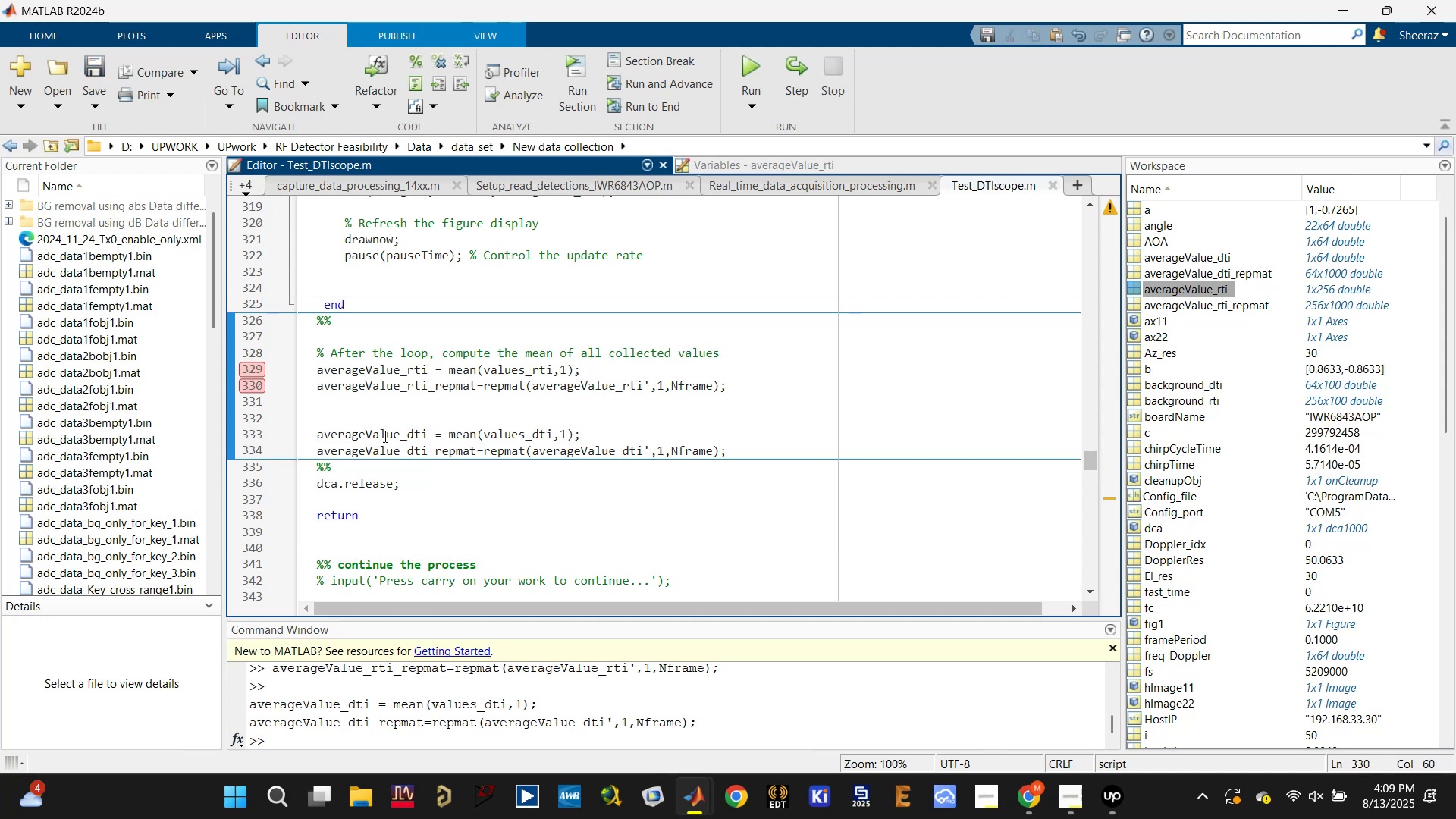 
key(Control+S)
 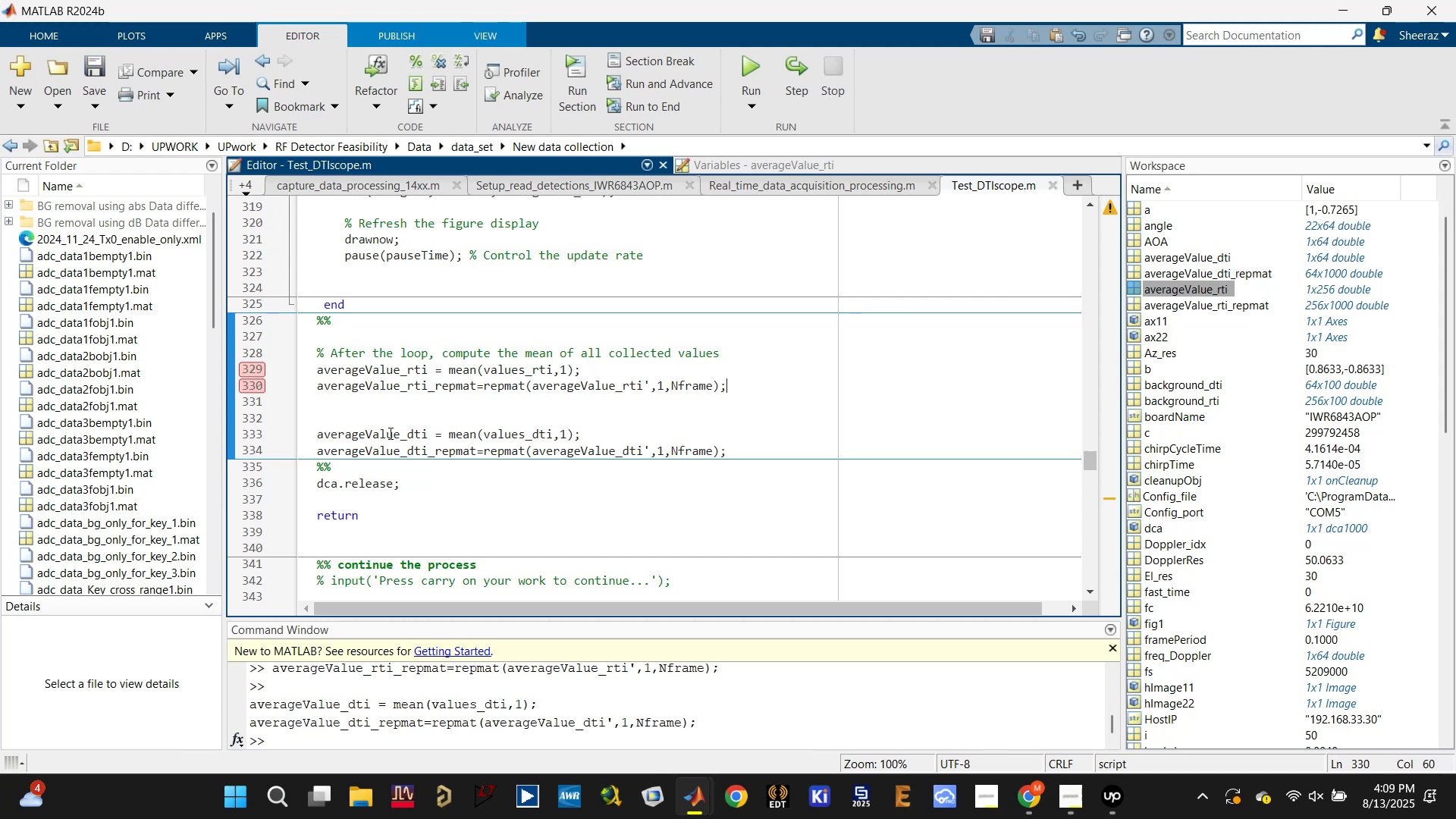 
double_click([389, 433])
 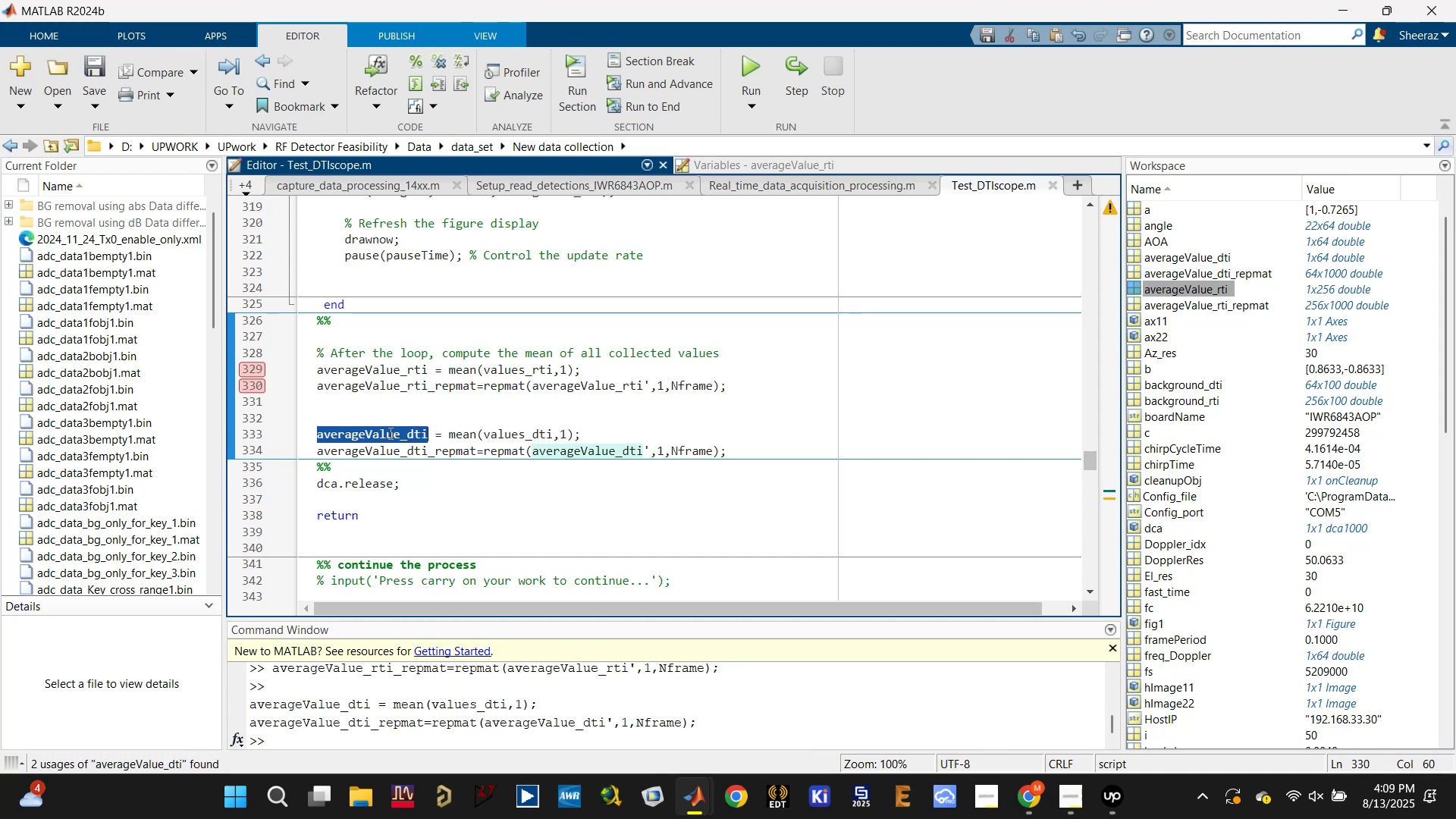 
key(Control+C)
 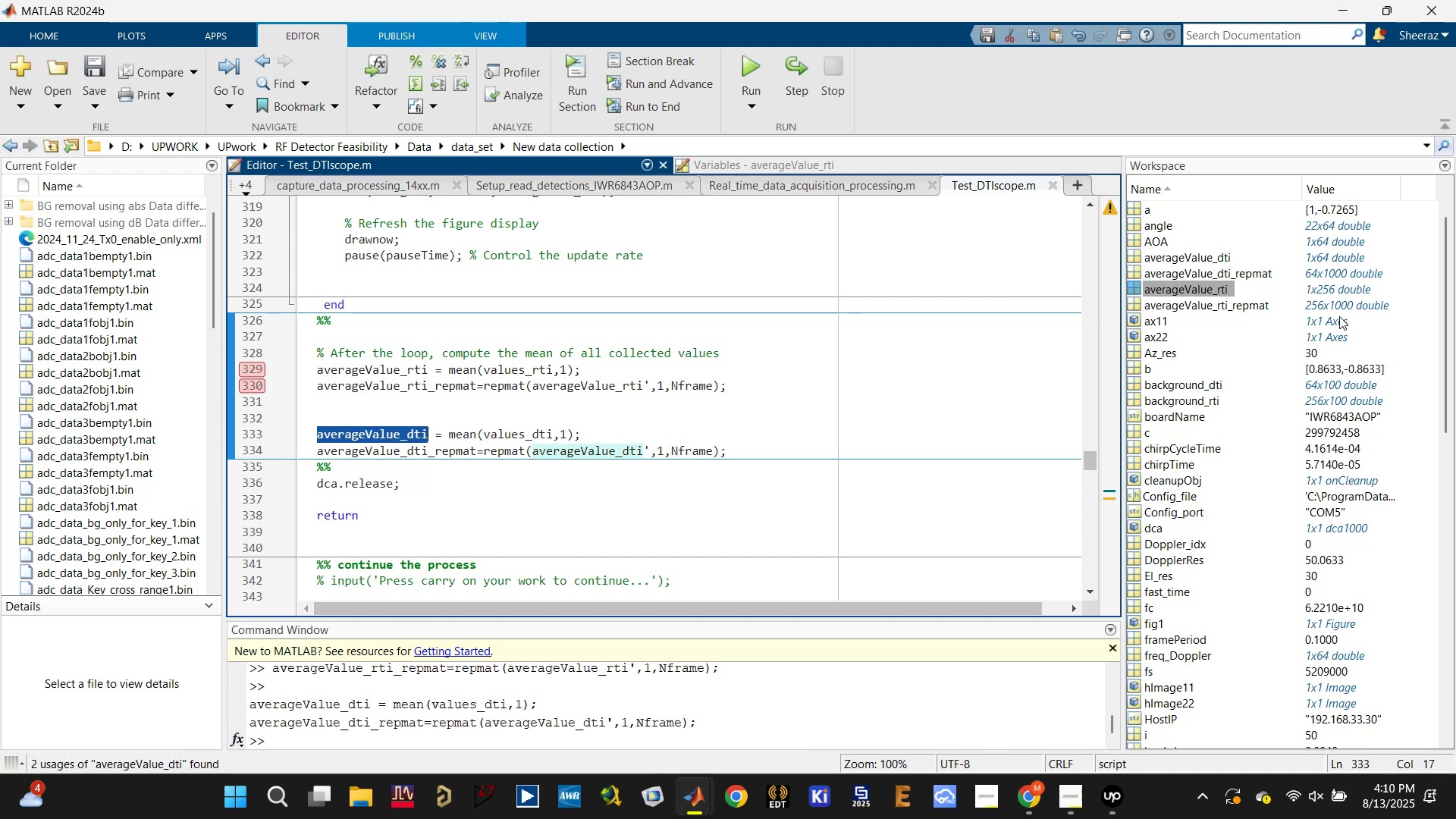 
scroll: coordinate [648, 473], scroll_direction: down, amount: 12.0
 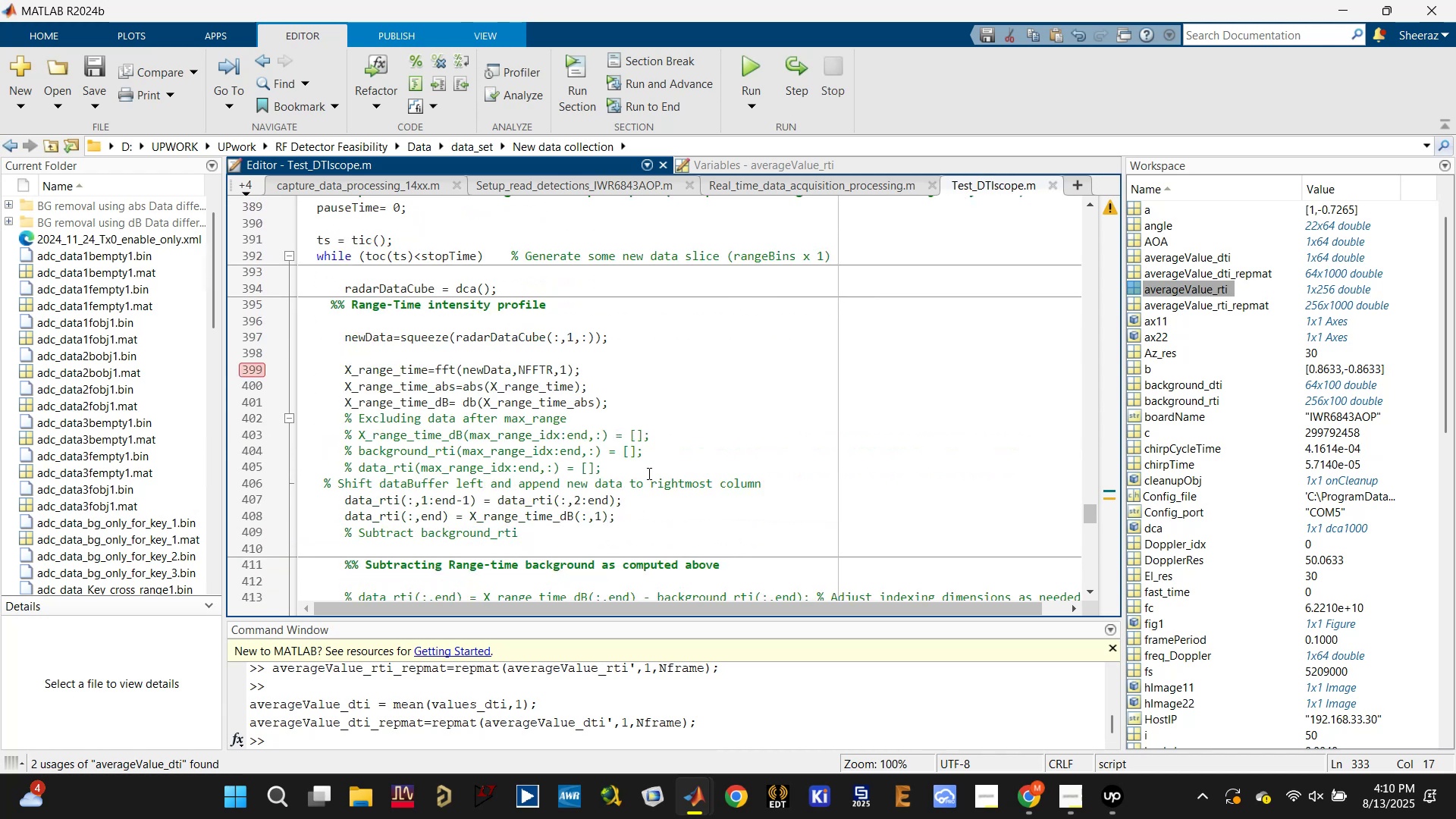 
scroll: coordinate [557, 478], scroll_direction: up, amount: 10.0
 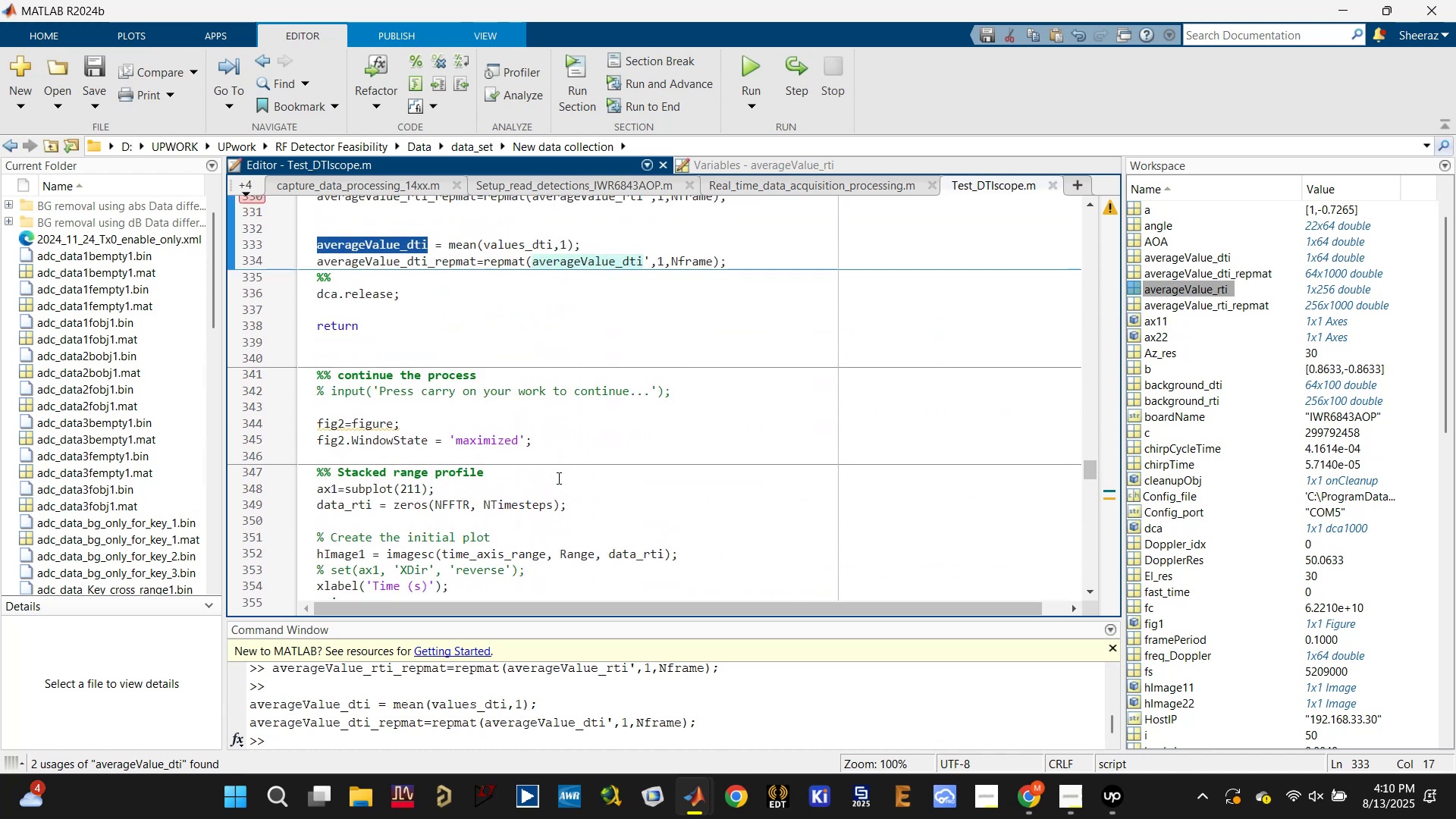 
scroll: coordinate [557, 478], scroll_direction: down, amount: 12.0
 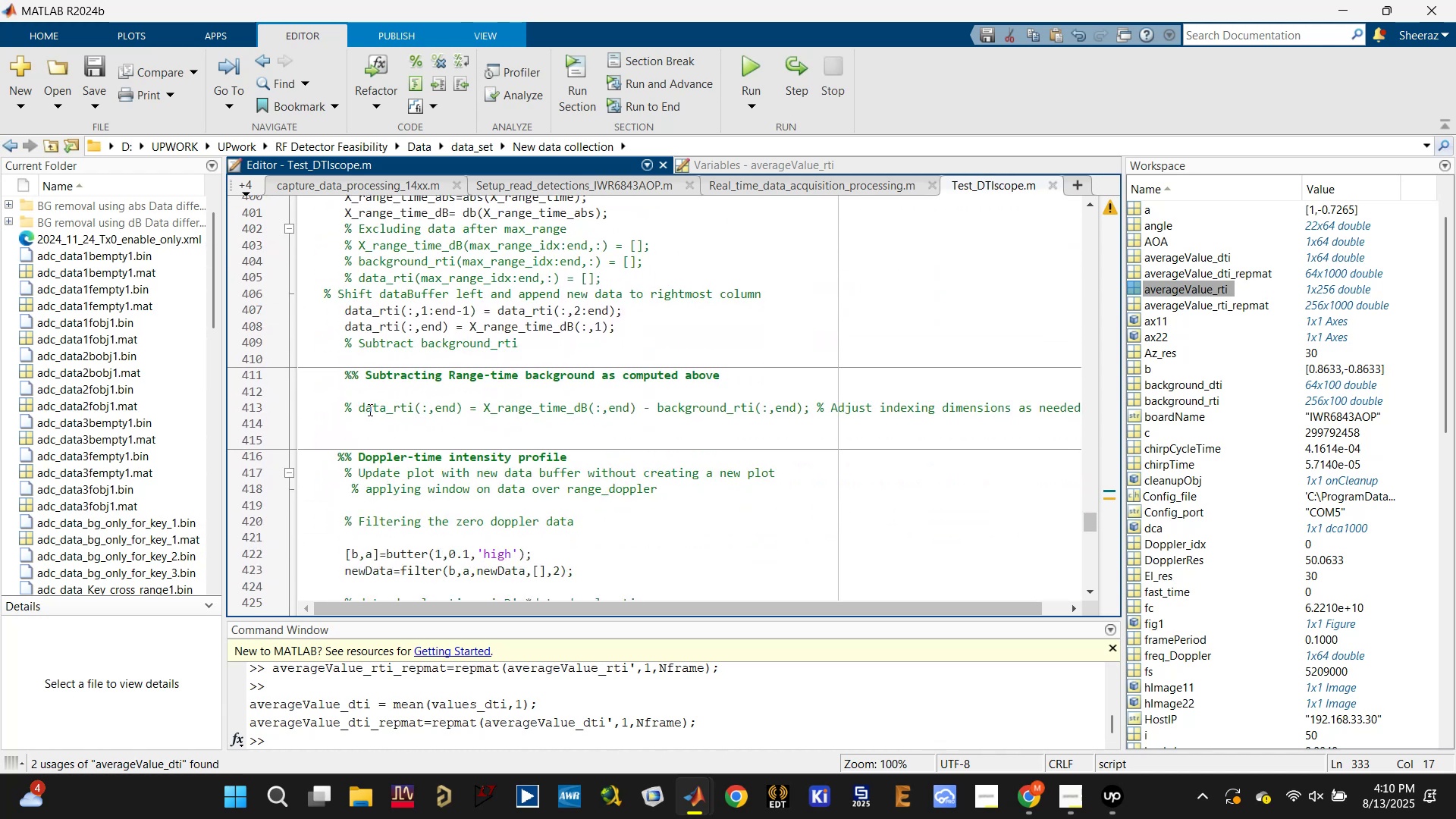 
left_click([350, 412])
 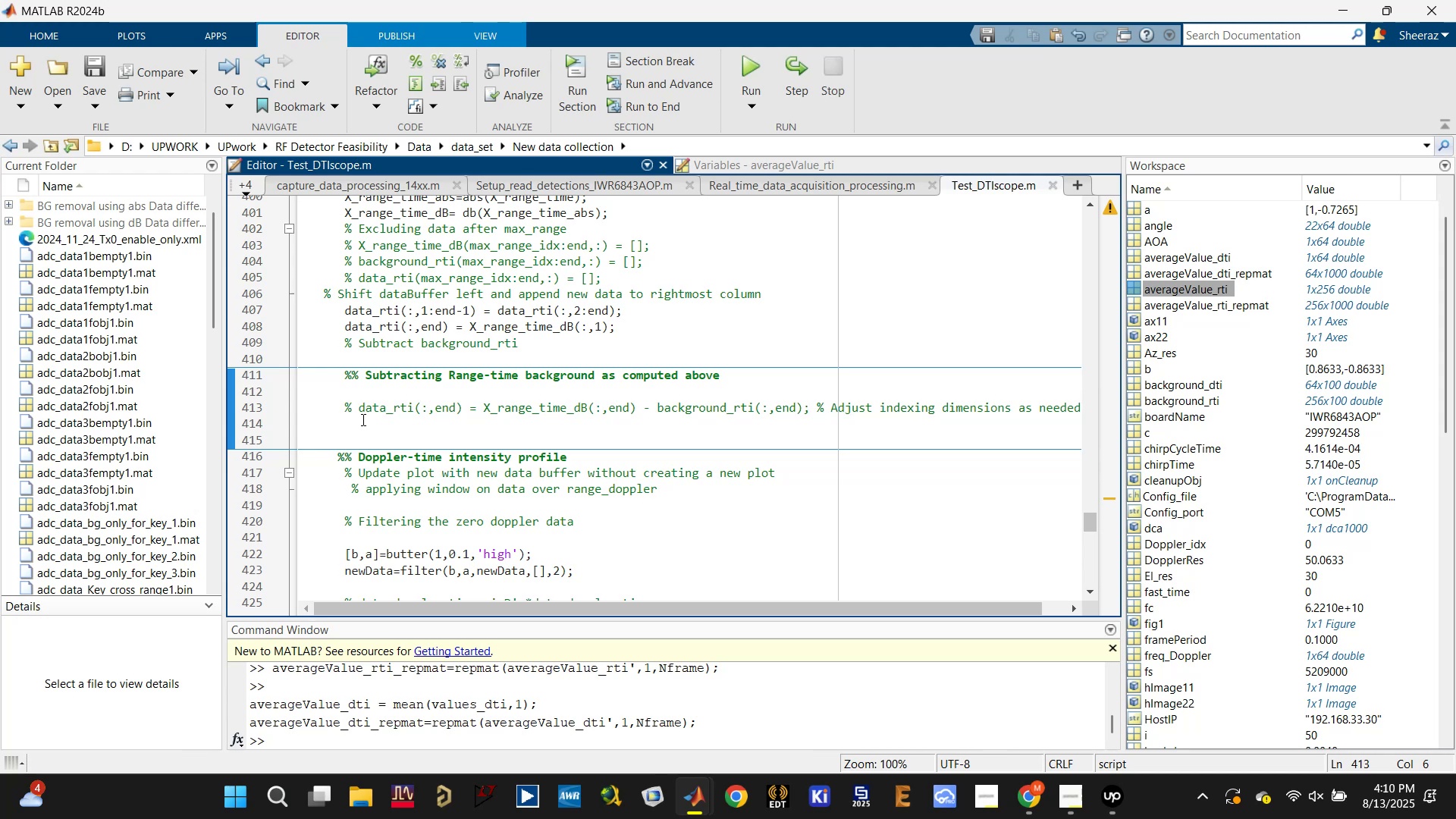 
left_click([357, 409])
 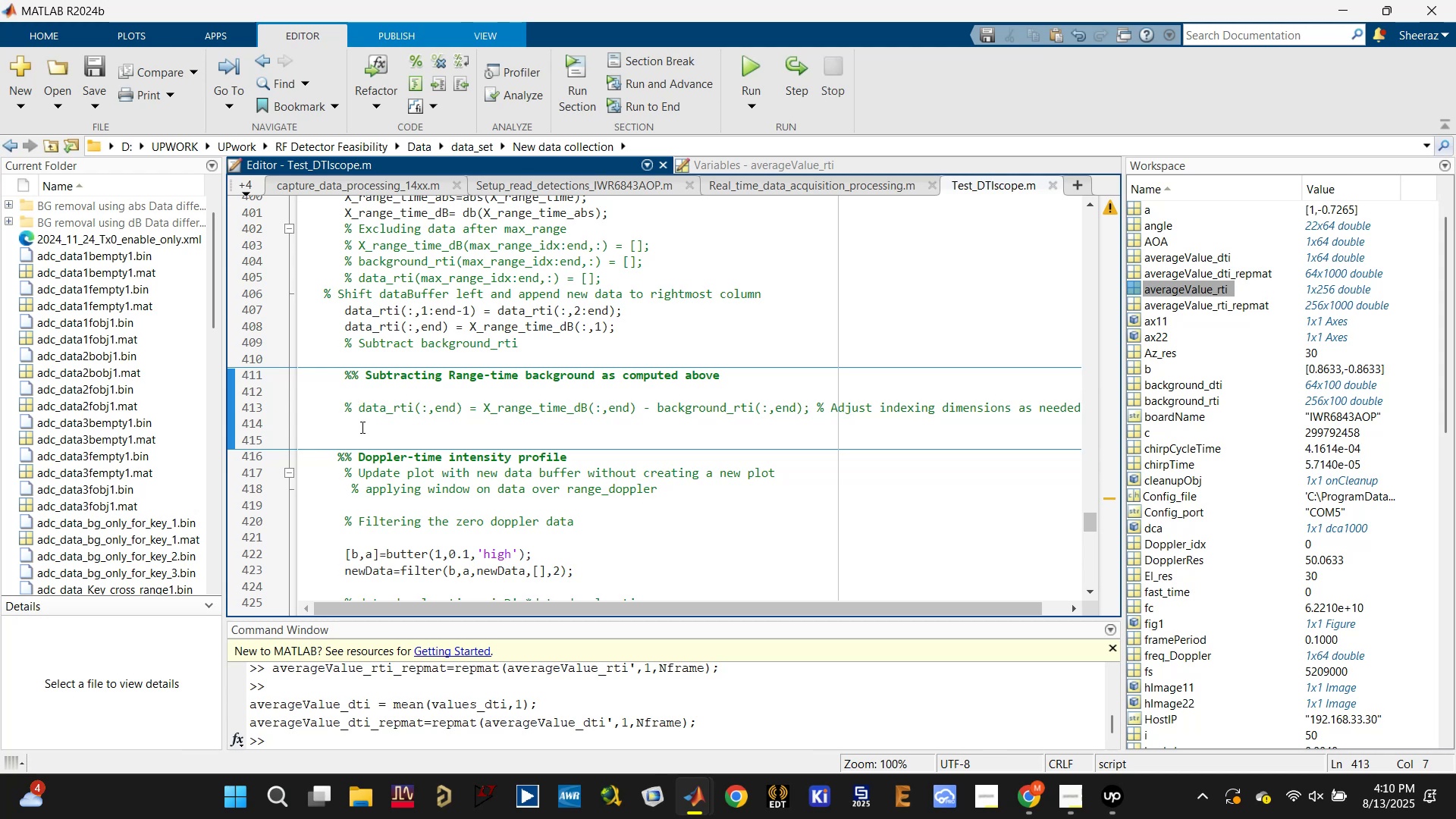 
wait(8.38)
 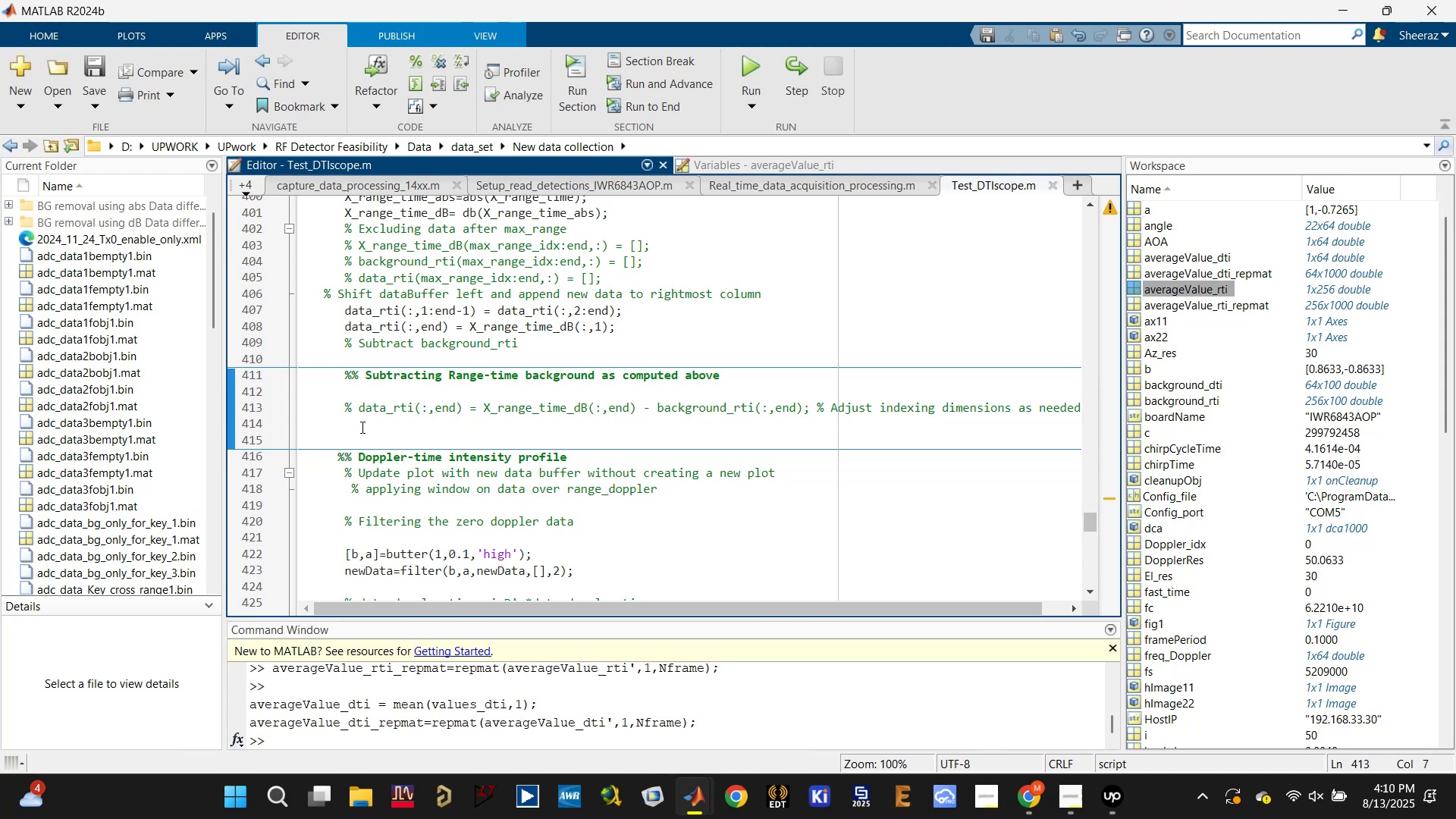 
key(Backspace)
 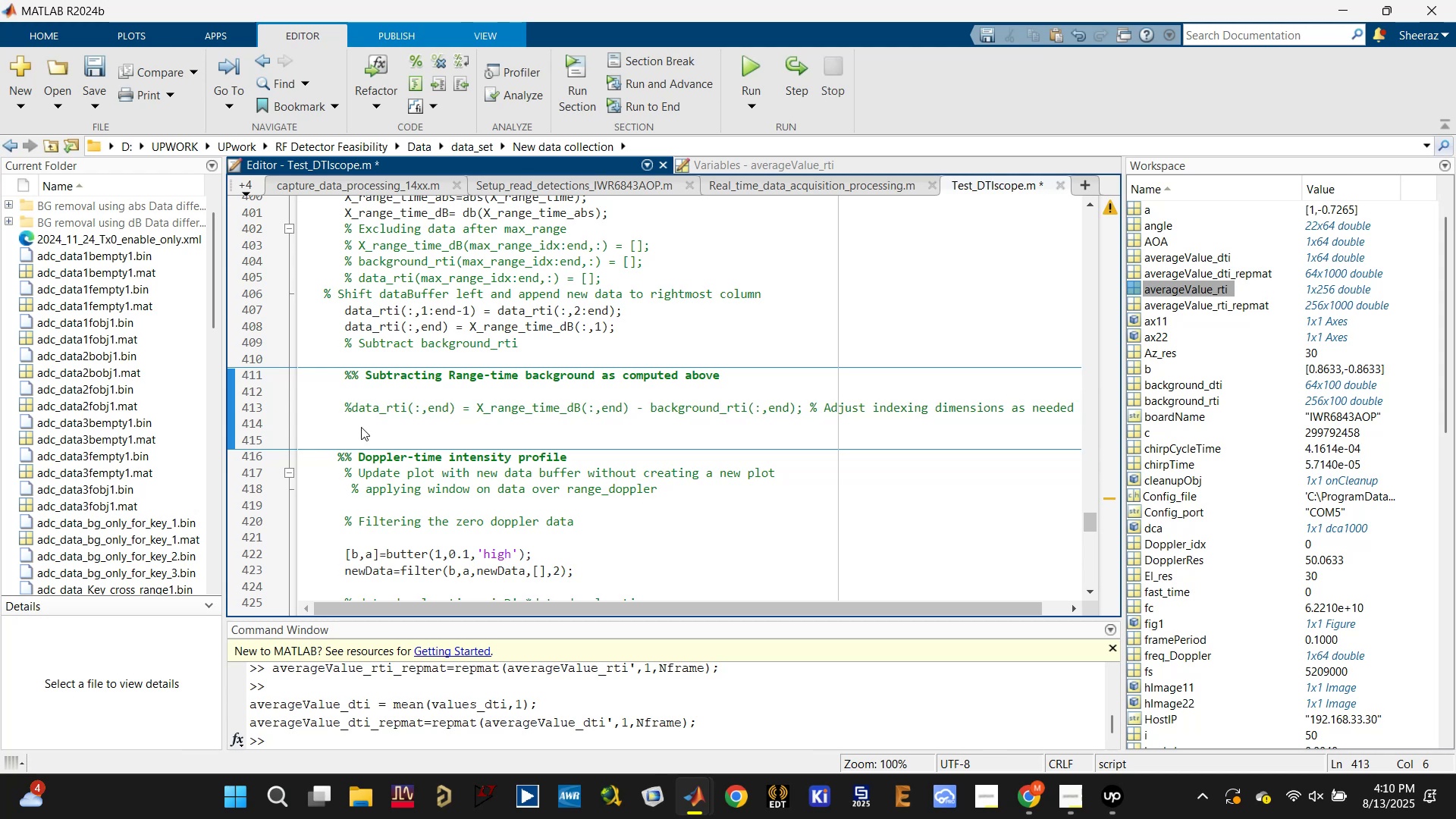 
key(Backspace)
 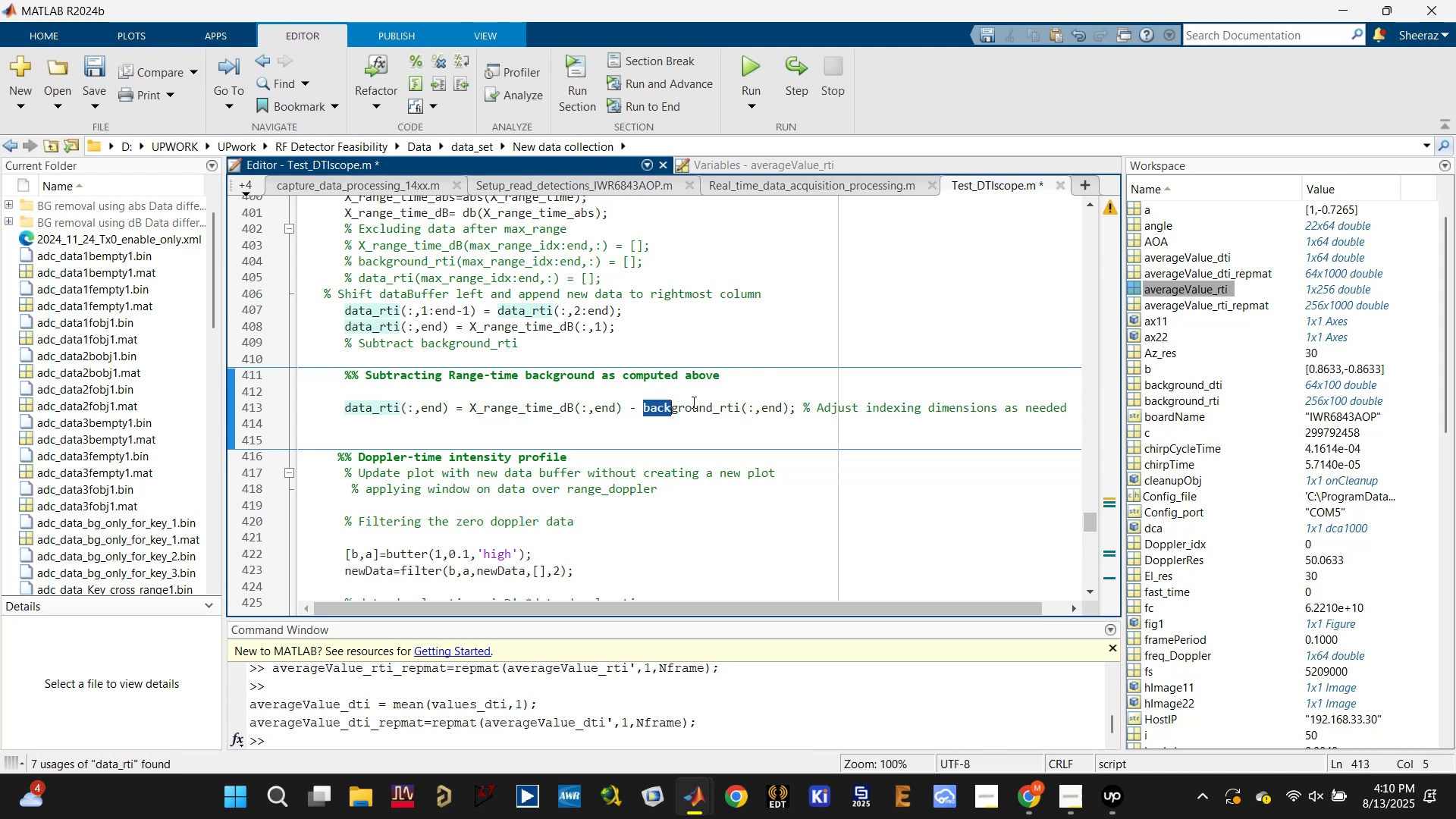 
key(Control+V)
 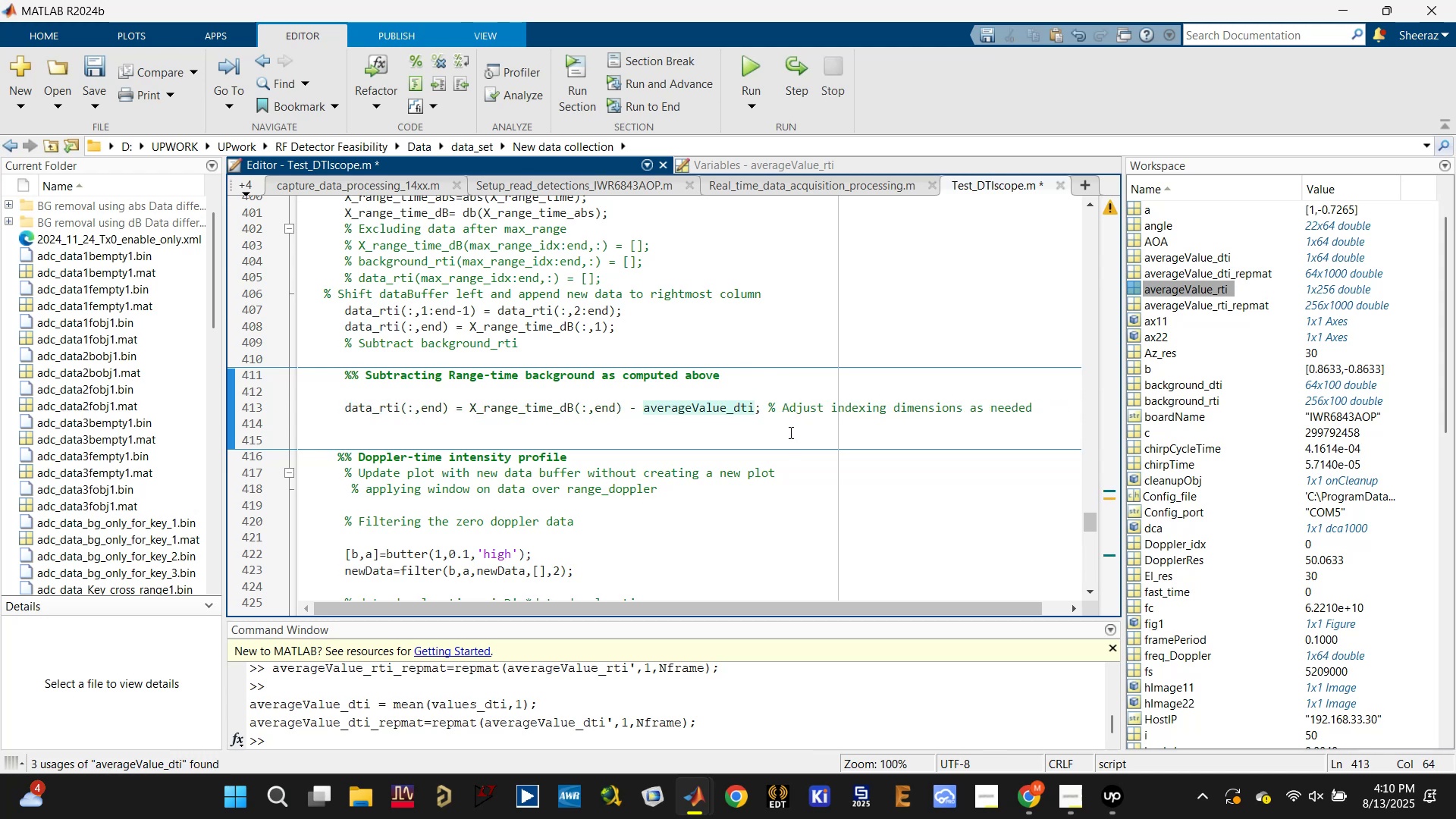 
key(Control+S)
 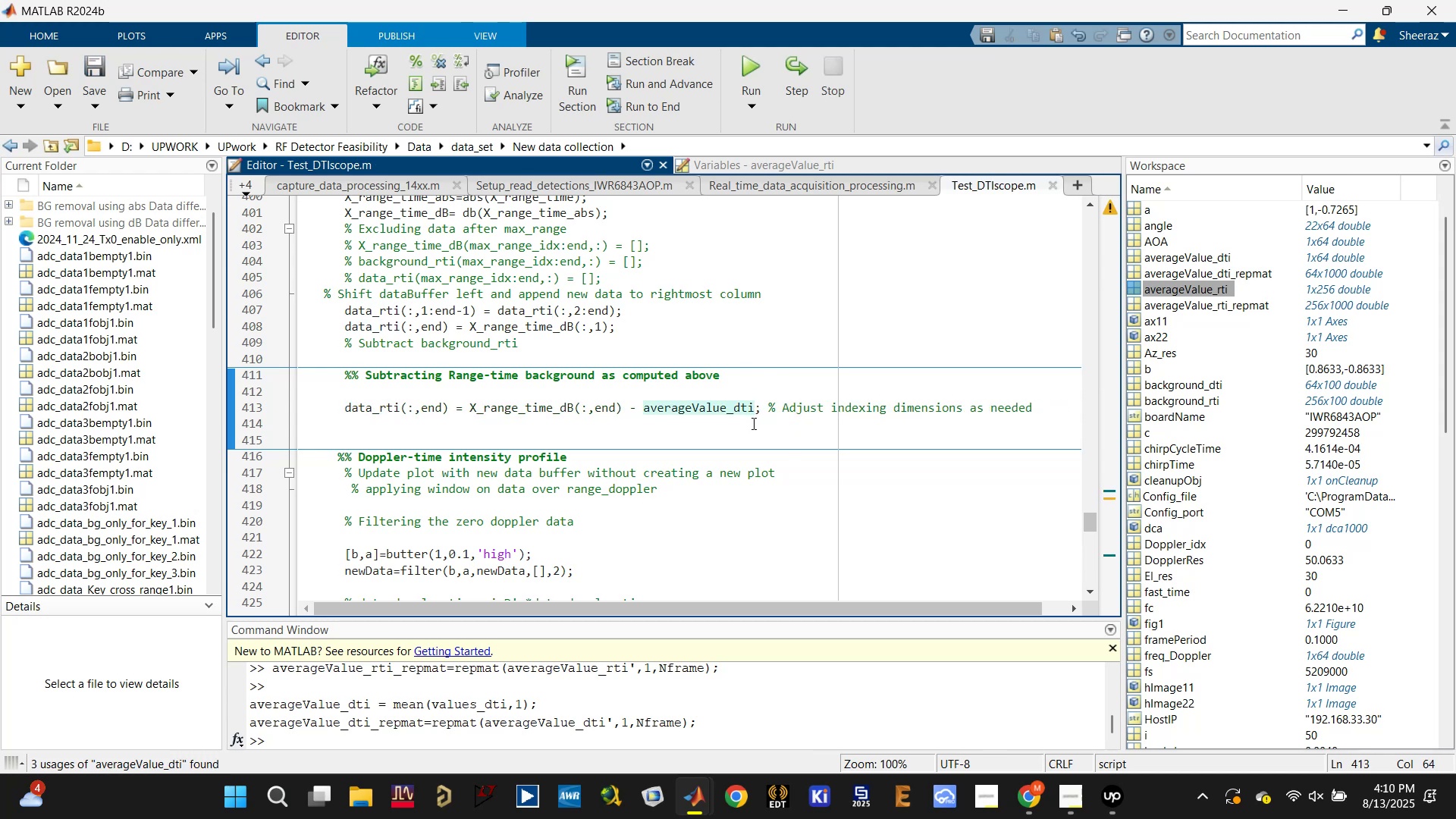 
type(())
 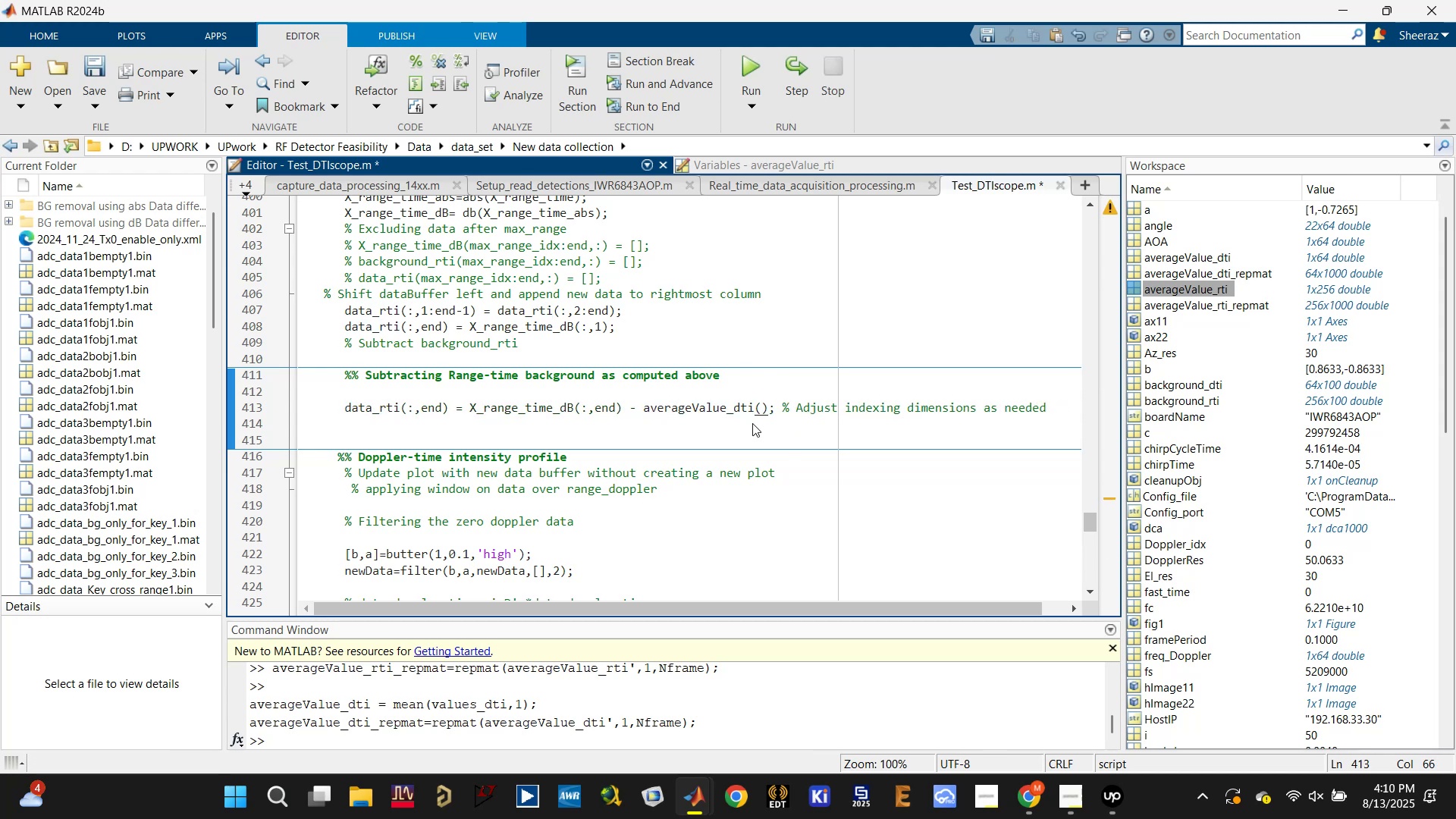 
key(ArrowLeft)
 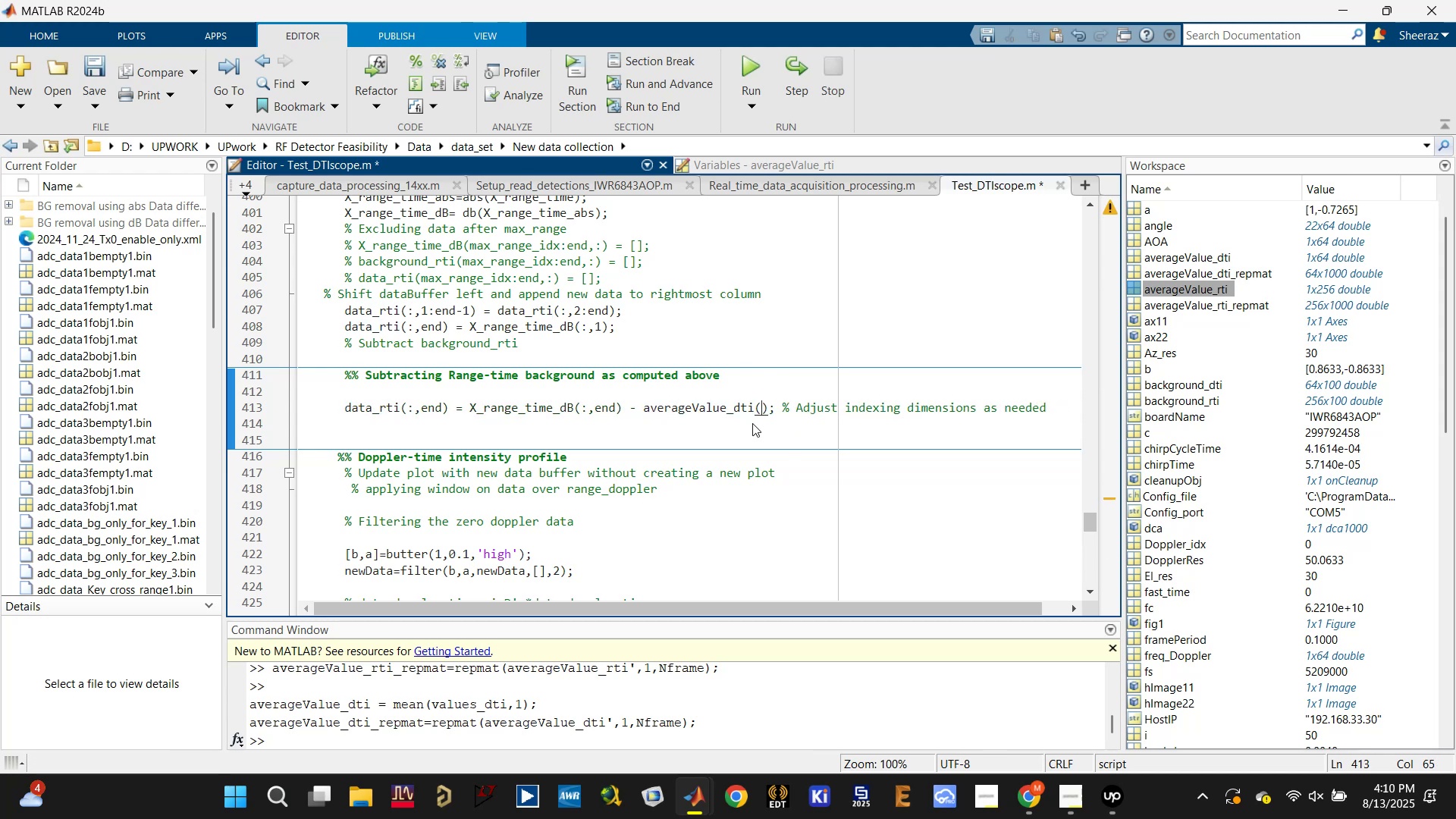 
type(:,end)
 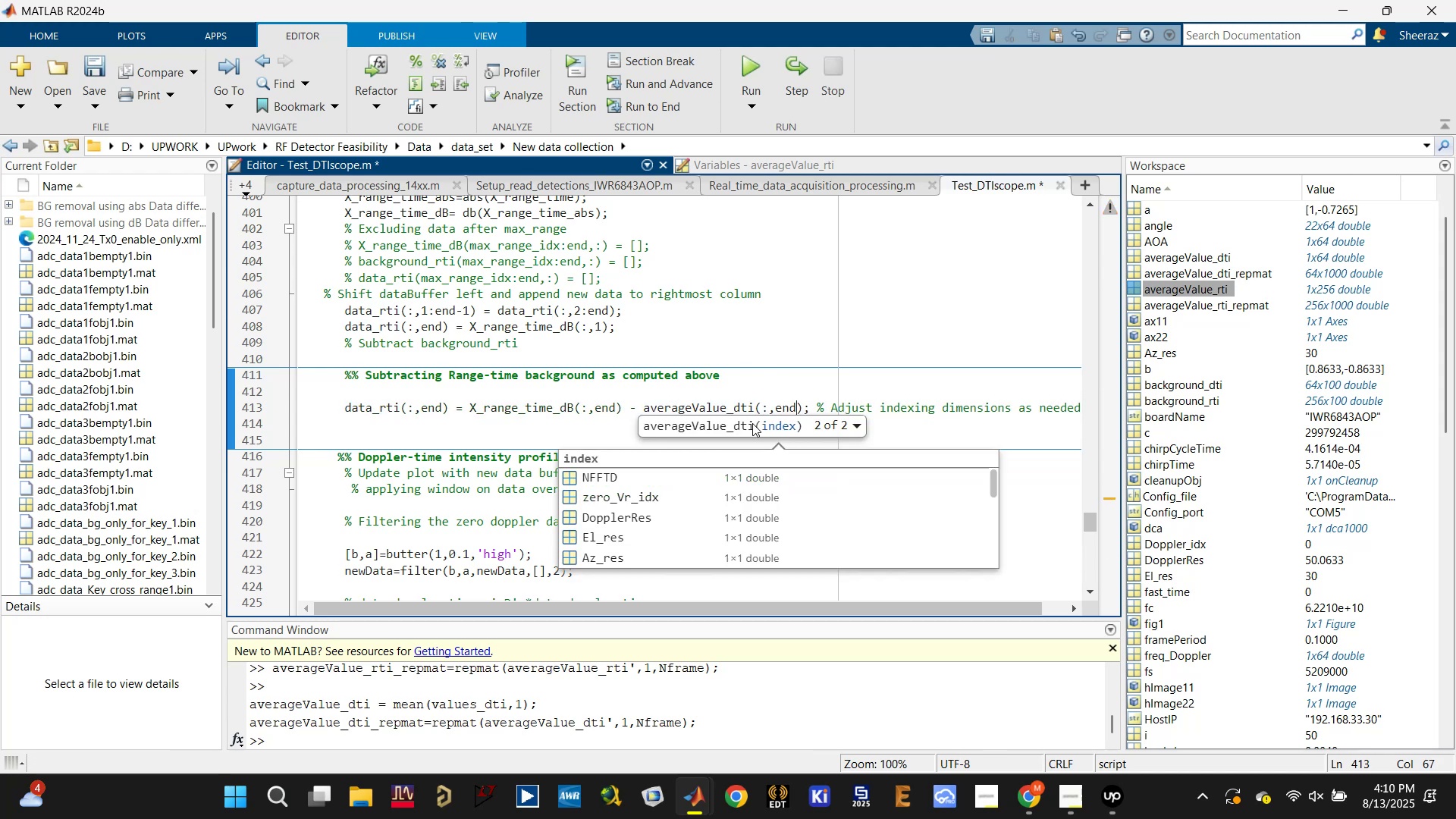 
key(Control+S)
 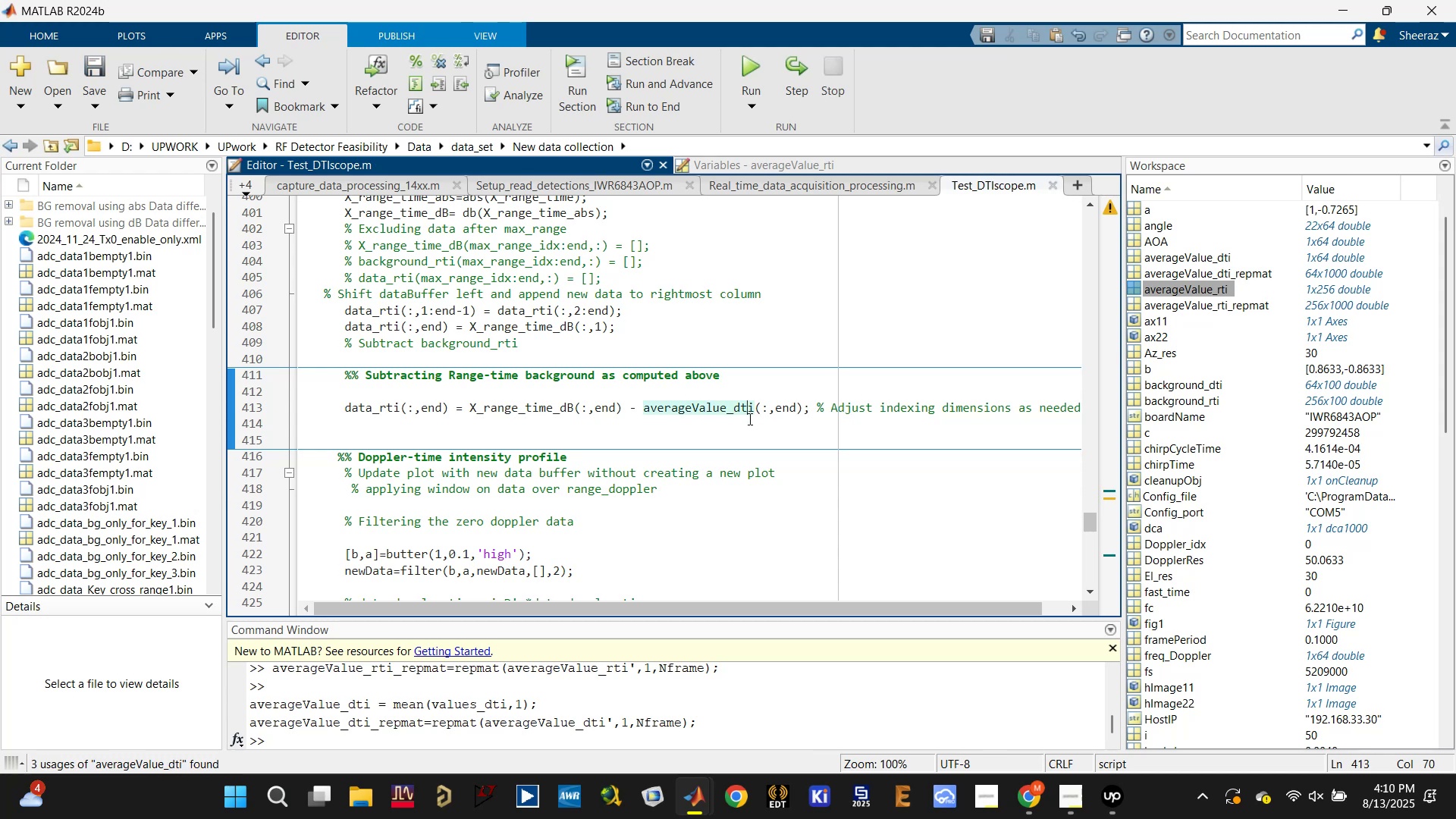 
left_click([726, 395])
 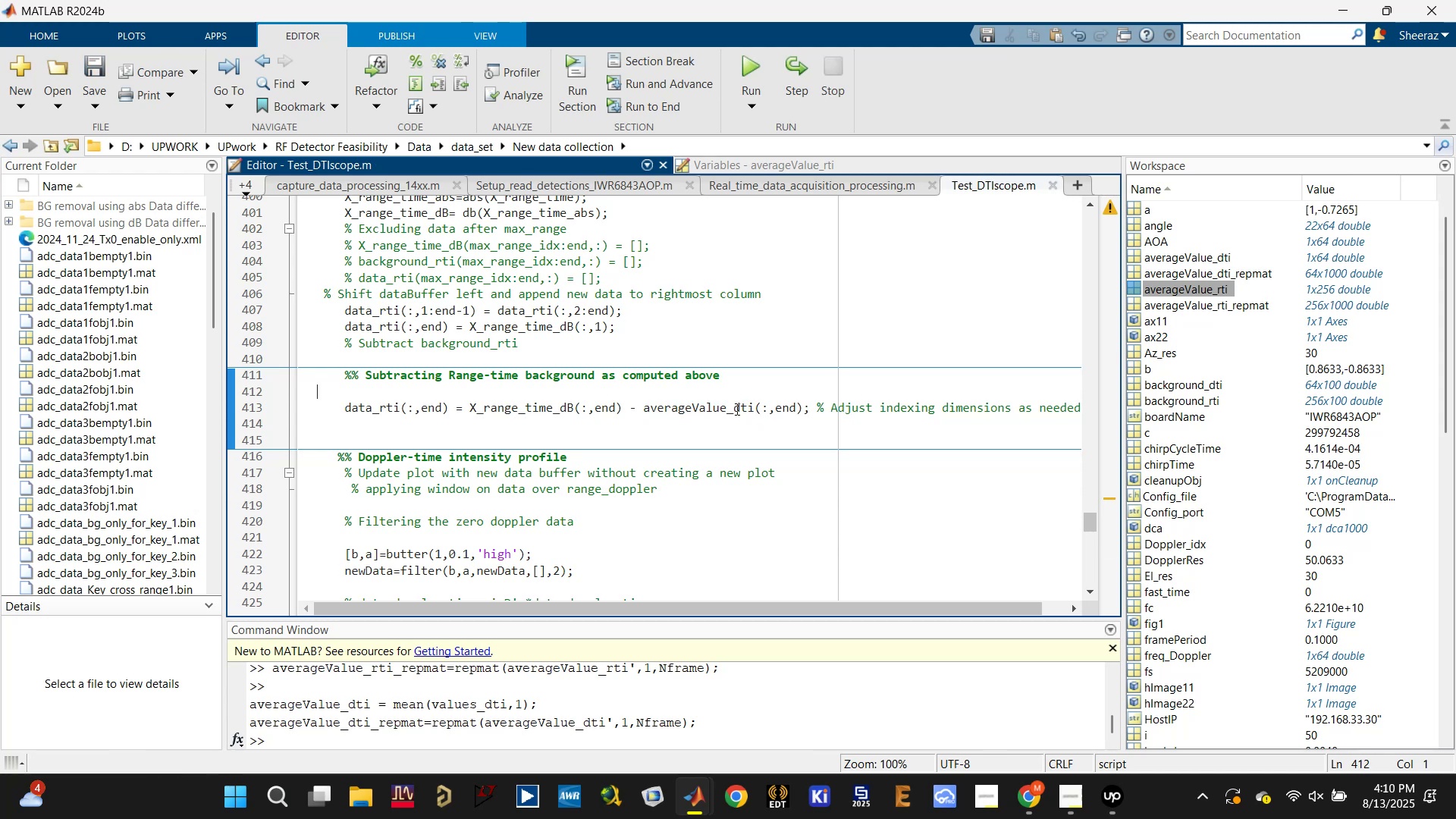 
left_click([742, 410])
 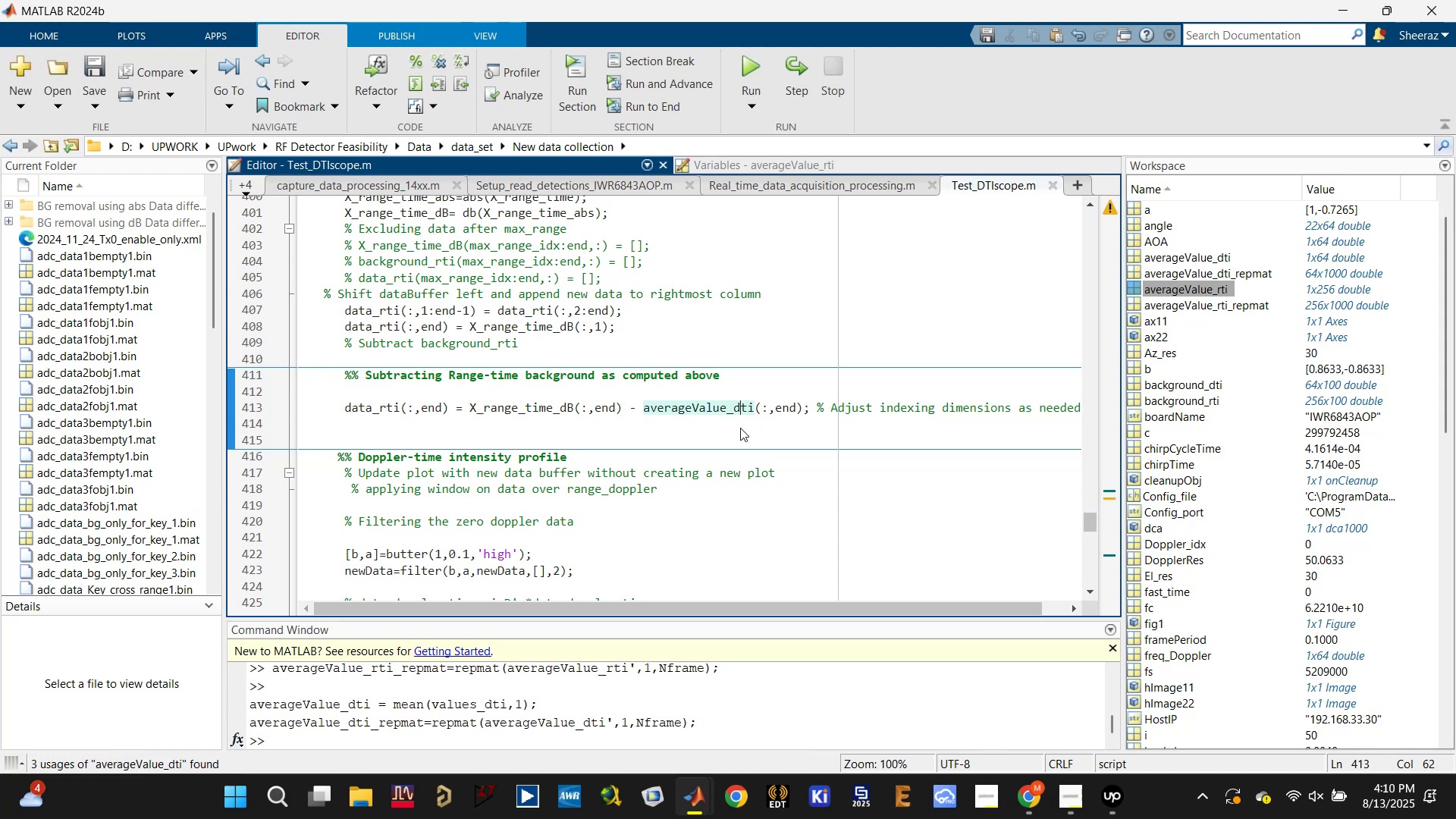 
key(Backspace)
 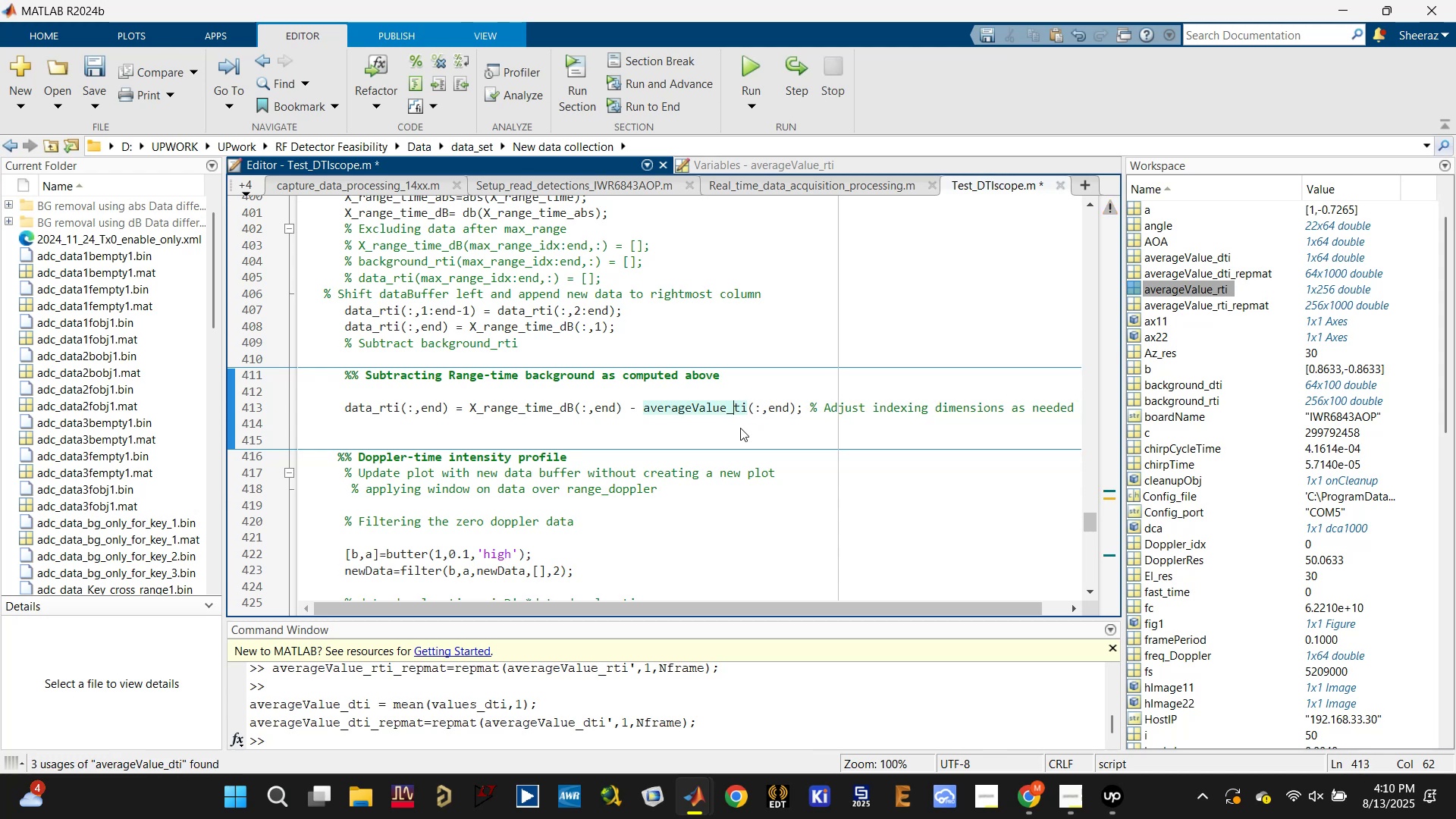 
key(R)
 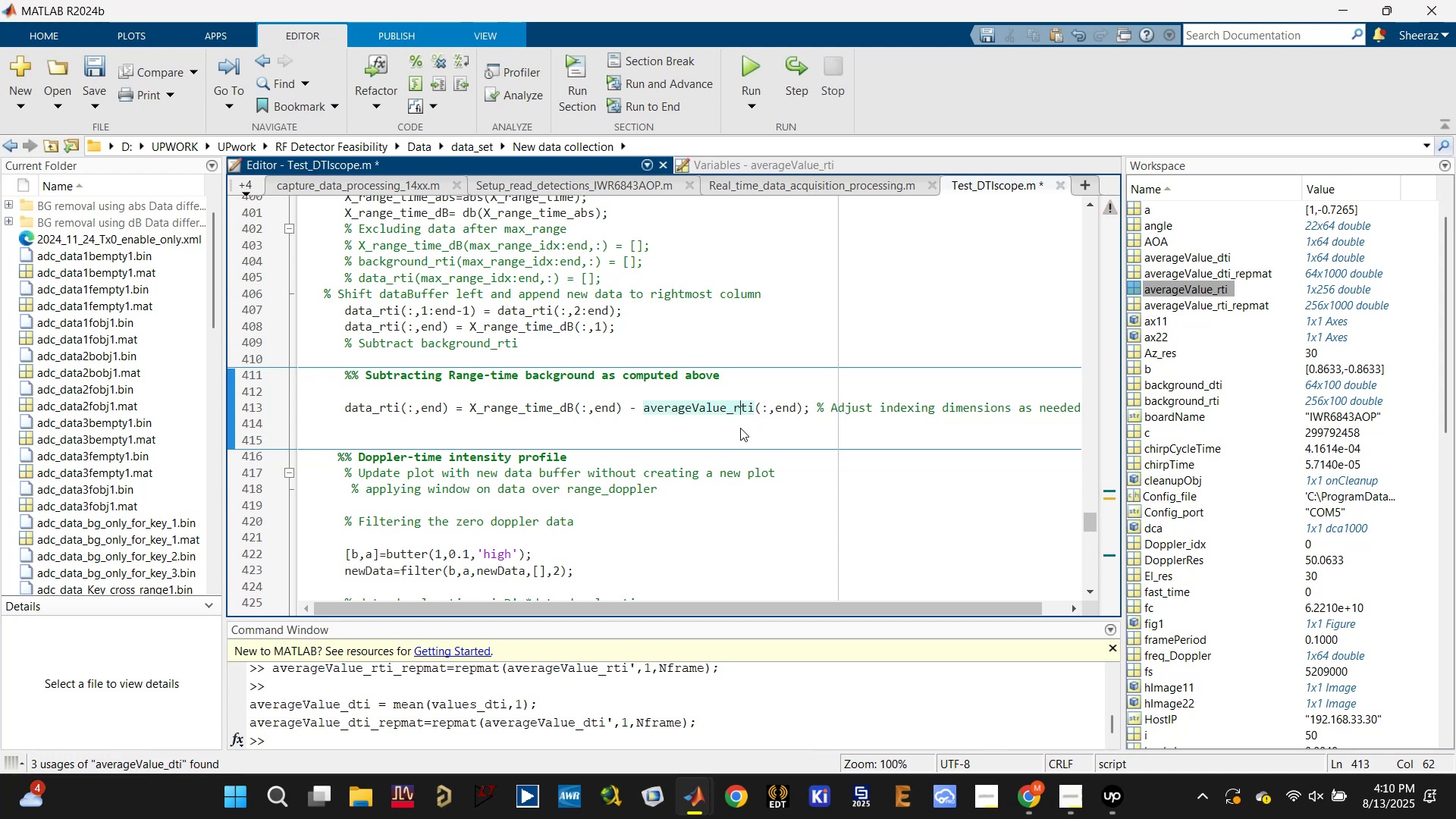 
key(Control+S)
 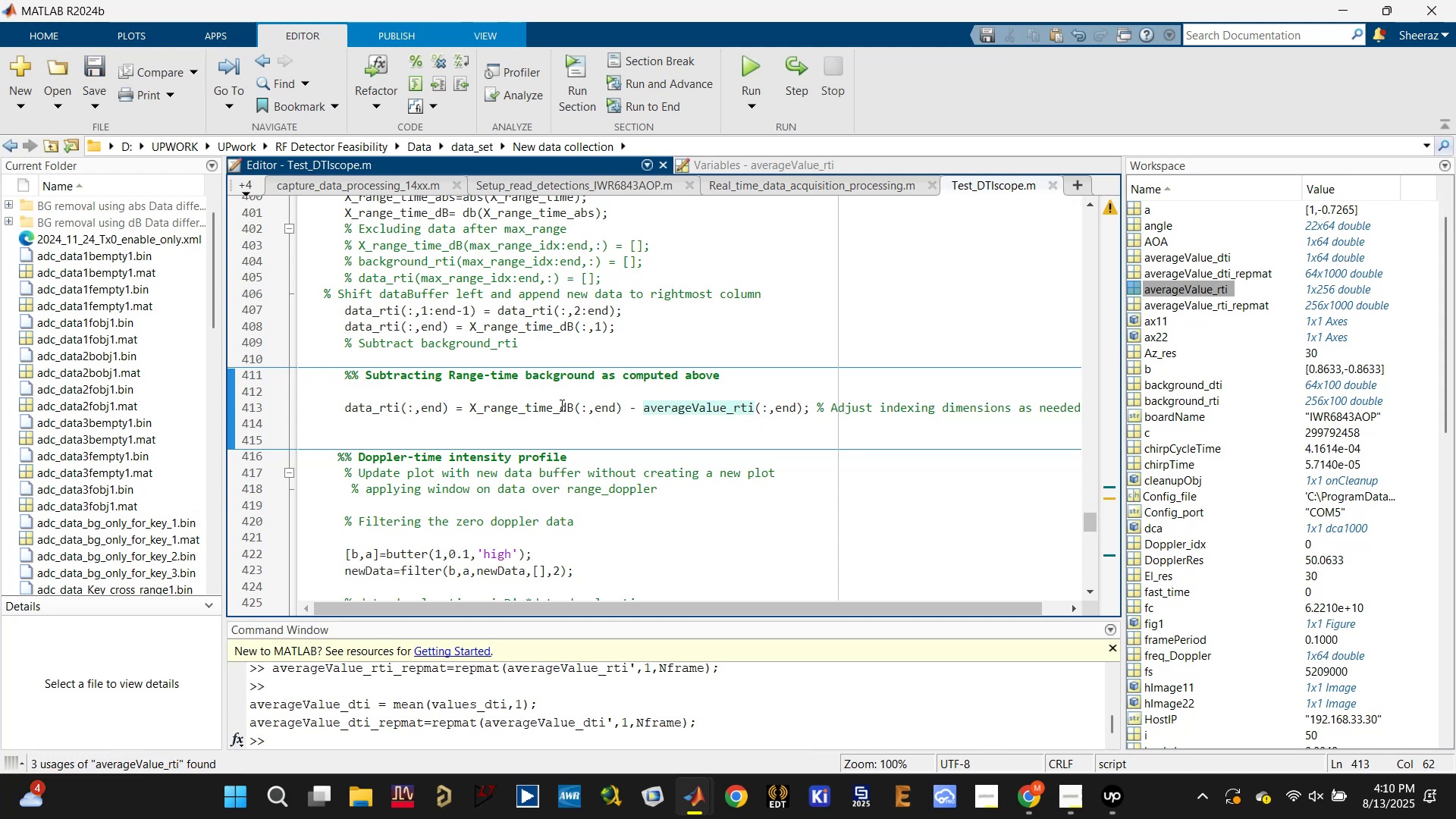 
left_click([512, 406])
 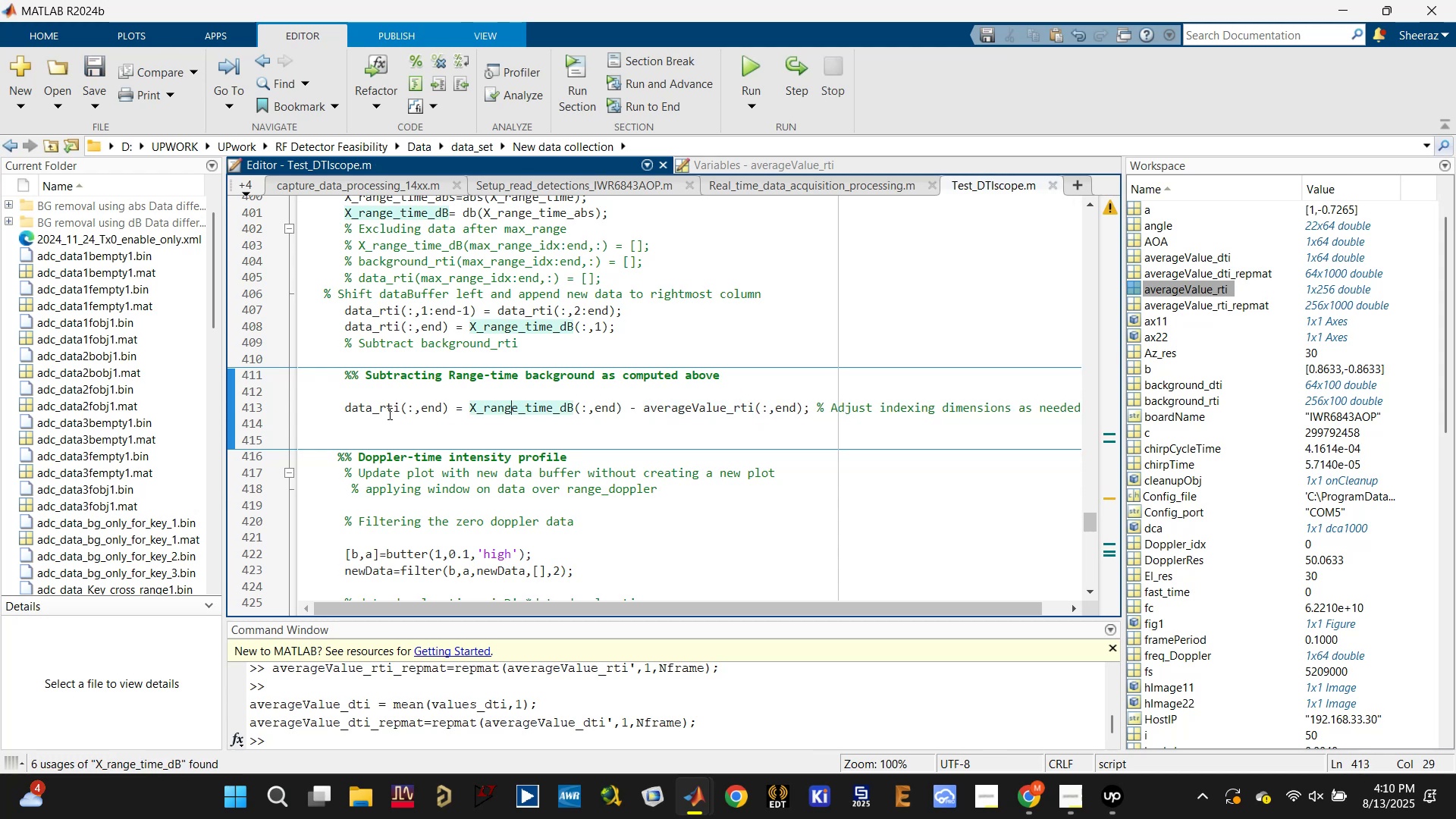 
left_click([370, 410])
 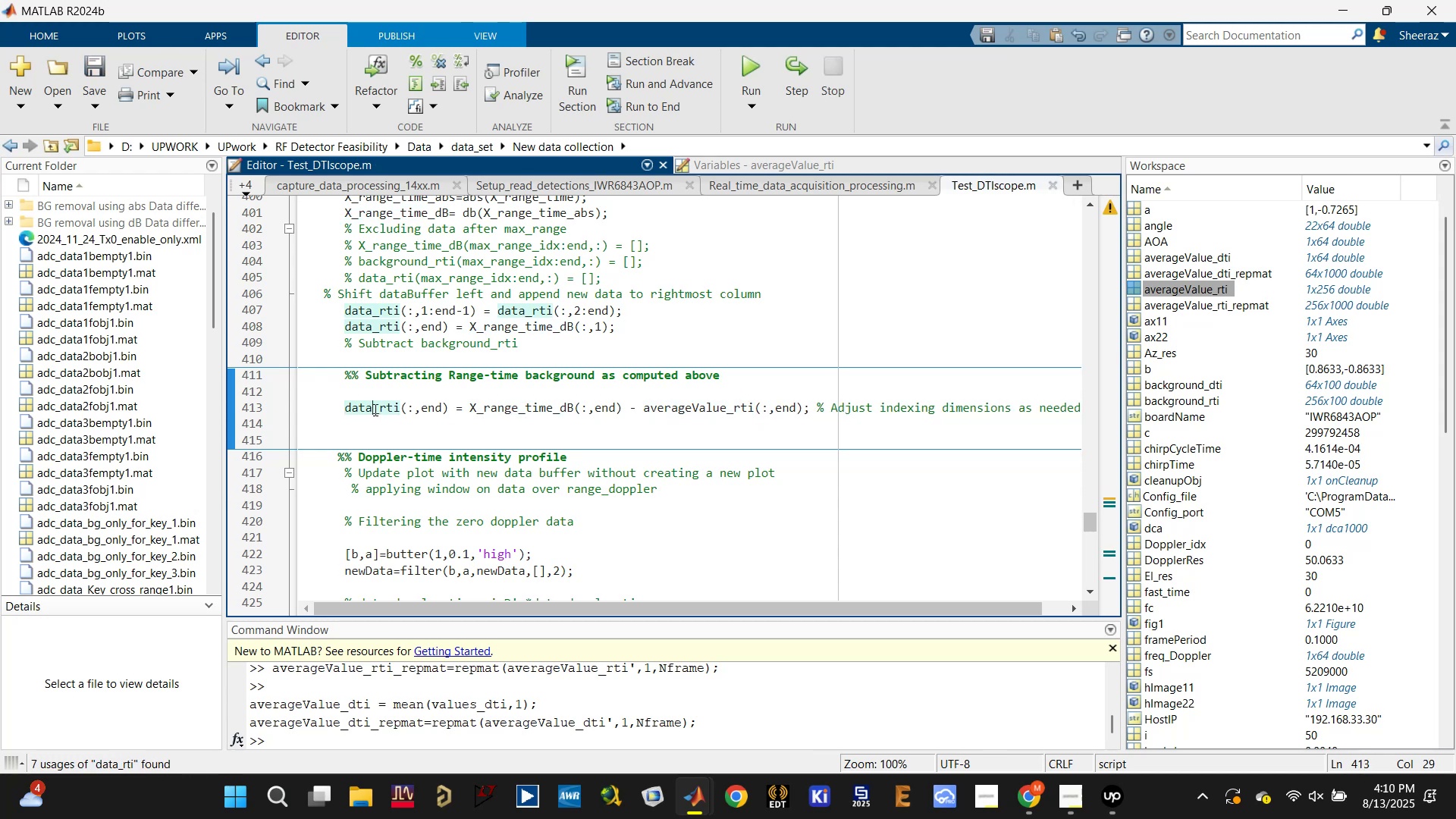 
scroll: coordinate [388, 413], scroll_direction: down, amount: 4.0
 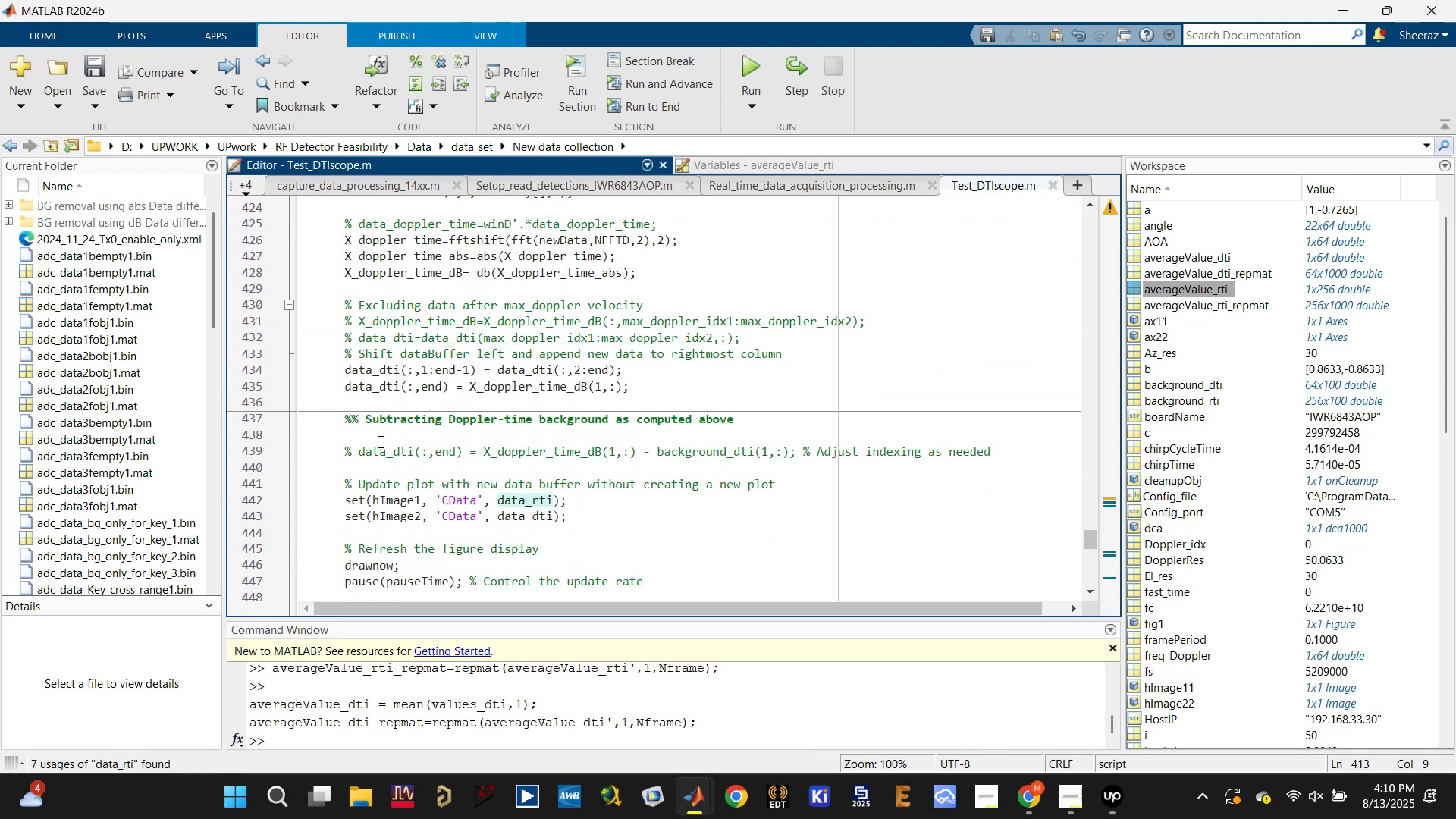 
left_click([359, 452])
 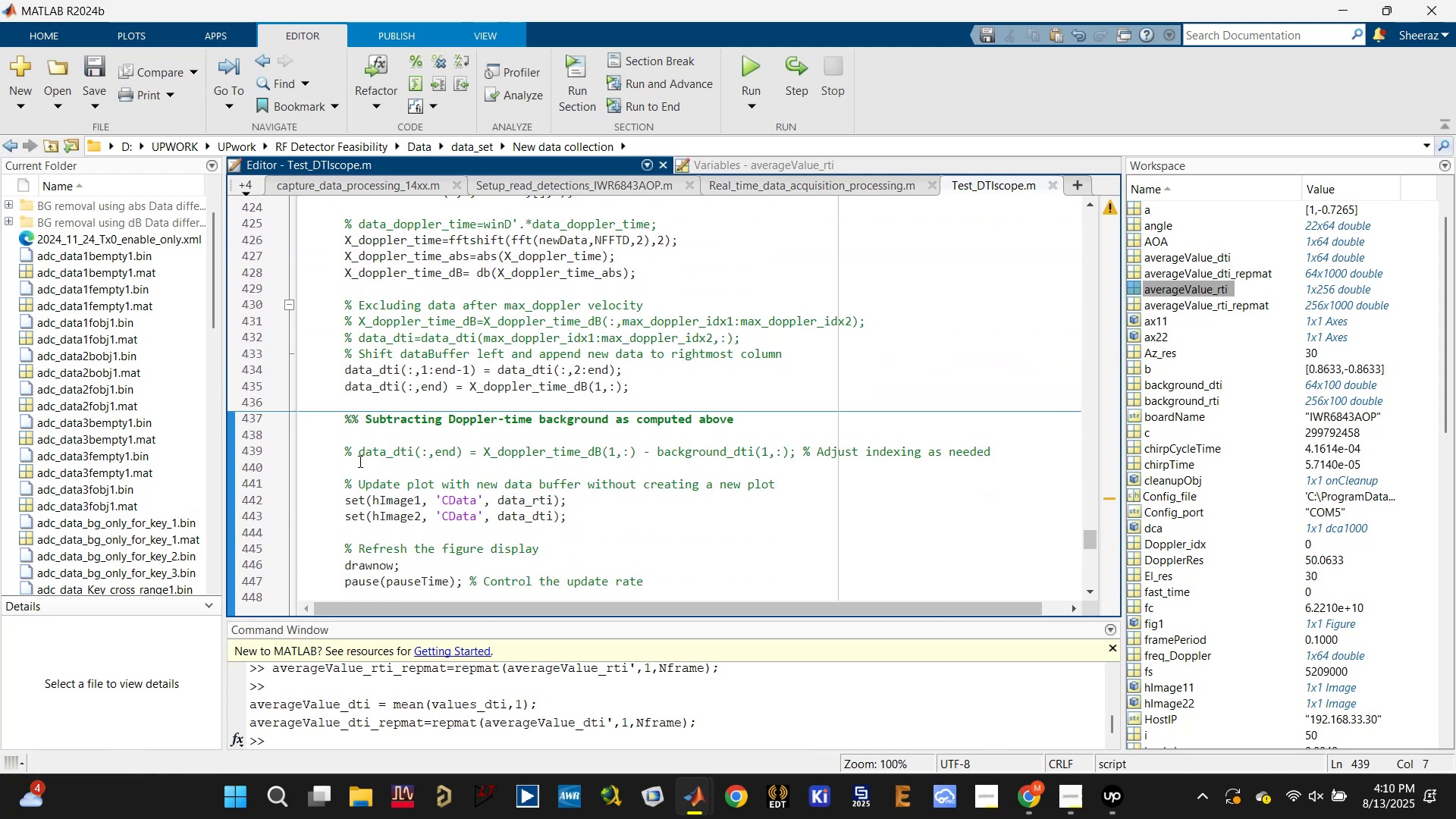 
key(Backspace)
 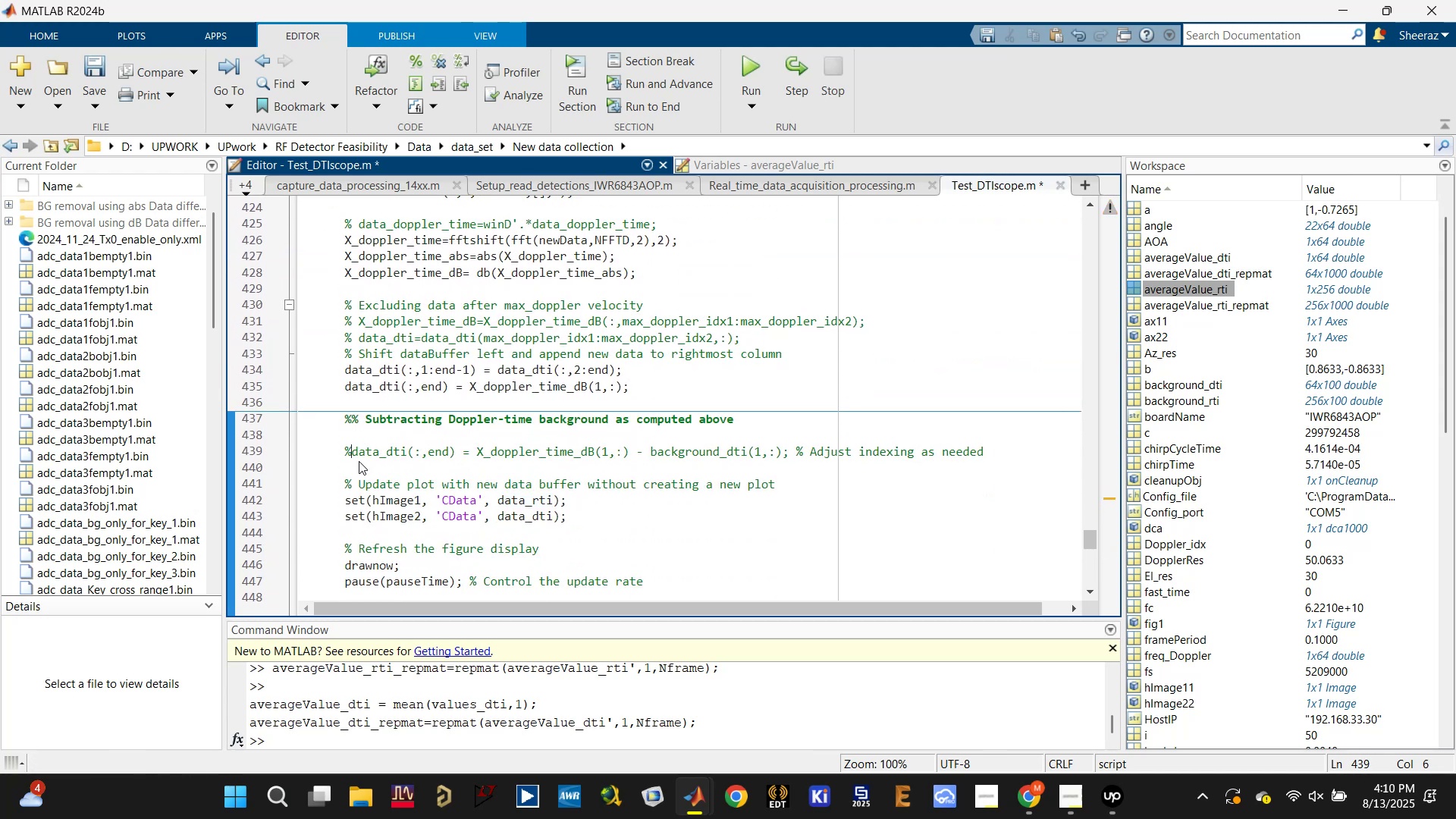 
key(Backspace)
 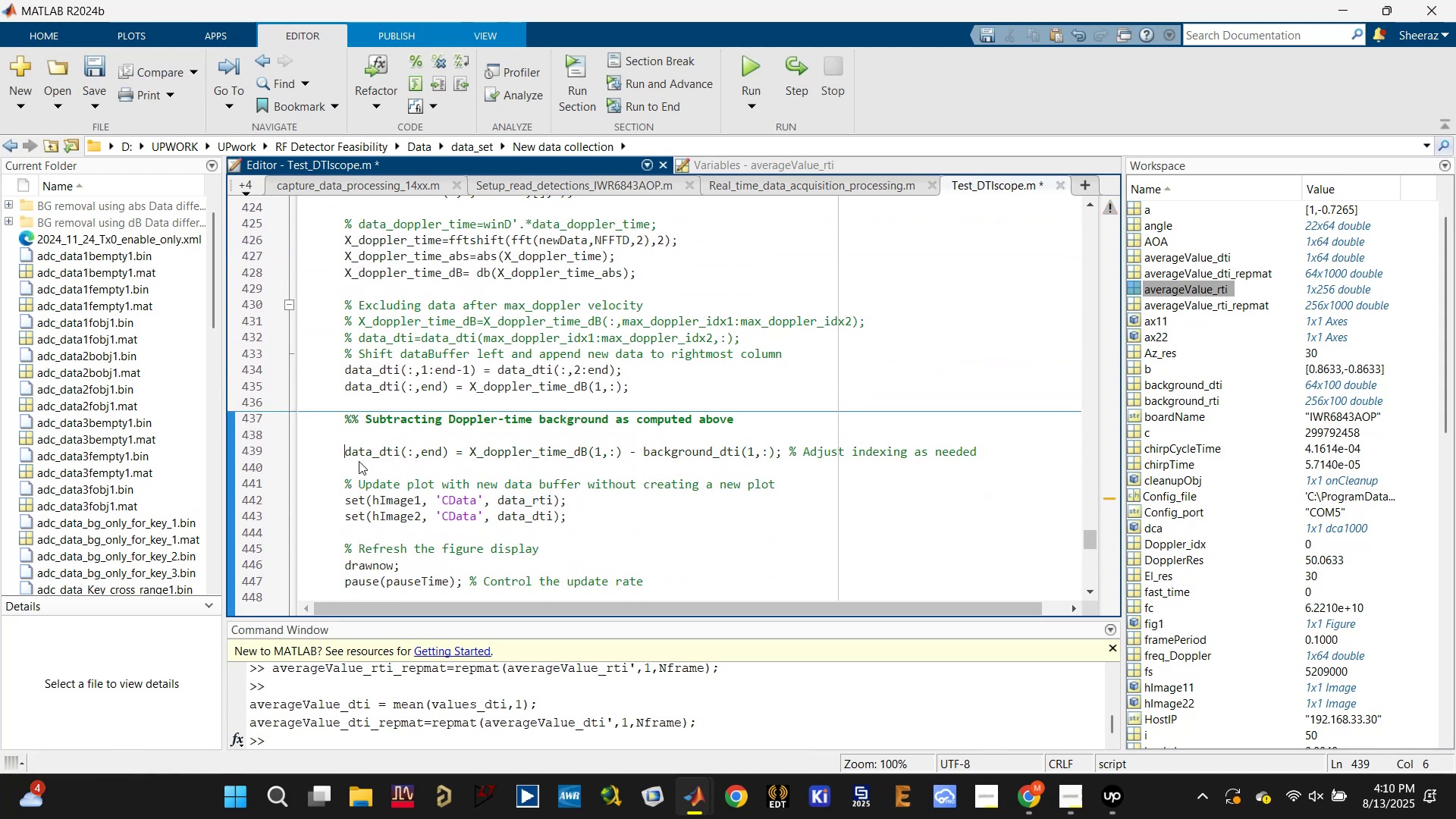 
key(Control+ControlLeft)
 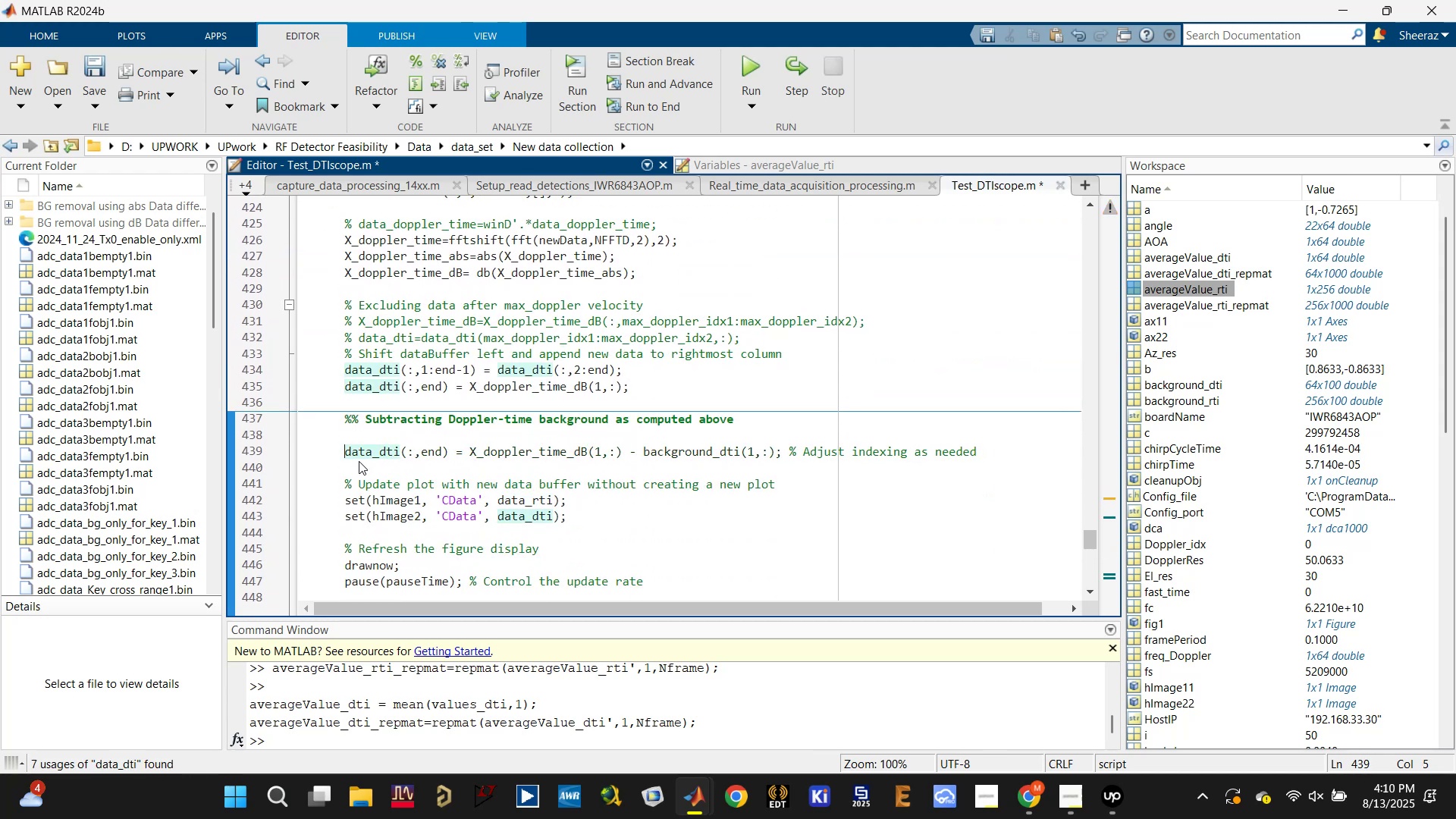 
key(Control+S)
 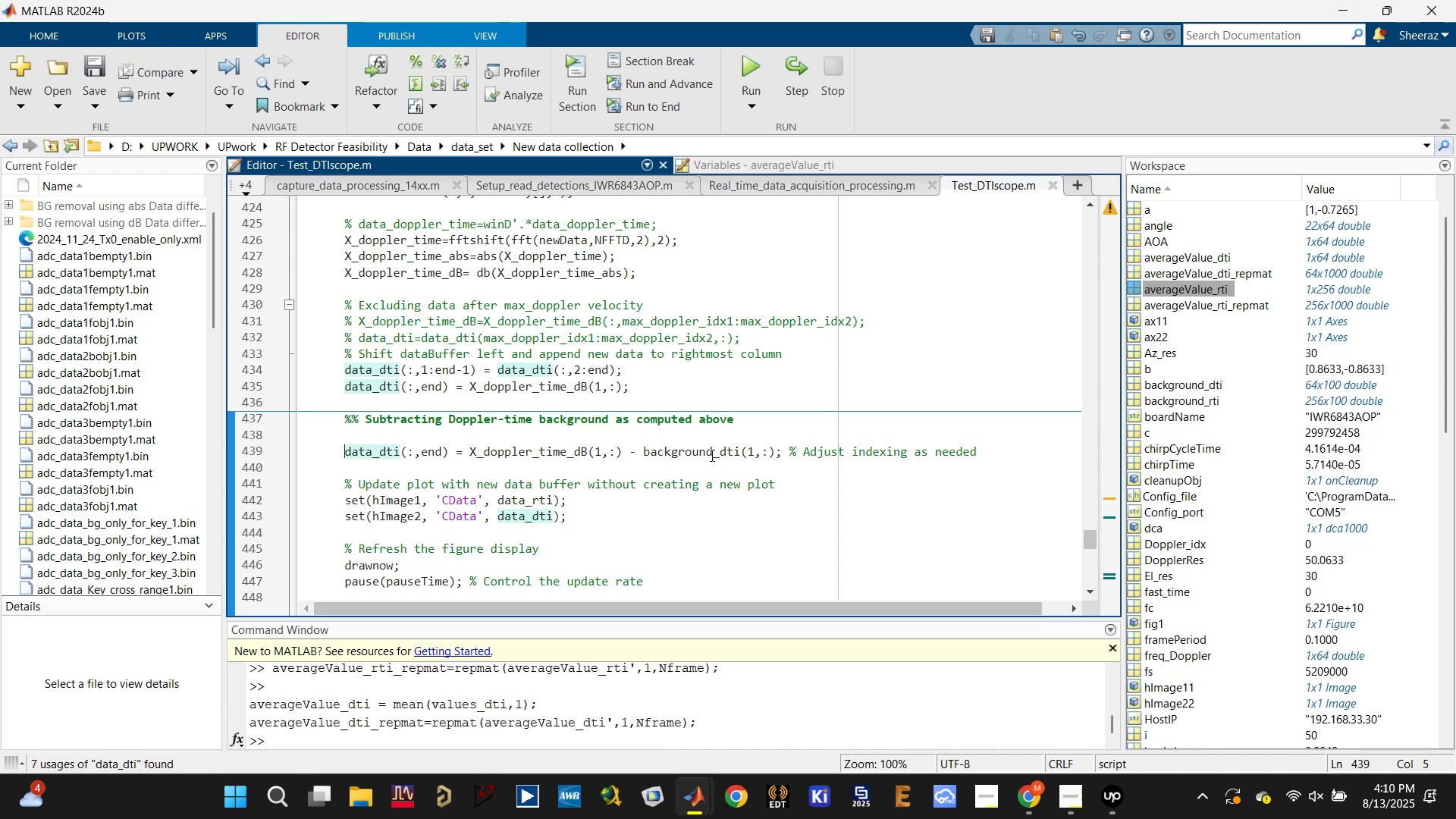 
double_click([696, 451])
 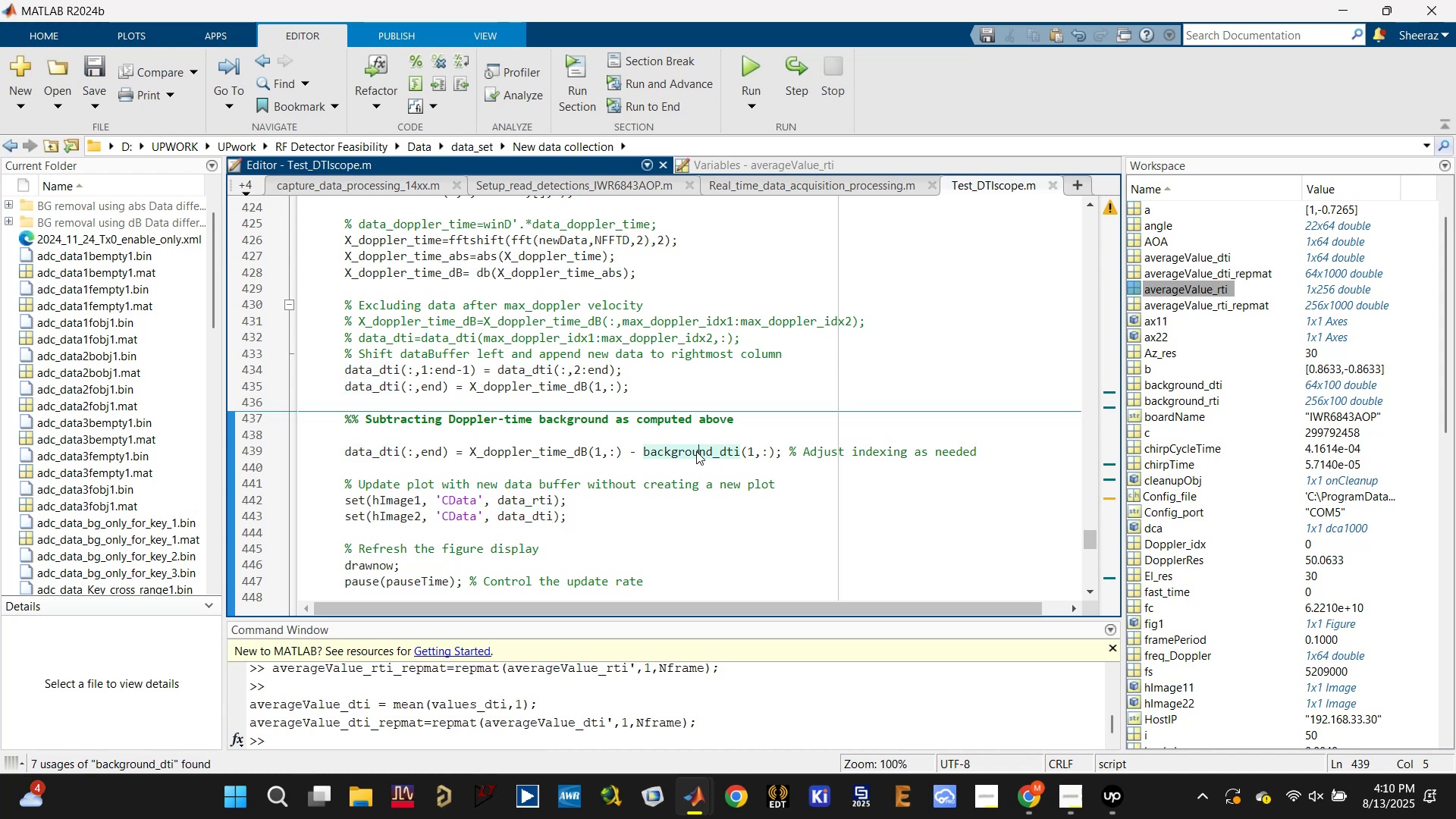 
key(Control+V)
 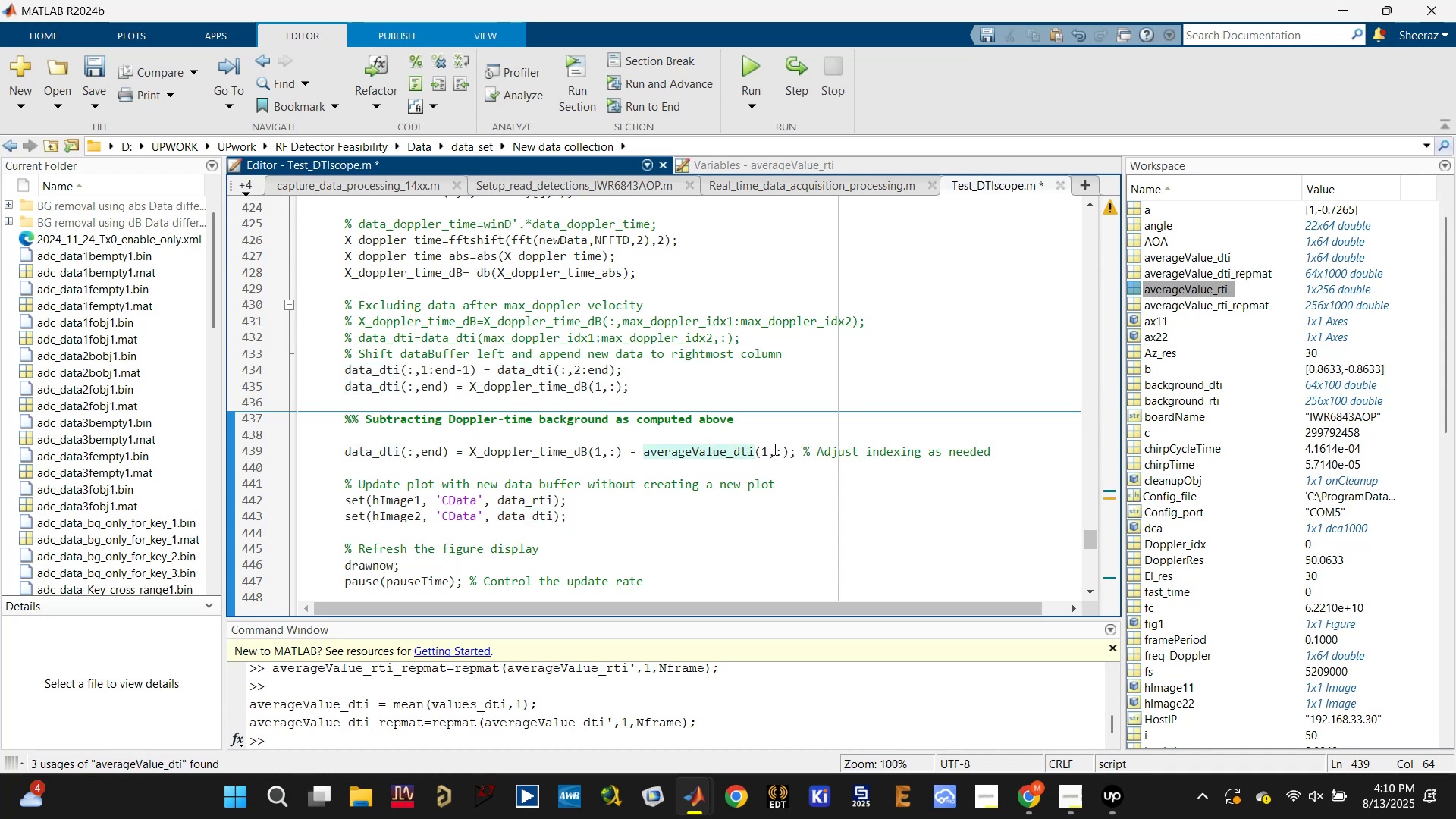 
left_click([782, 450])
 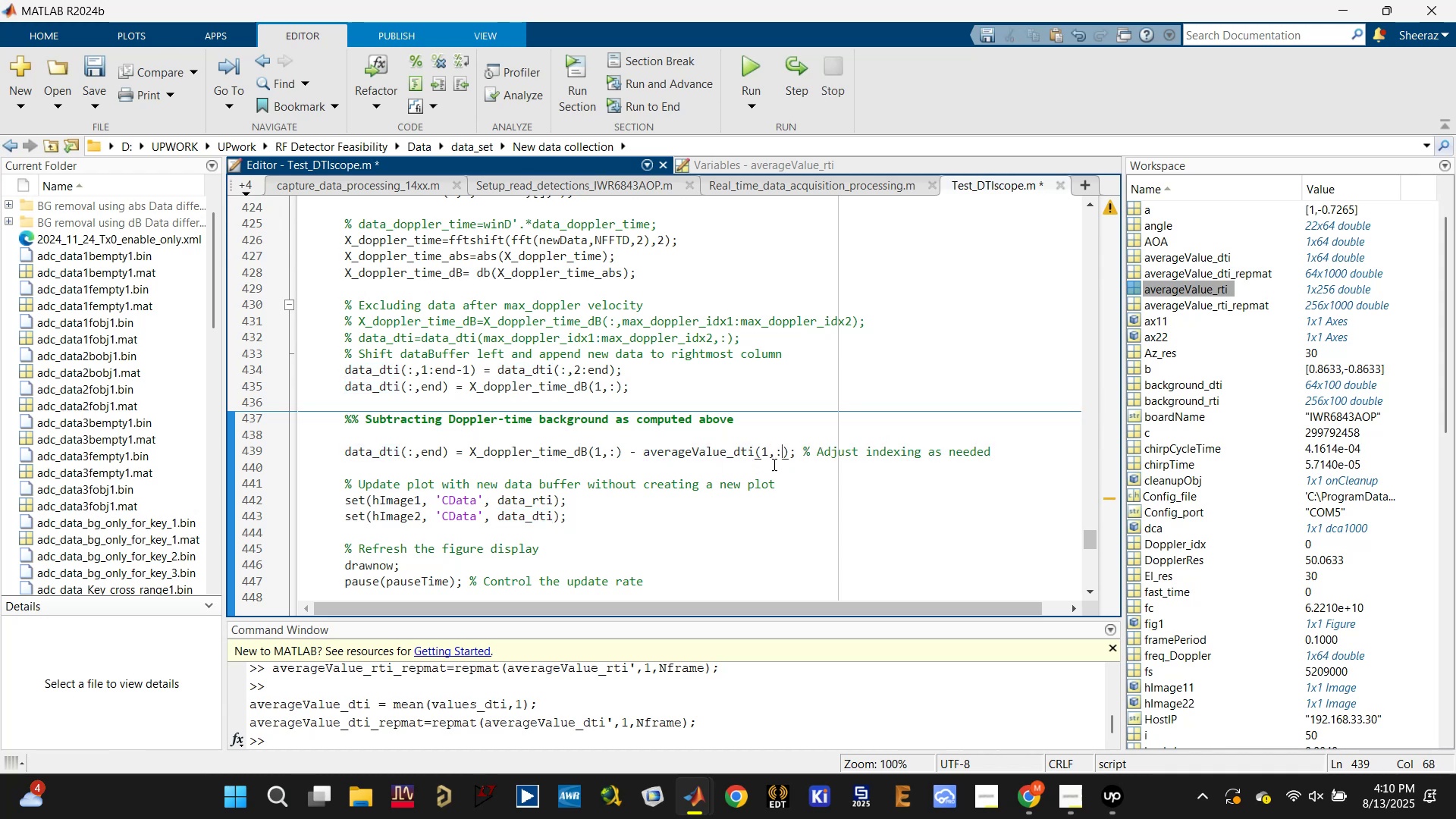 
key(Control+S)
 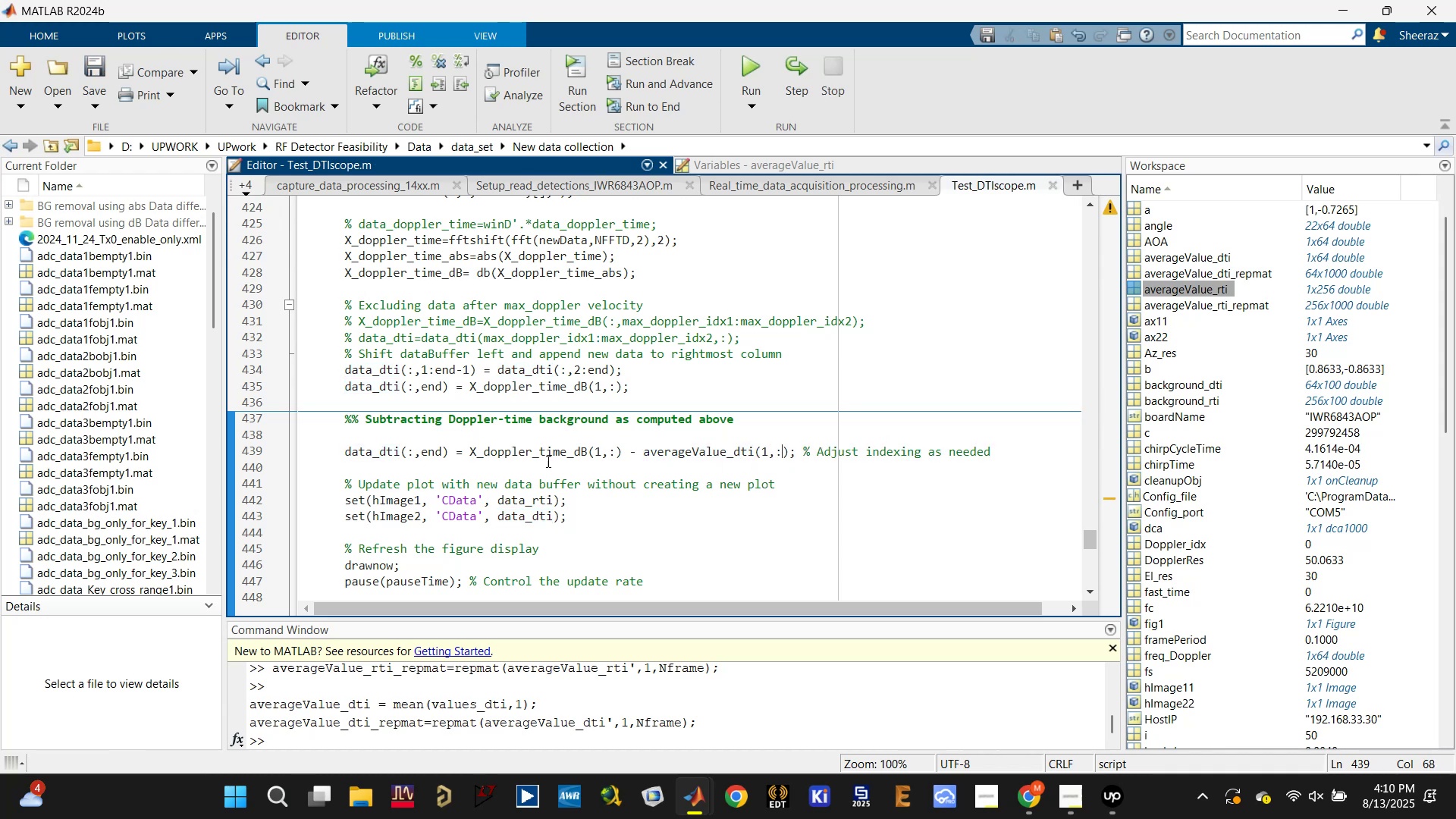 
left_click([615, 457])
 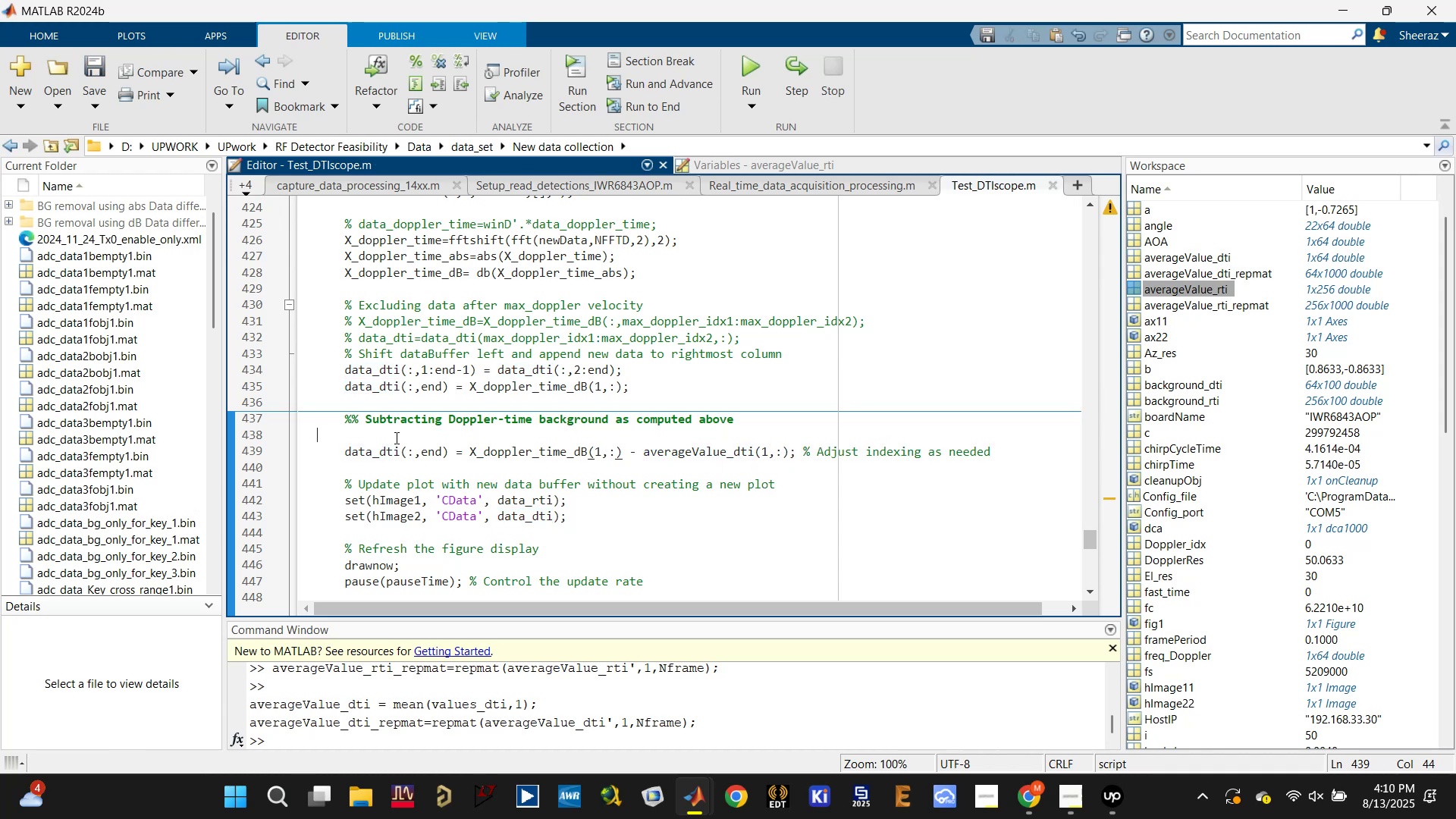 
double_click([366, 445])
 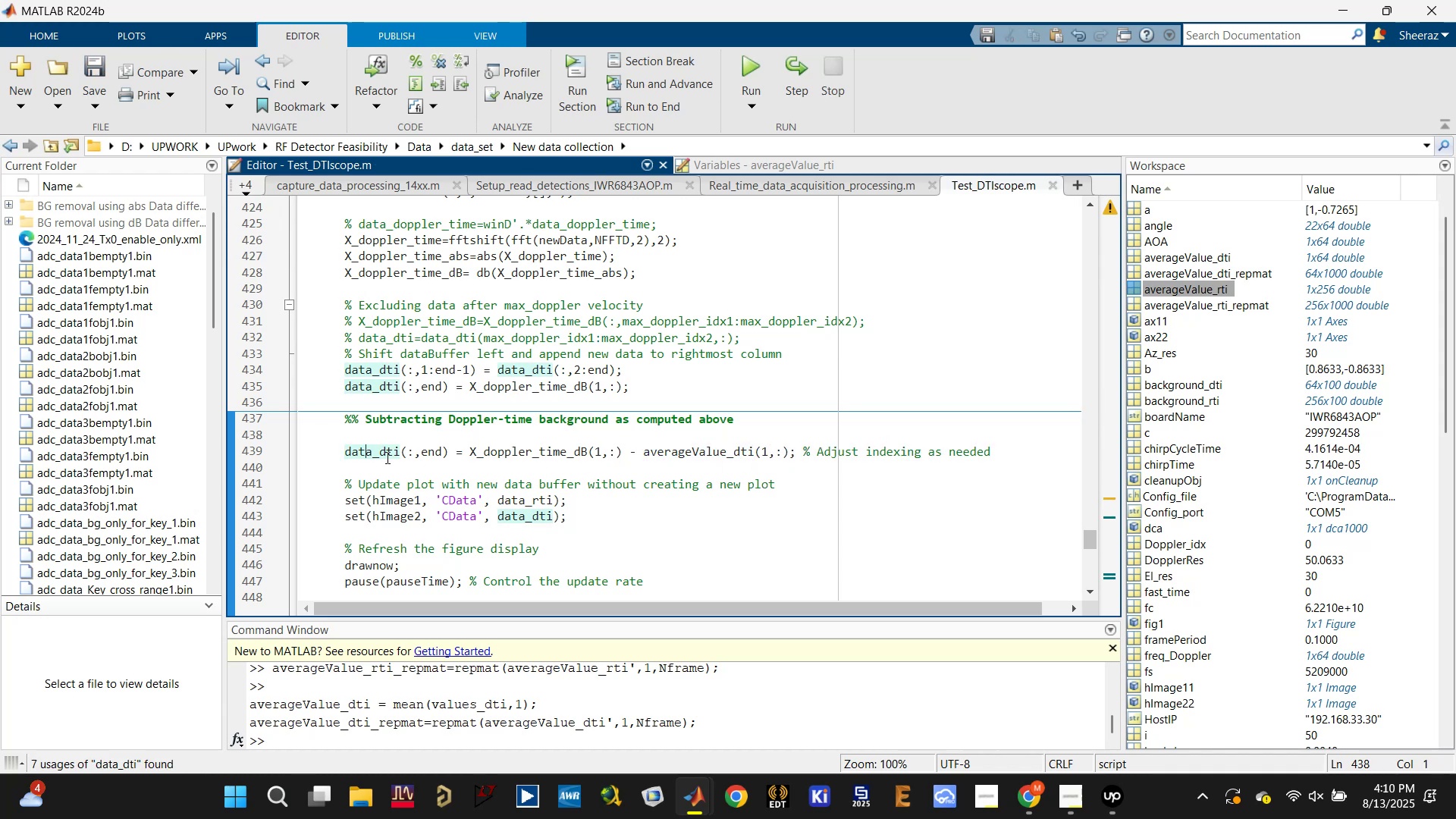 
scroll: coordinate [514, 492], scroll_direction: up, amount: 4.0
 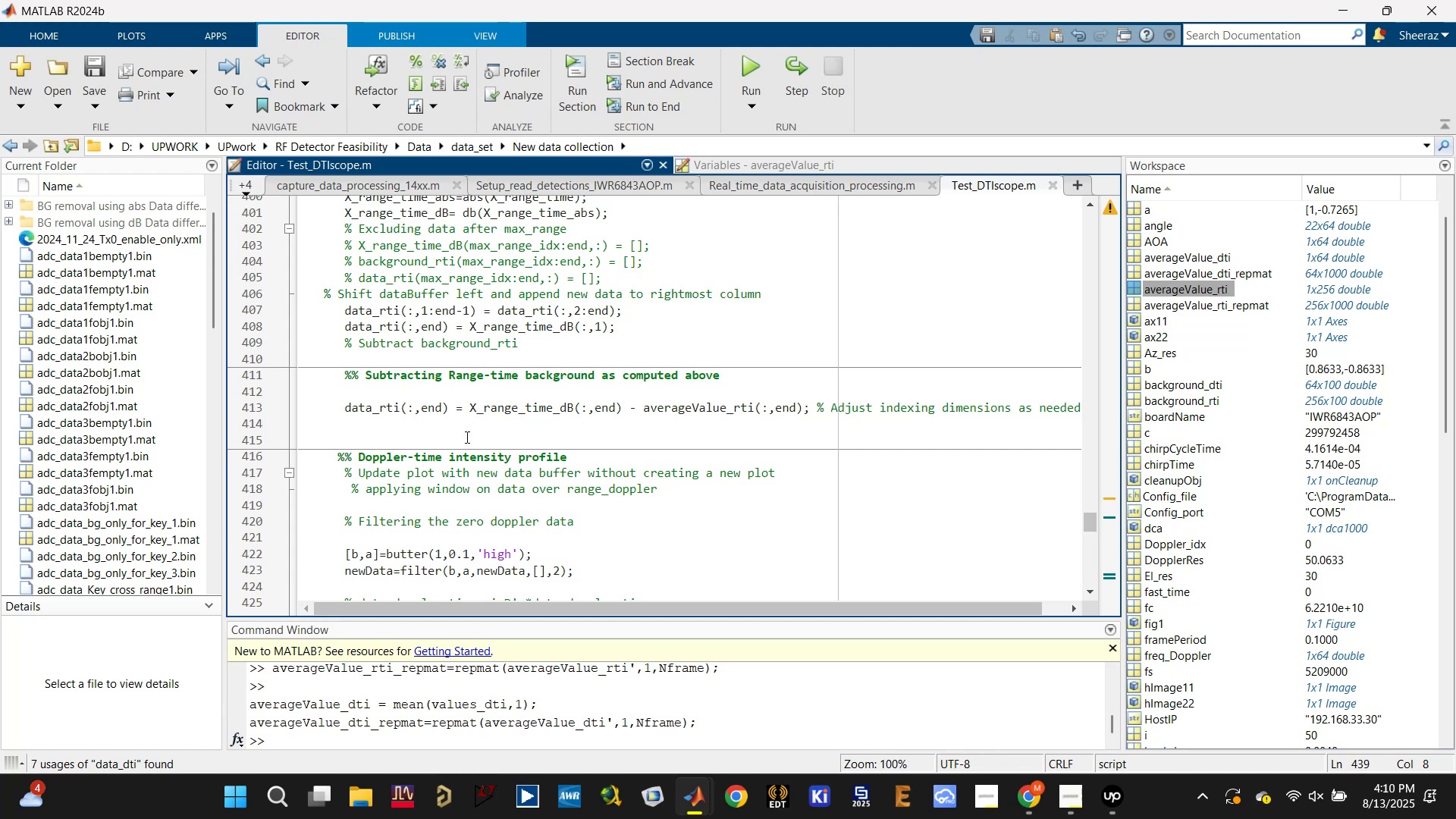 
left_click([378, 405])
 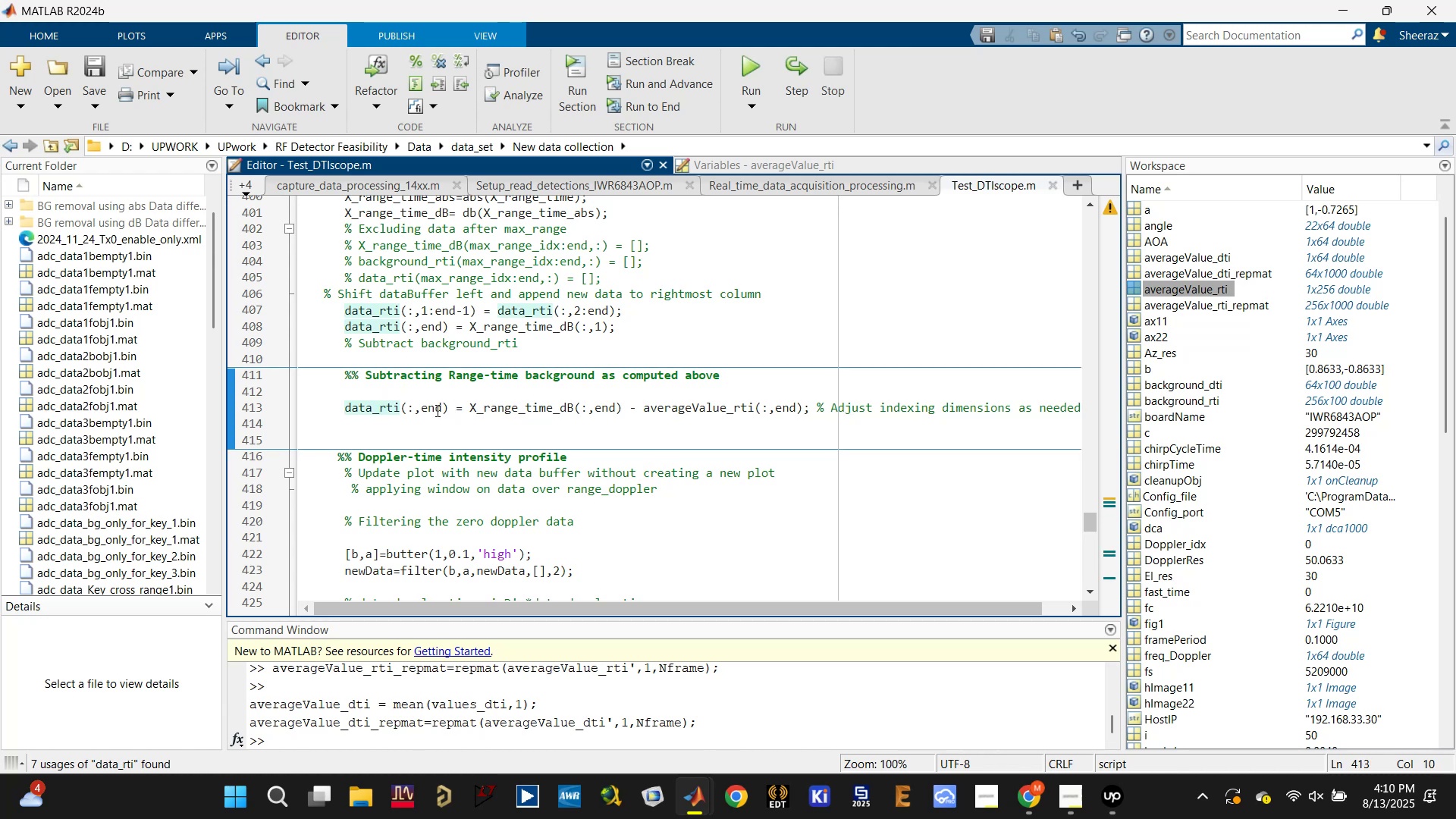 
left_click([437, 410])
 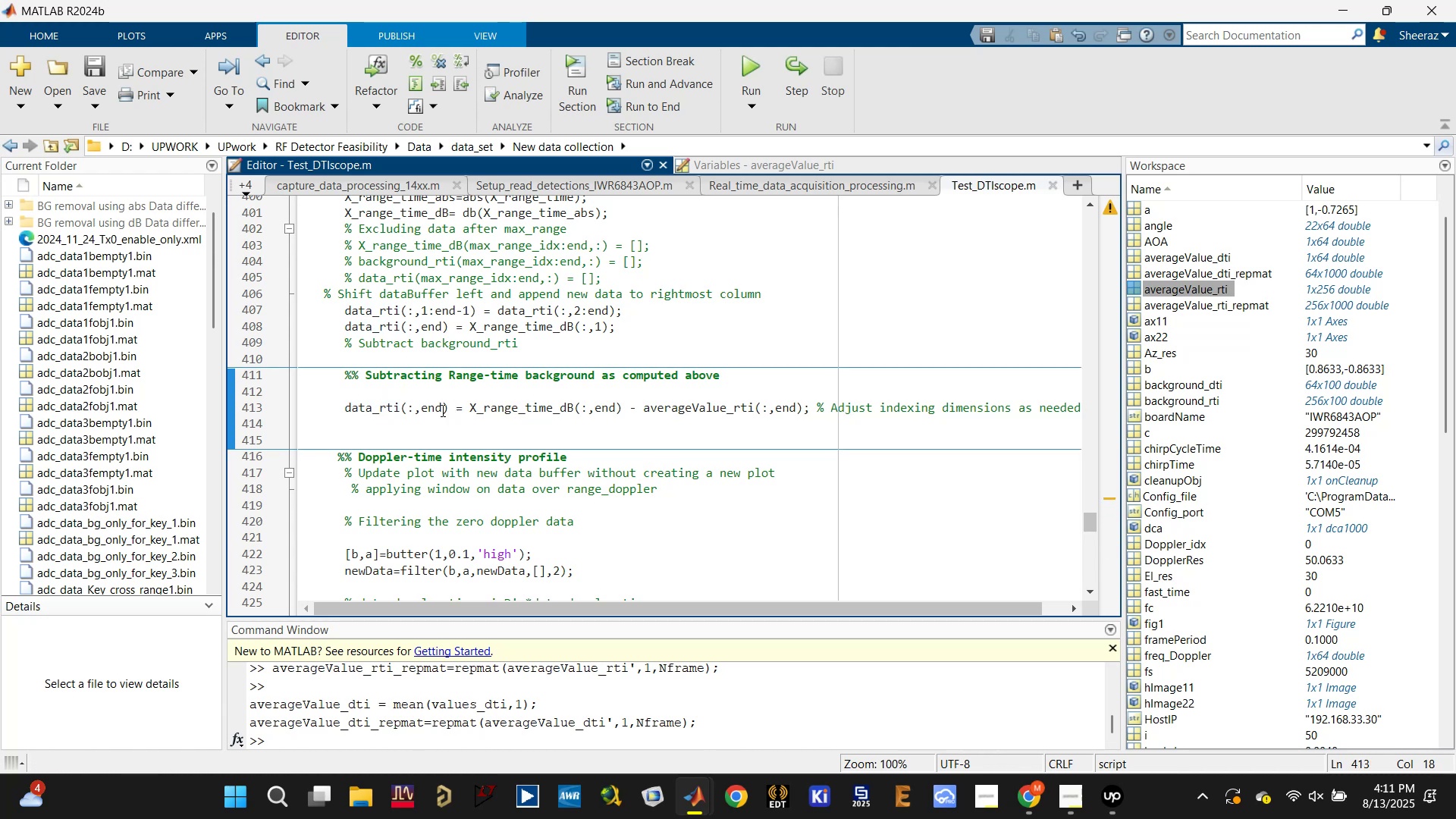 
scroll: coordinate [431, 538], scroll_direction: down, amount: 4.0
 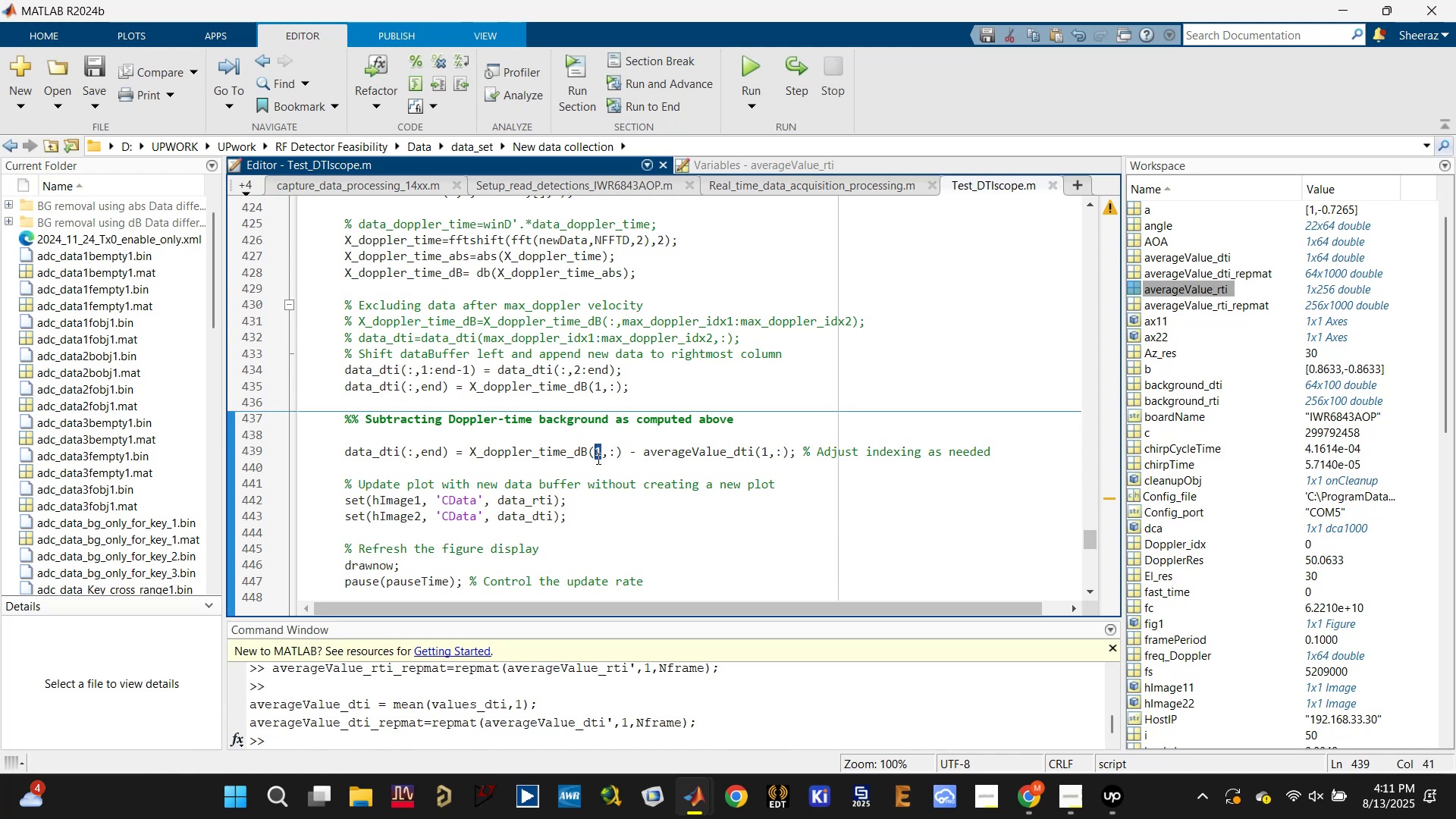 
wait(5.55)
 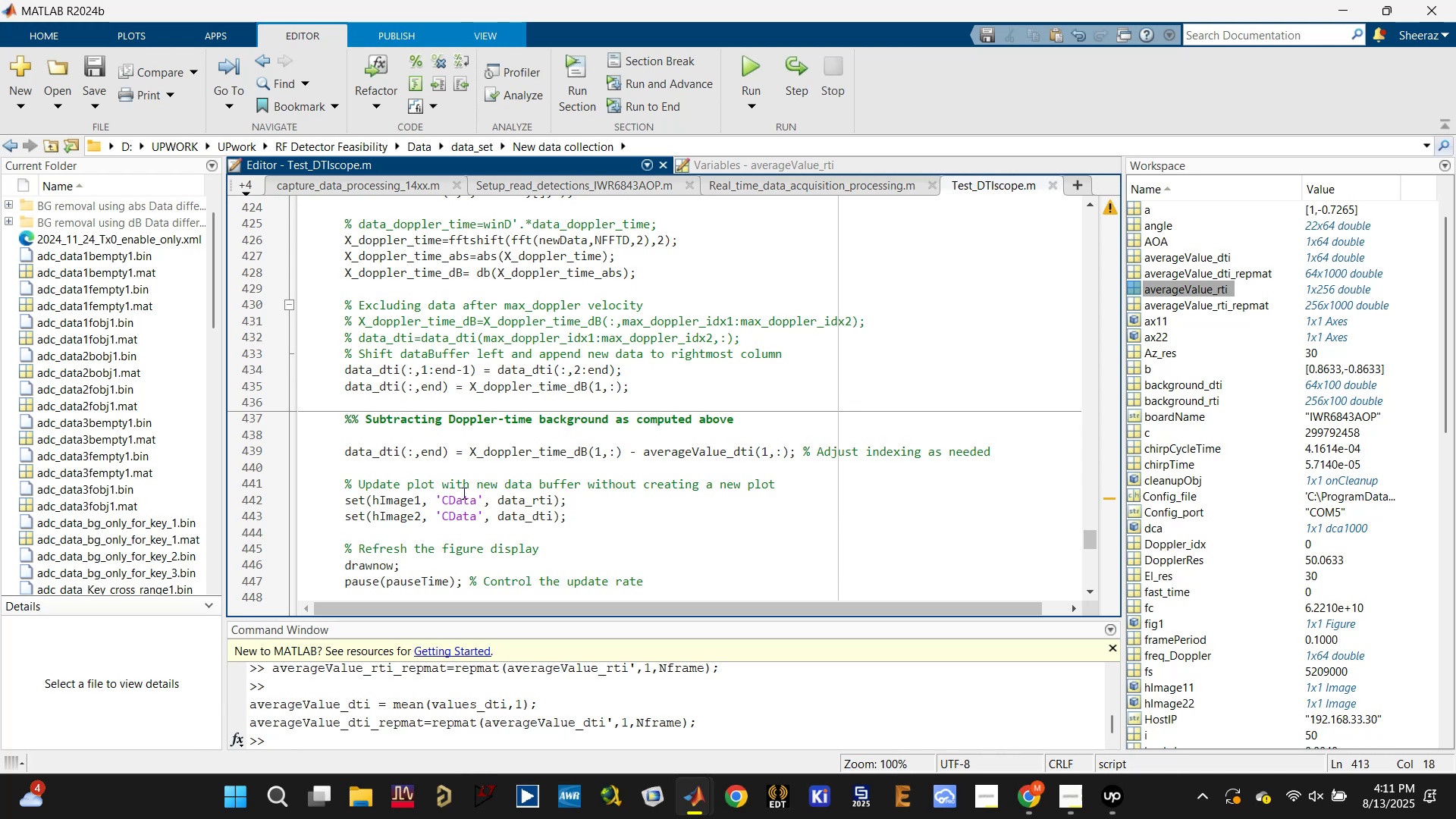 
type(endend)
 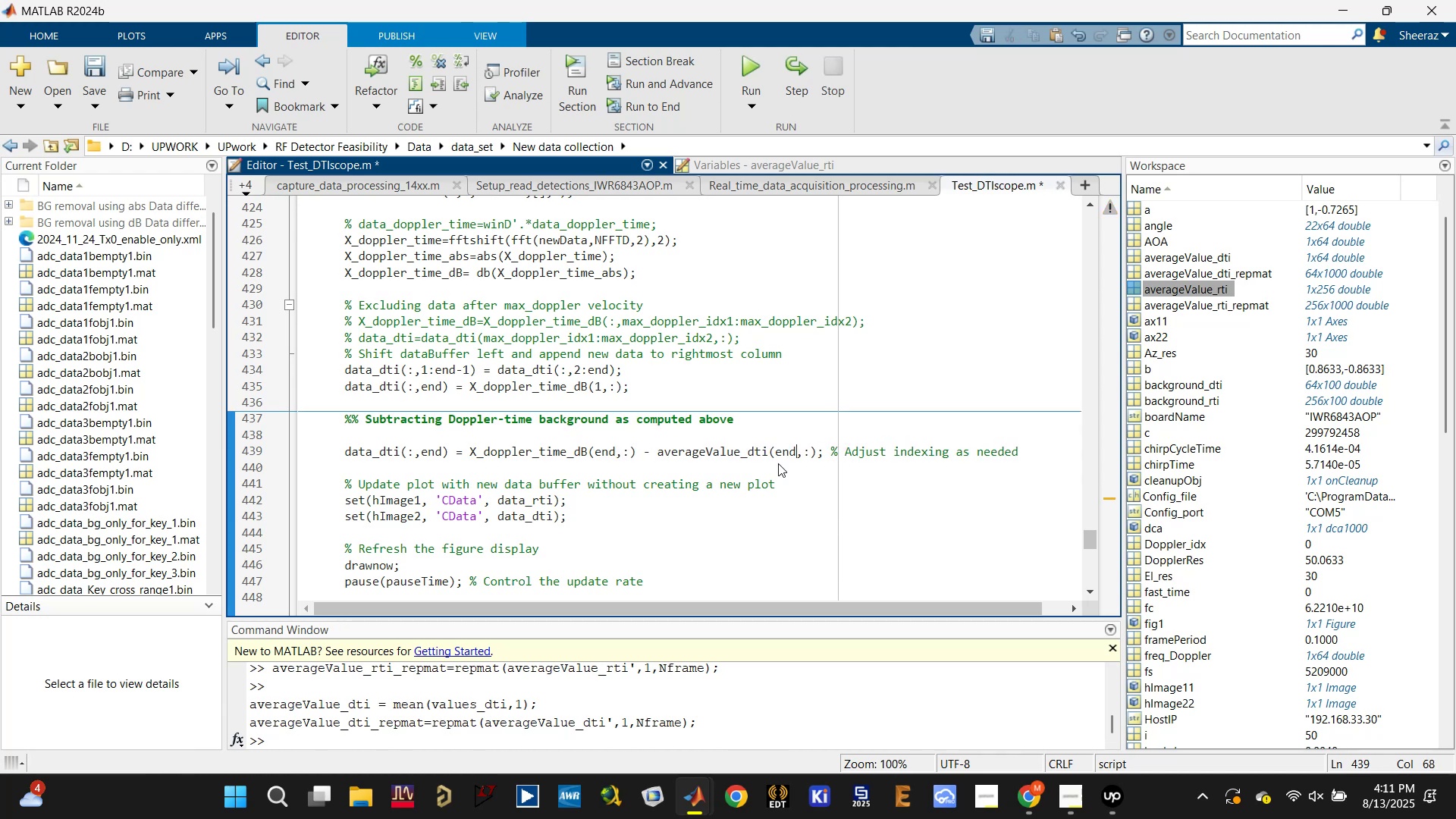 
key(Control+S)
 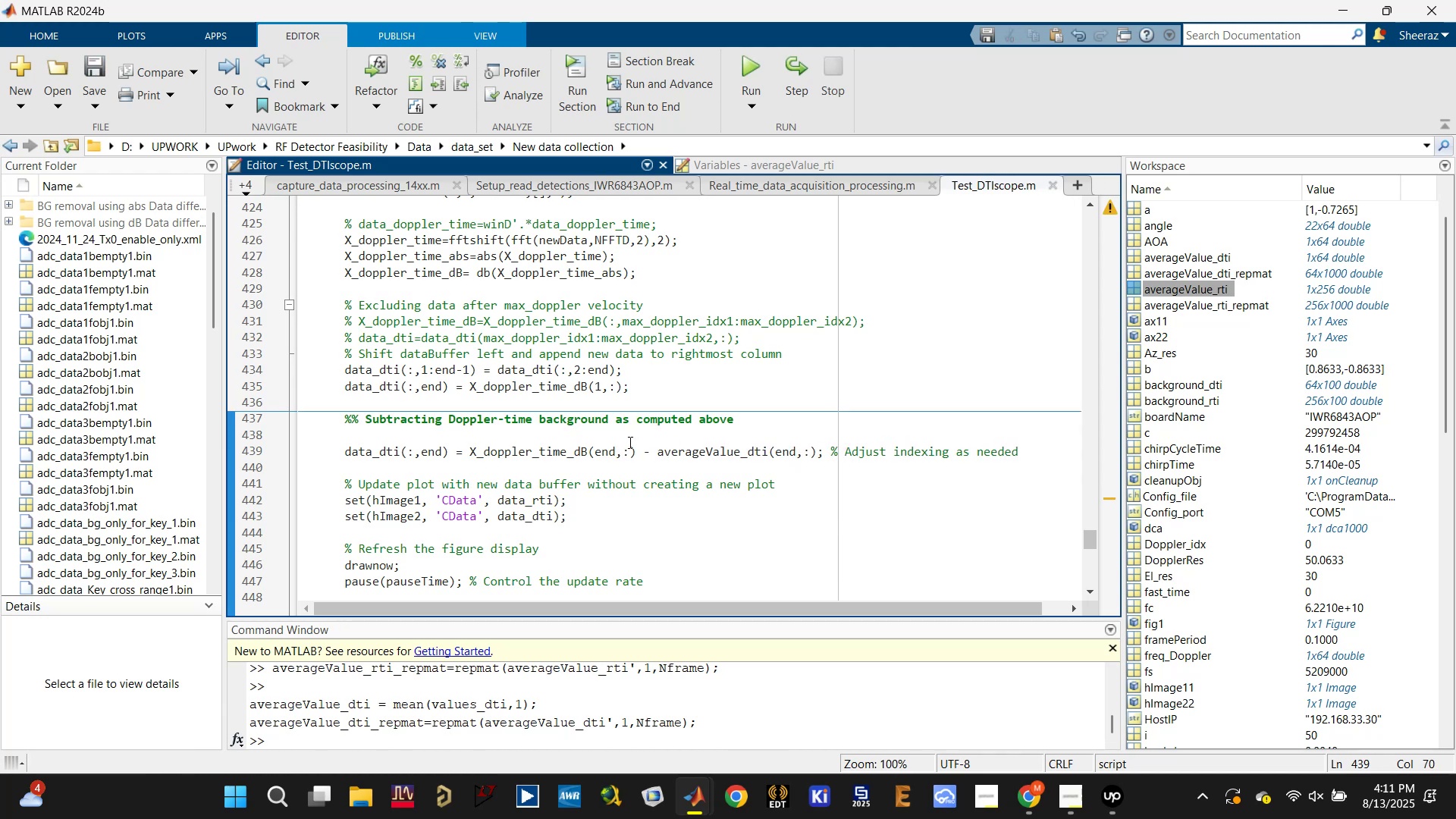 
left_click([629, 442])
 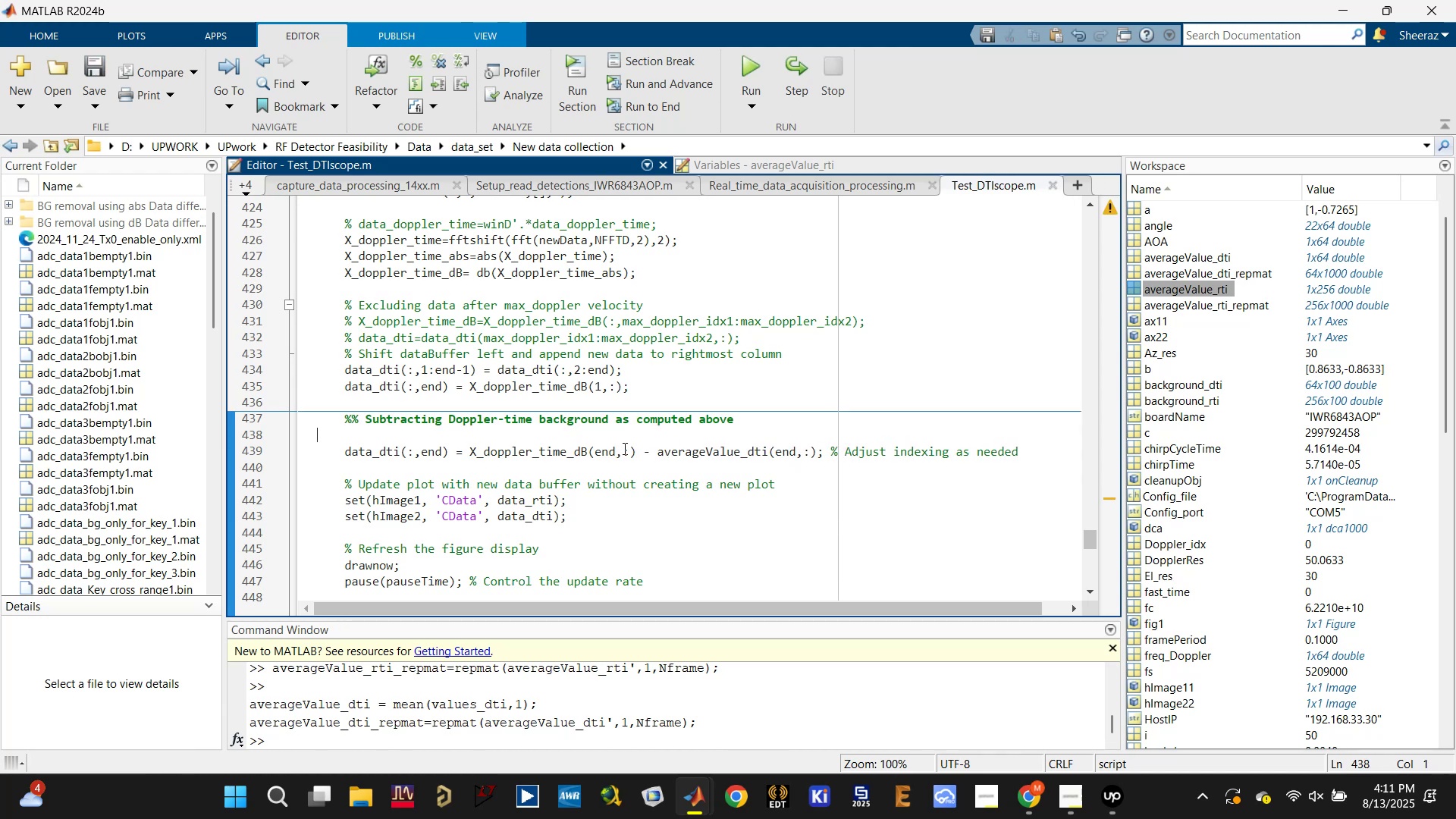 
double_click([623, 448])
 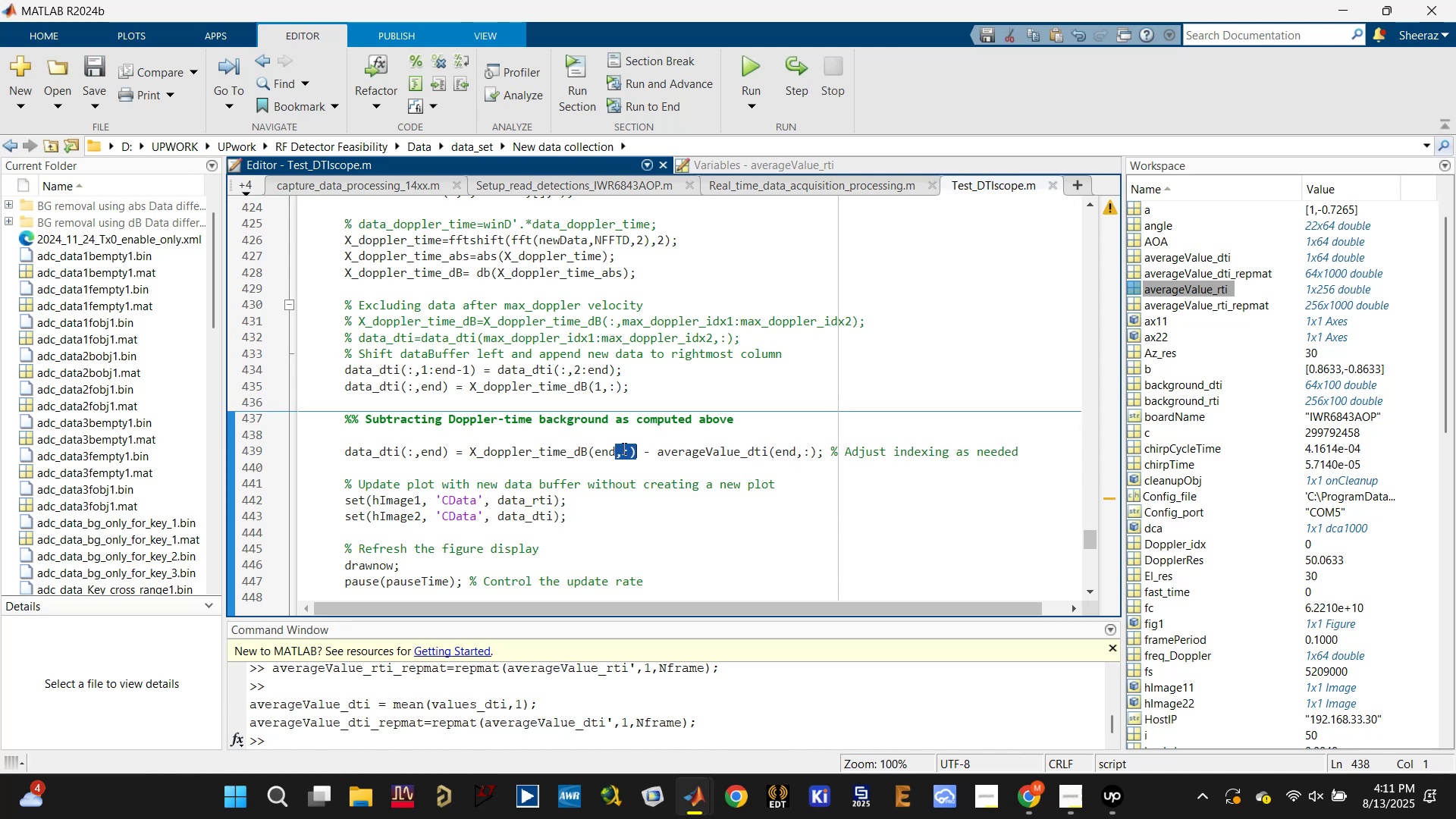 
triple_click([623, 448])
 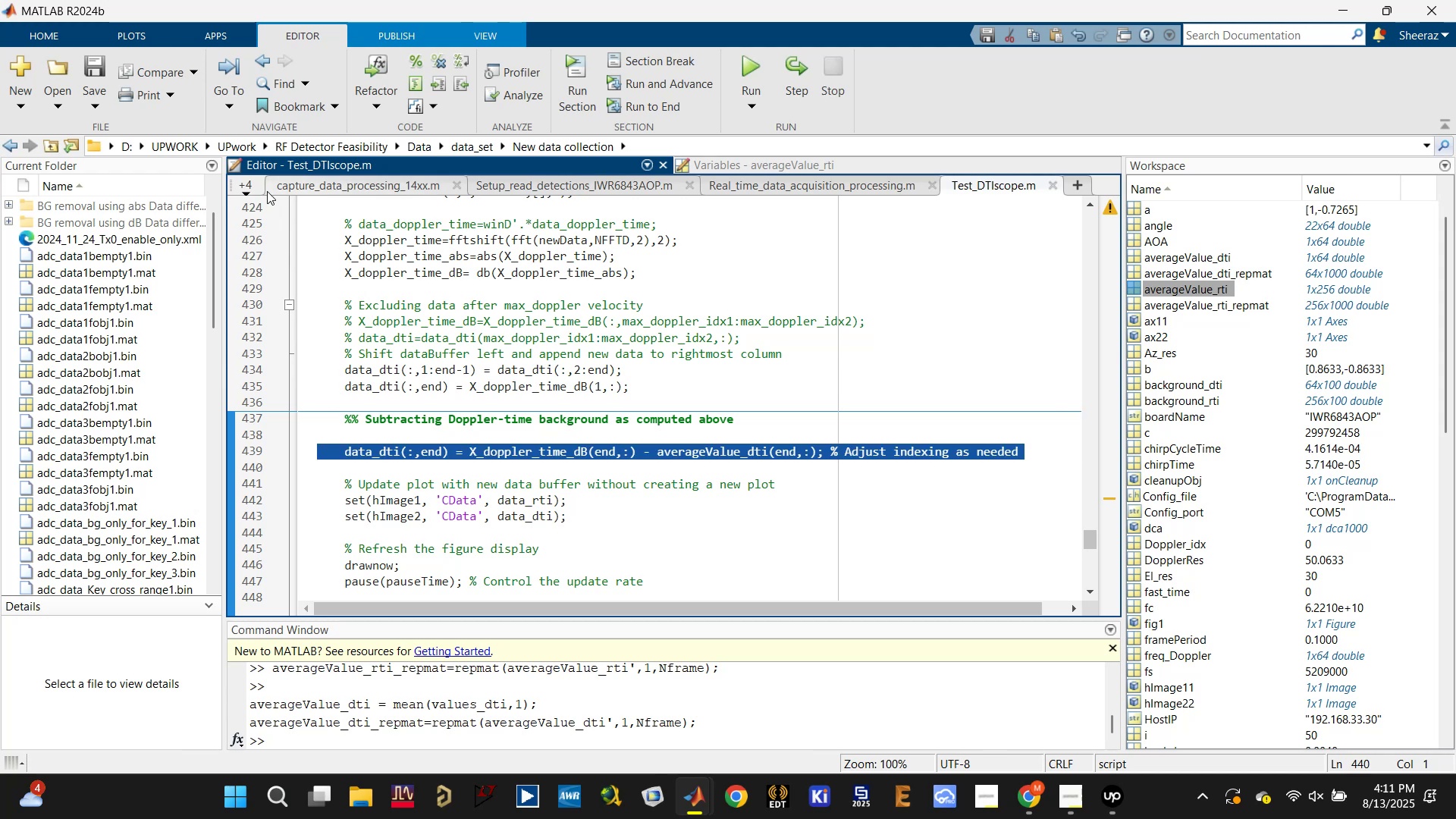 
left_click([249, 190])
 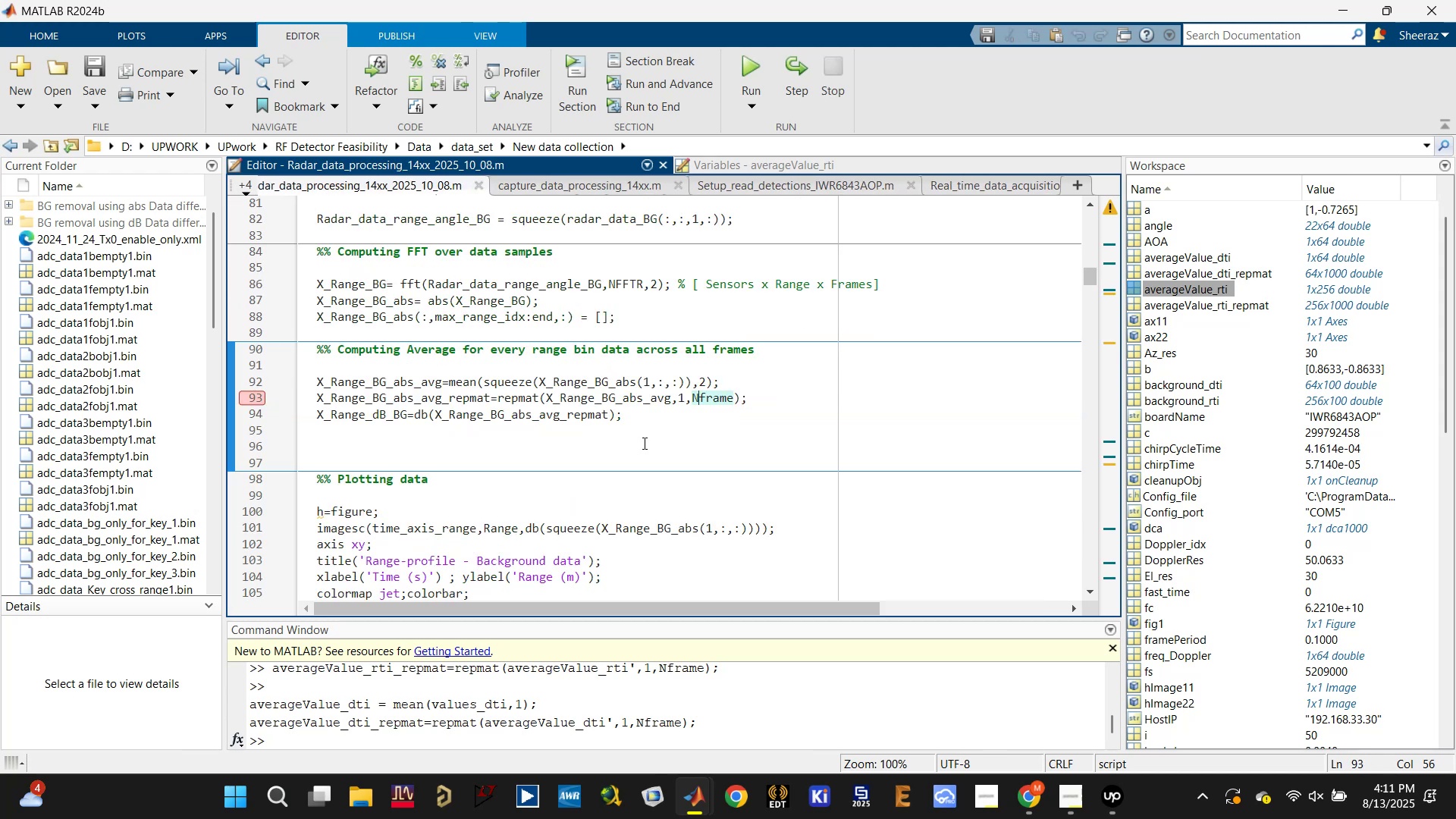 
scroll: coordinate [639, 441], scroll_direction: down, amount: 5.0
 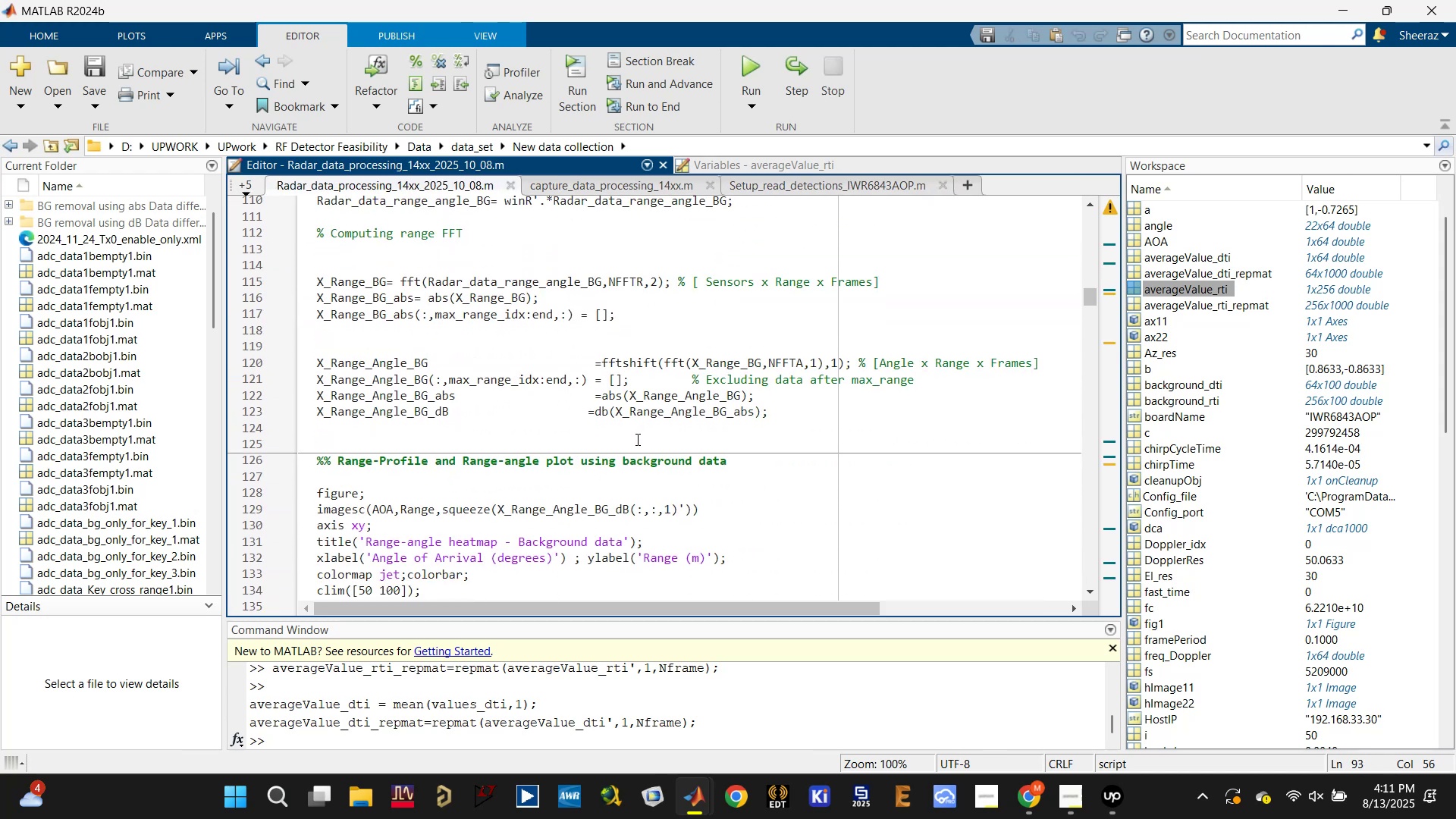 
scroll: coordinate [636, 438], scroll_direction: up, amount: 1.0
 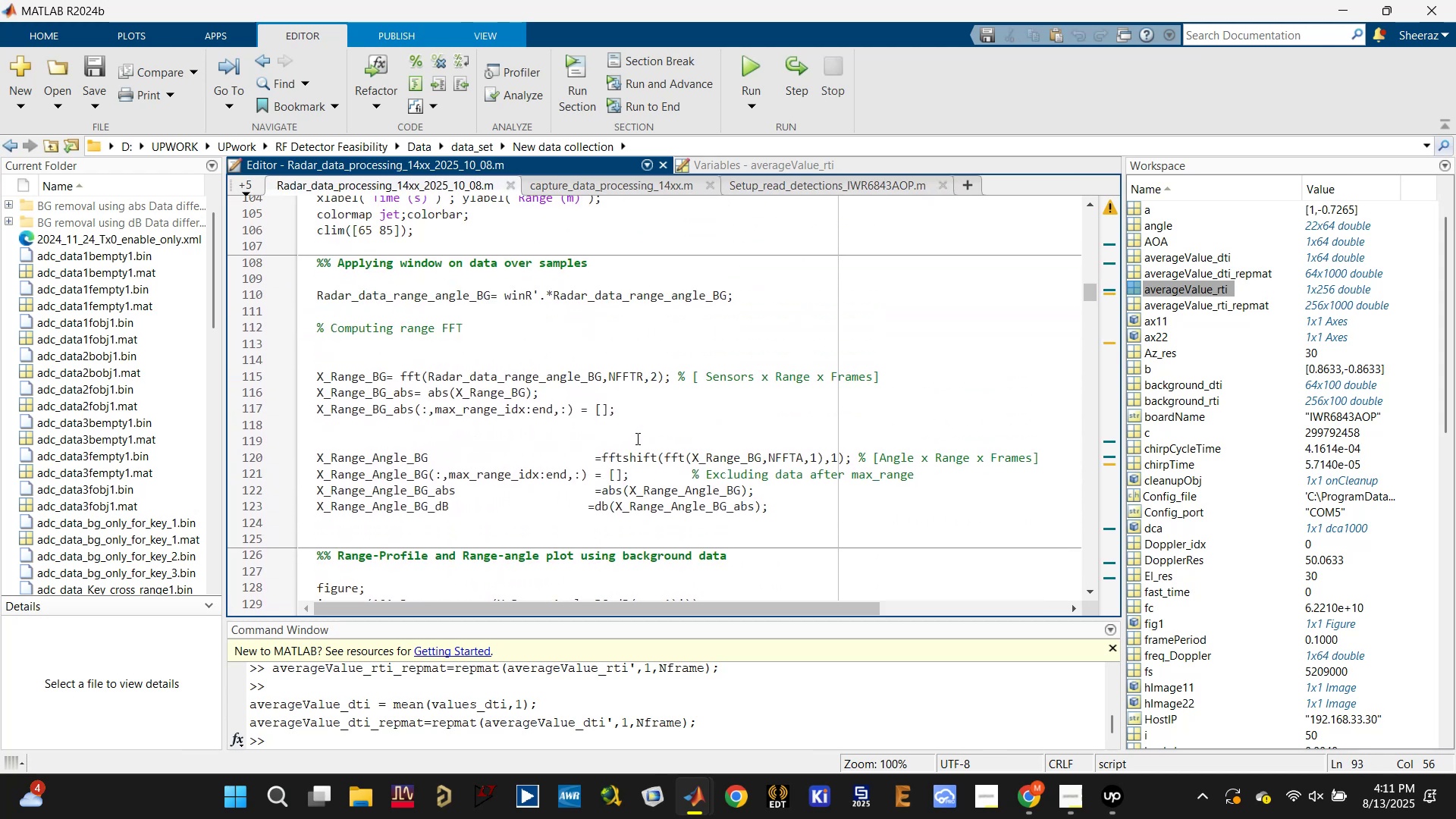 
scroll: coordinate [636, 438], scroll_direction: down, amount: 4.0
 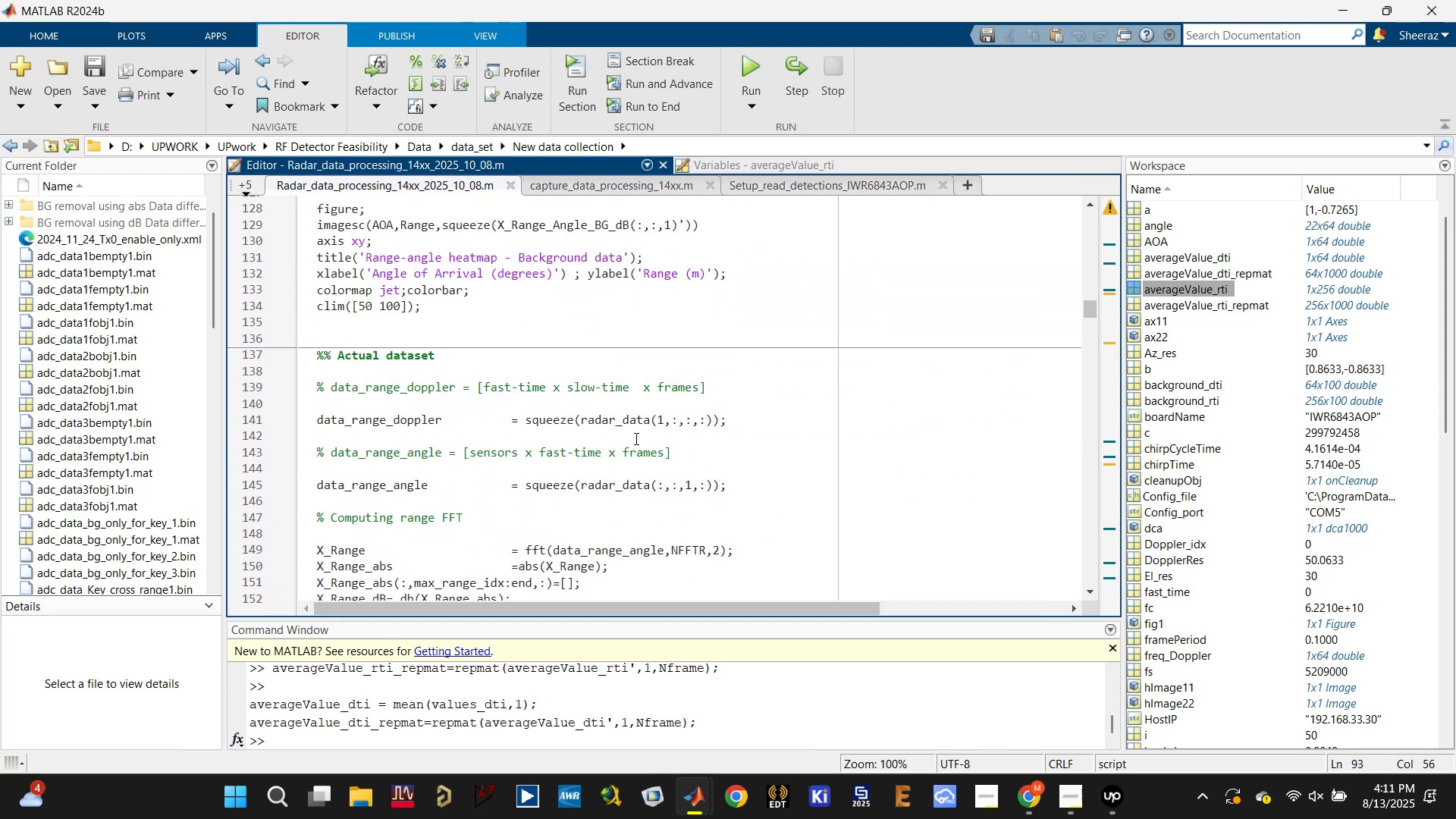 
scroll: coordinate [633, 438], scroll_direction: up, amount: 4.0
 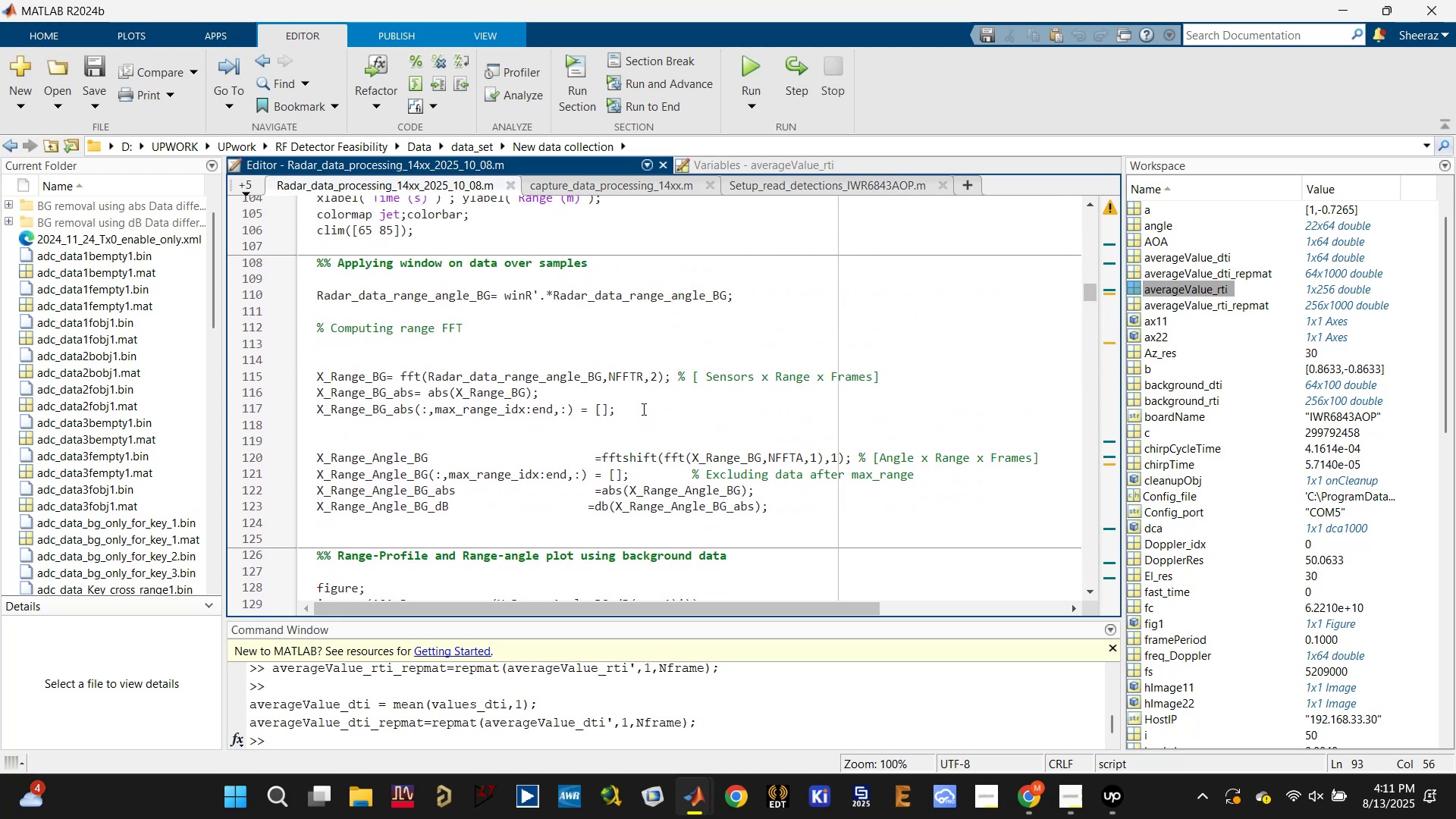 
scroll: coordinate [640, 411], scroll_direction: down, amount: 8.0
 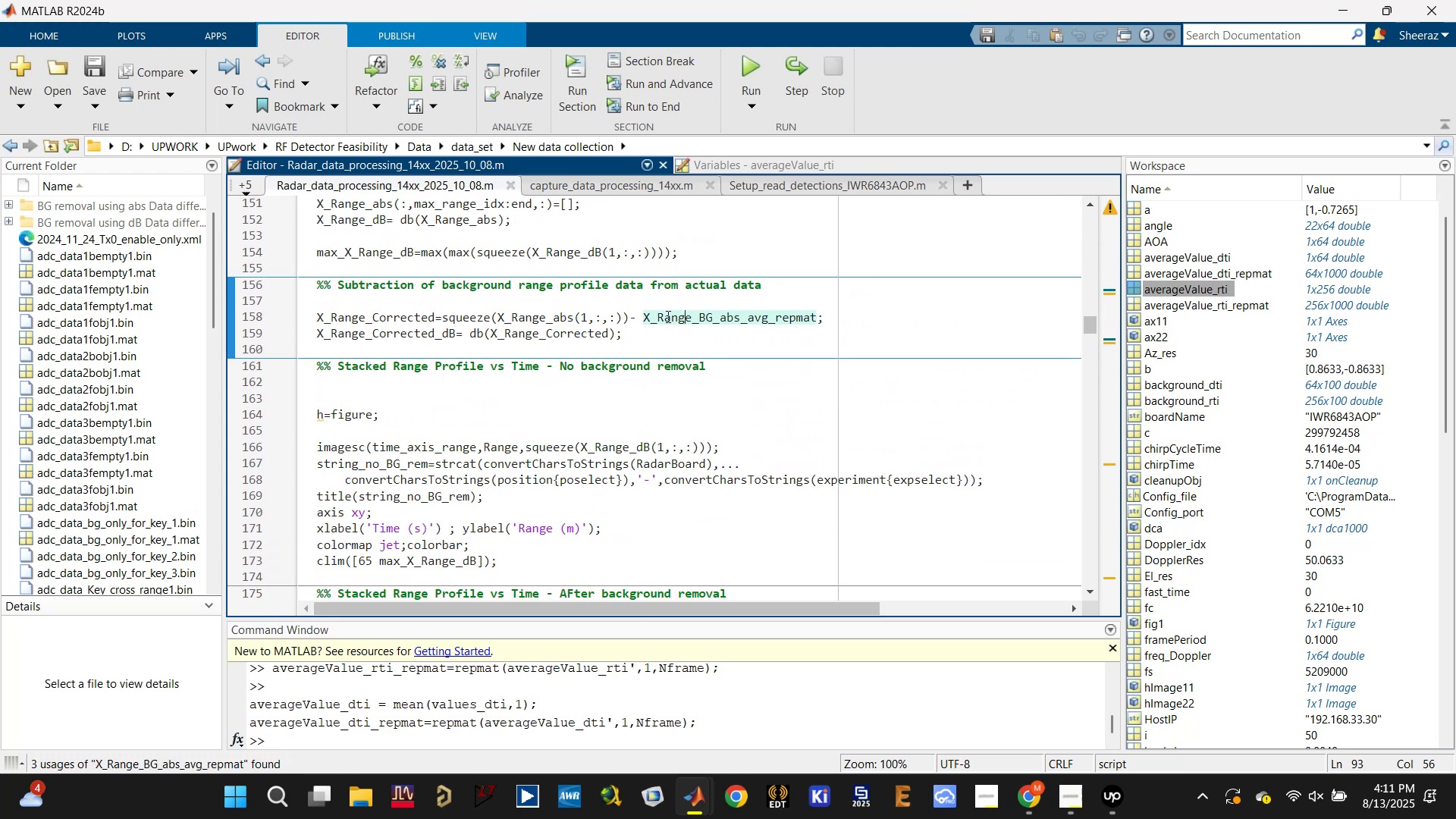 
left_click([529, 316])
 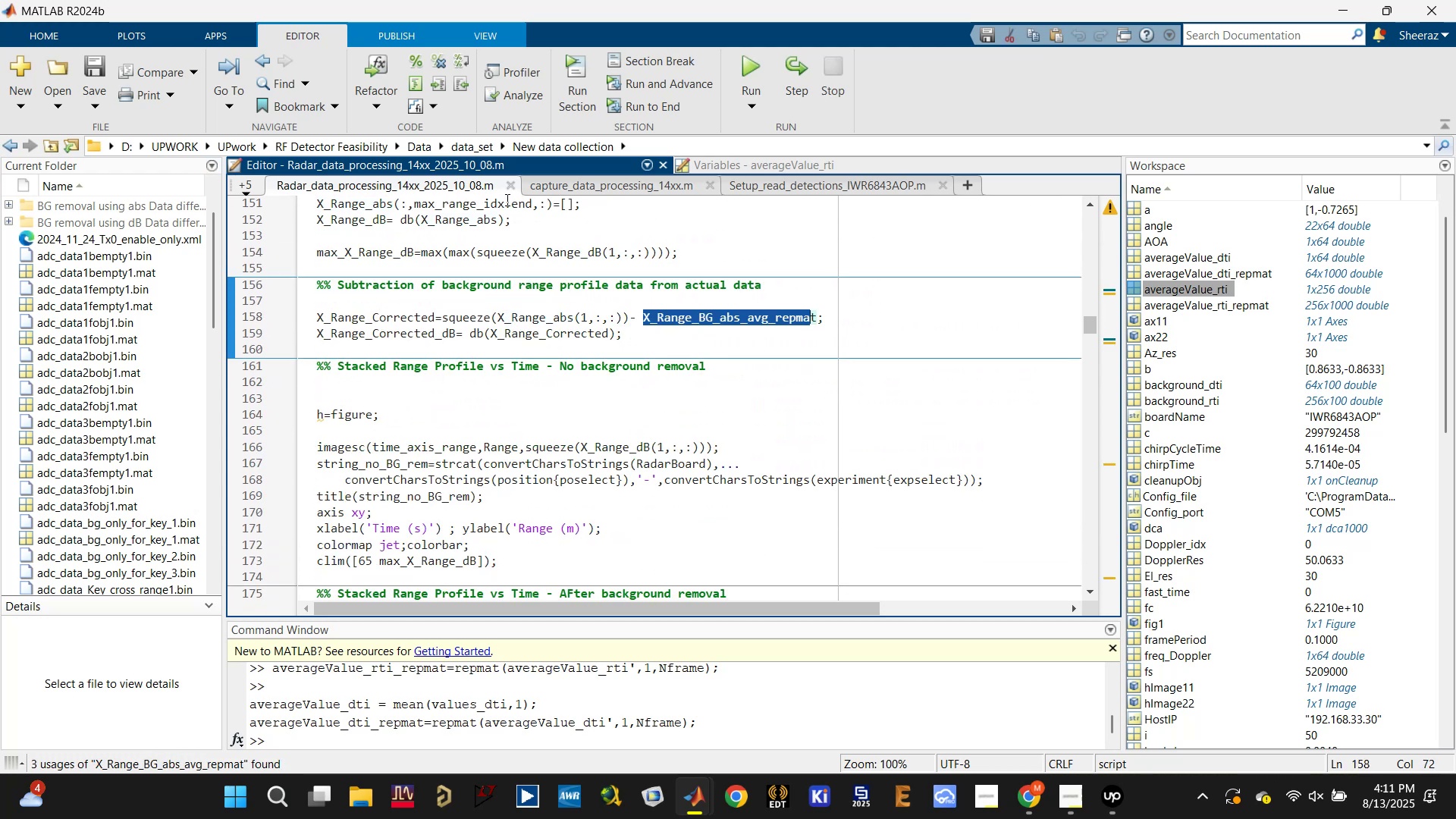 
wait(5.41)
 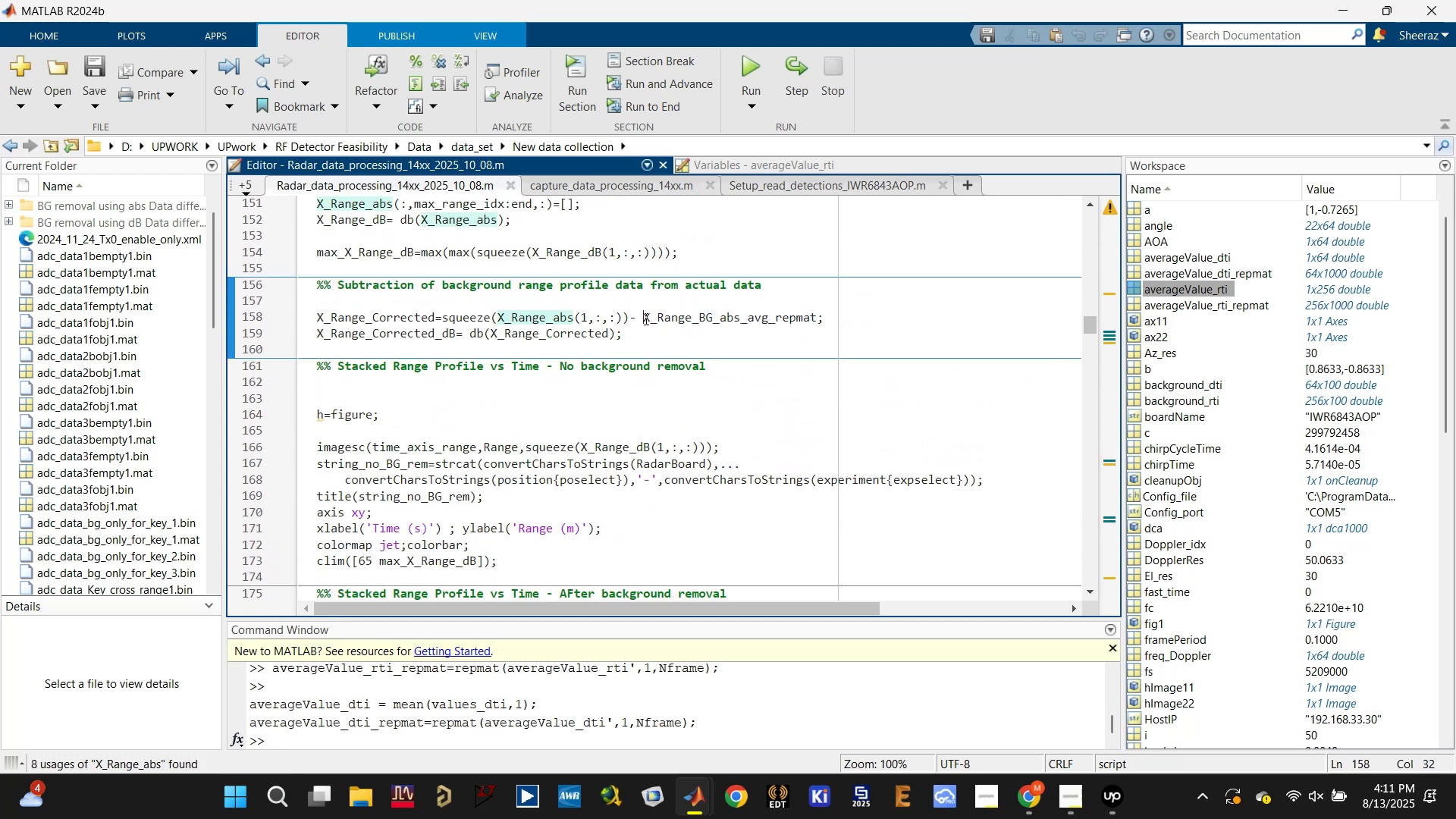 
left_click([250, 185])
 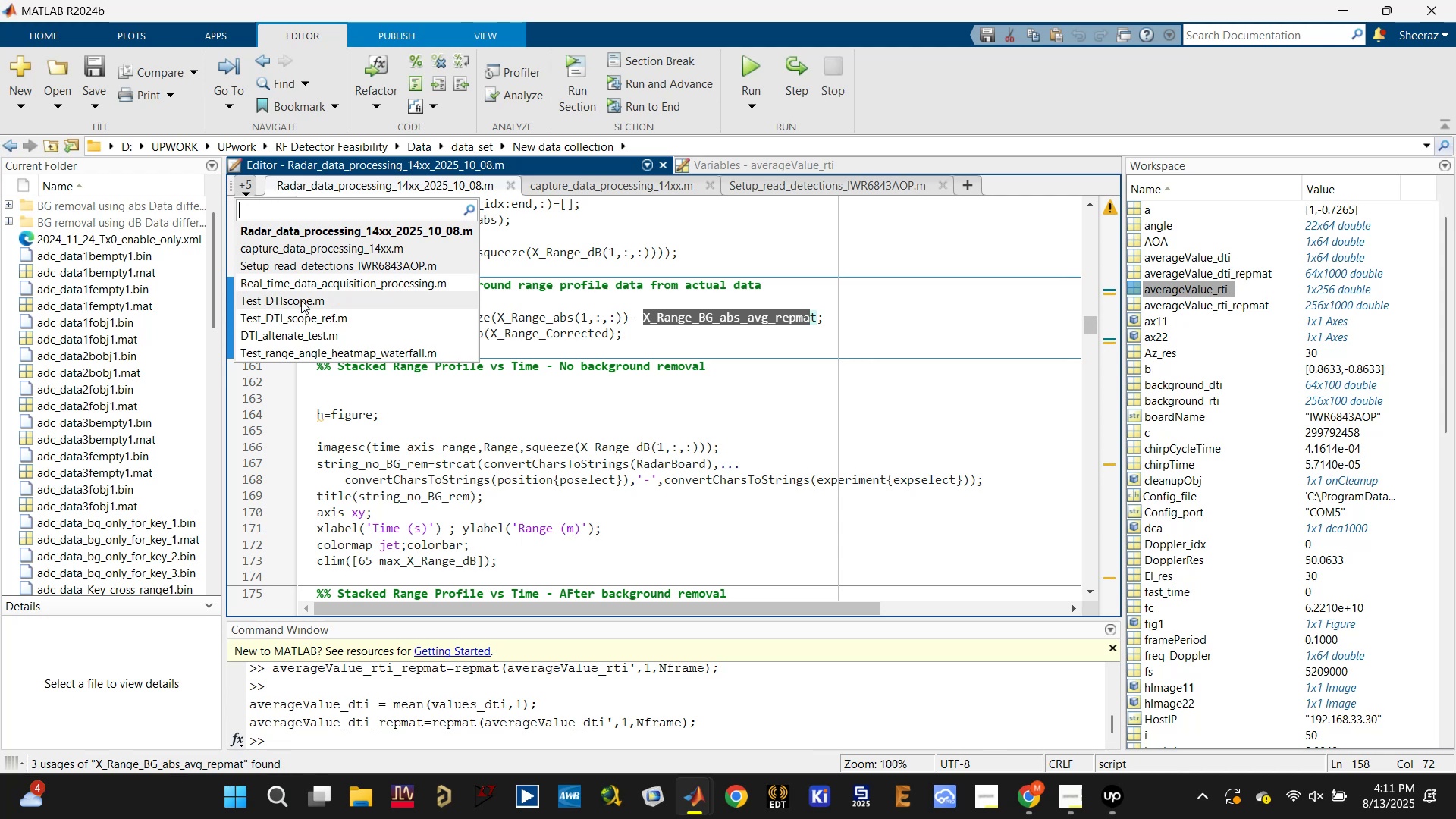 
left_click([304, 303])
 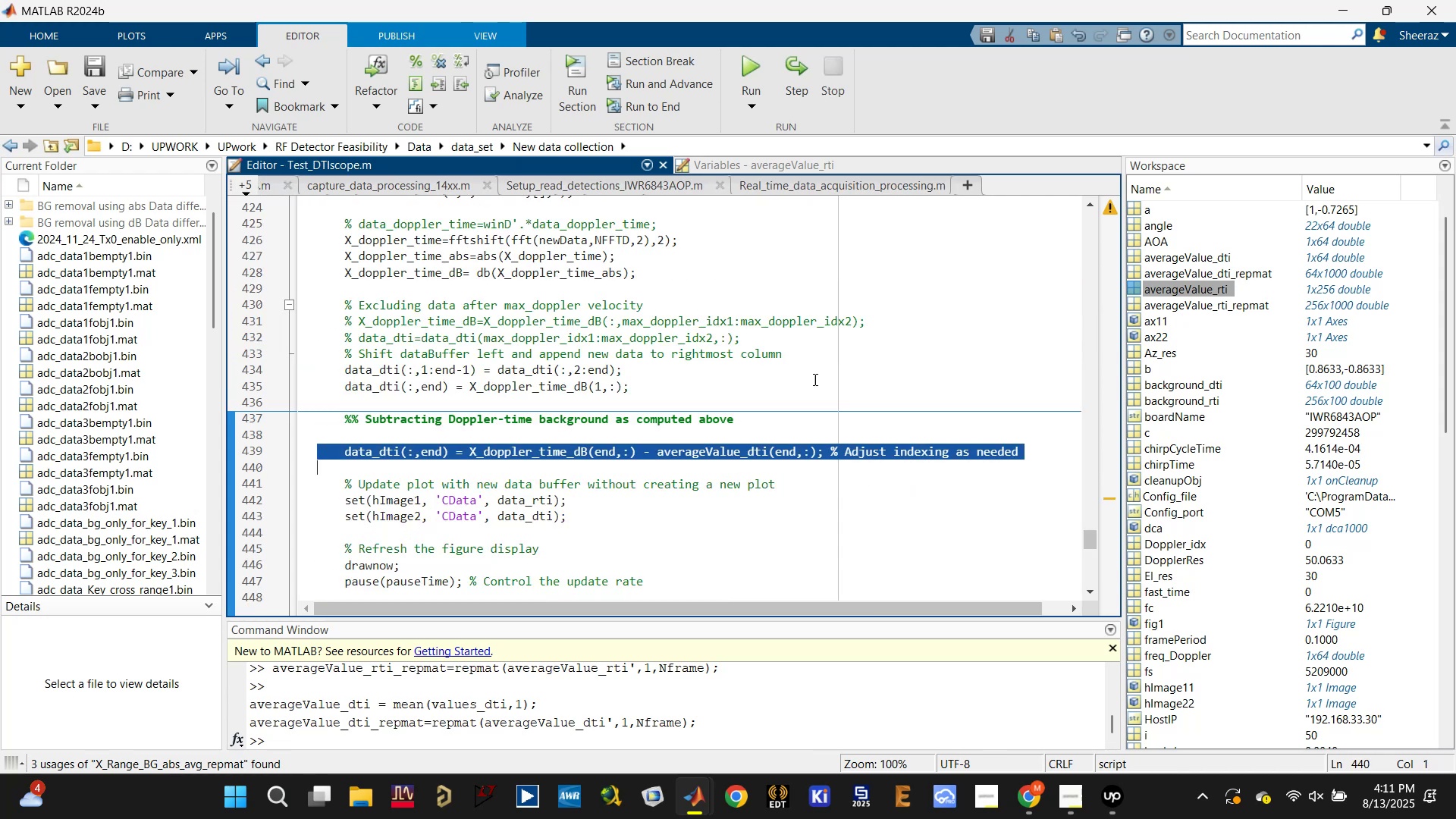 
left_click([868, 367])
 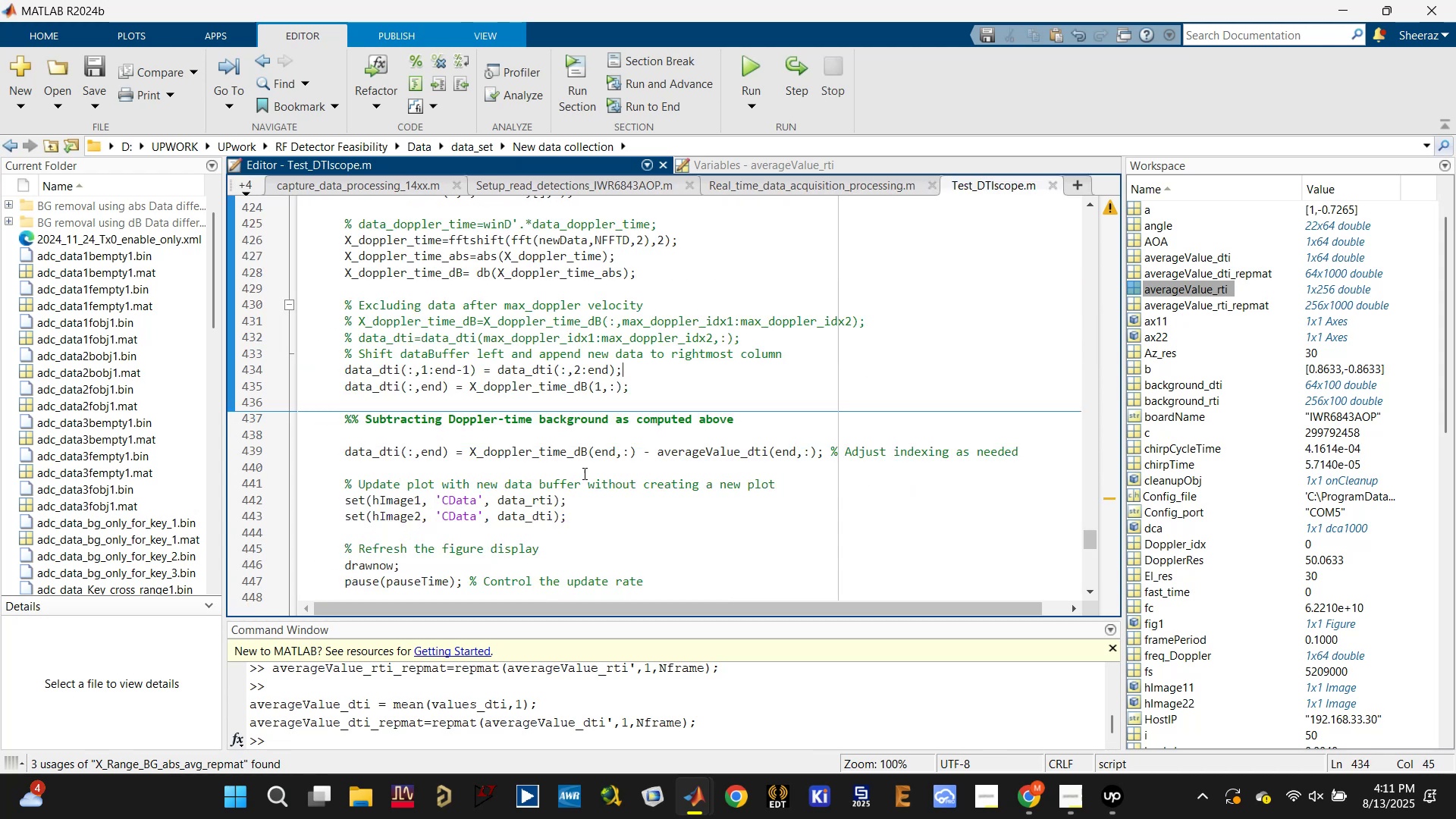 
key(Control+S)
 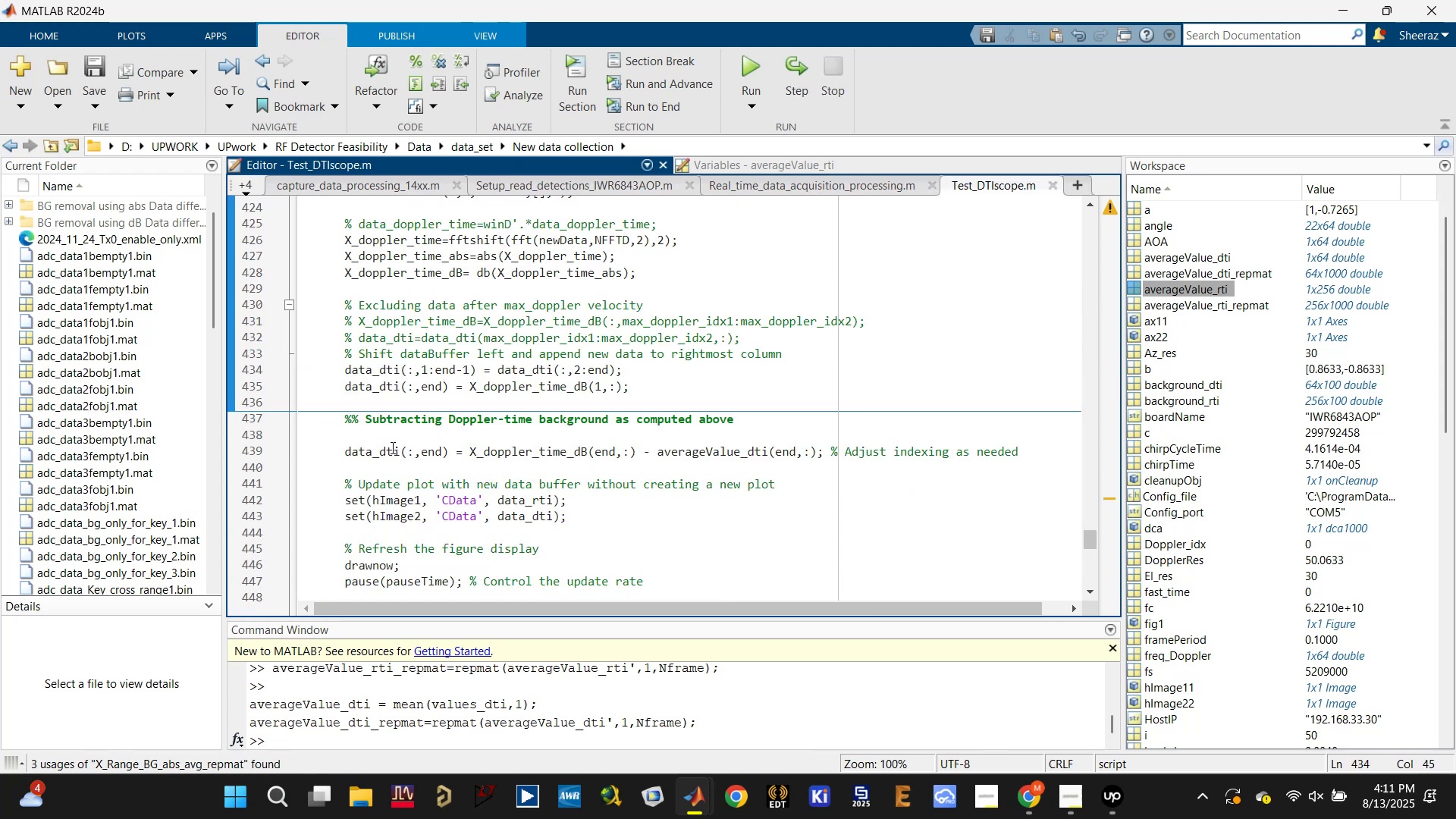 
scroll: coordinate [393, 447], scroll_direction: up, amount: 3.0
 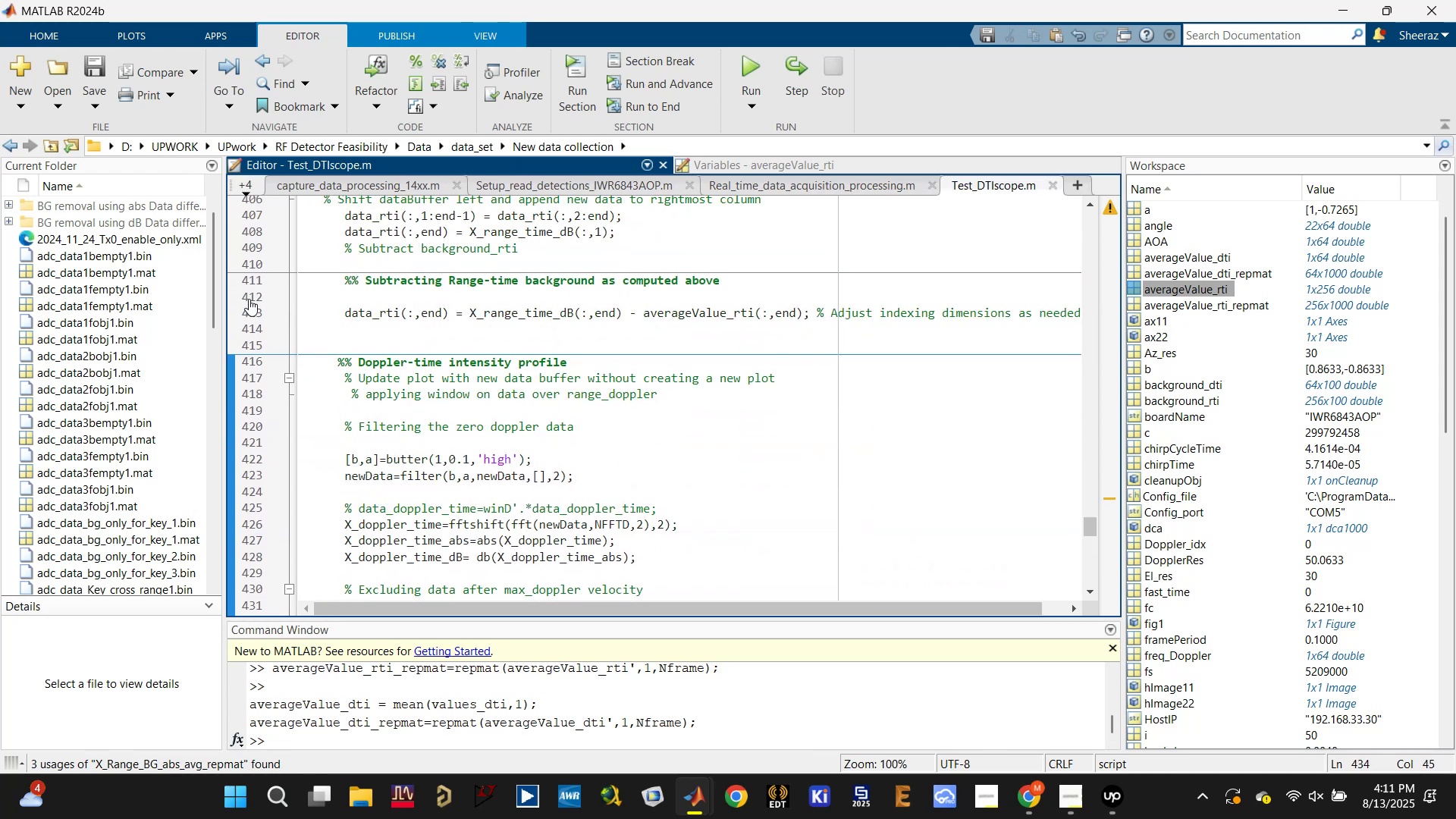 
left_click([253, 313])
 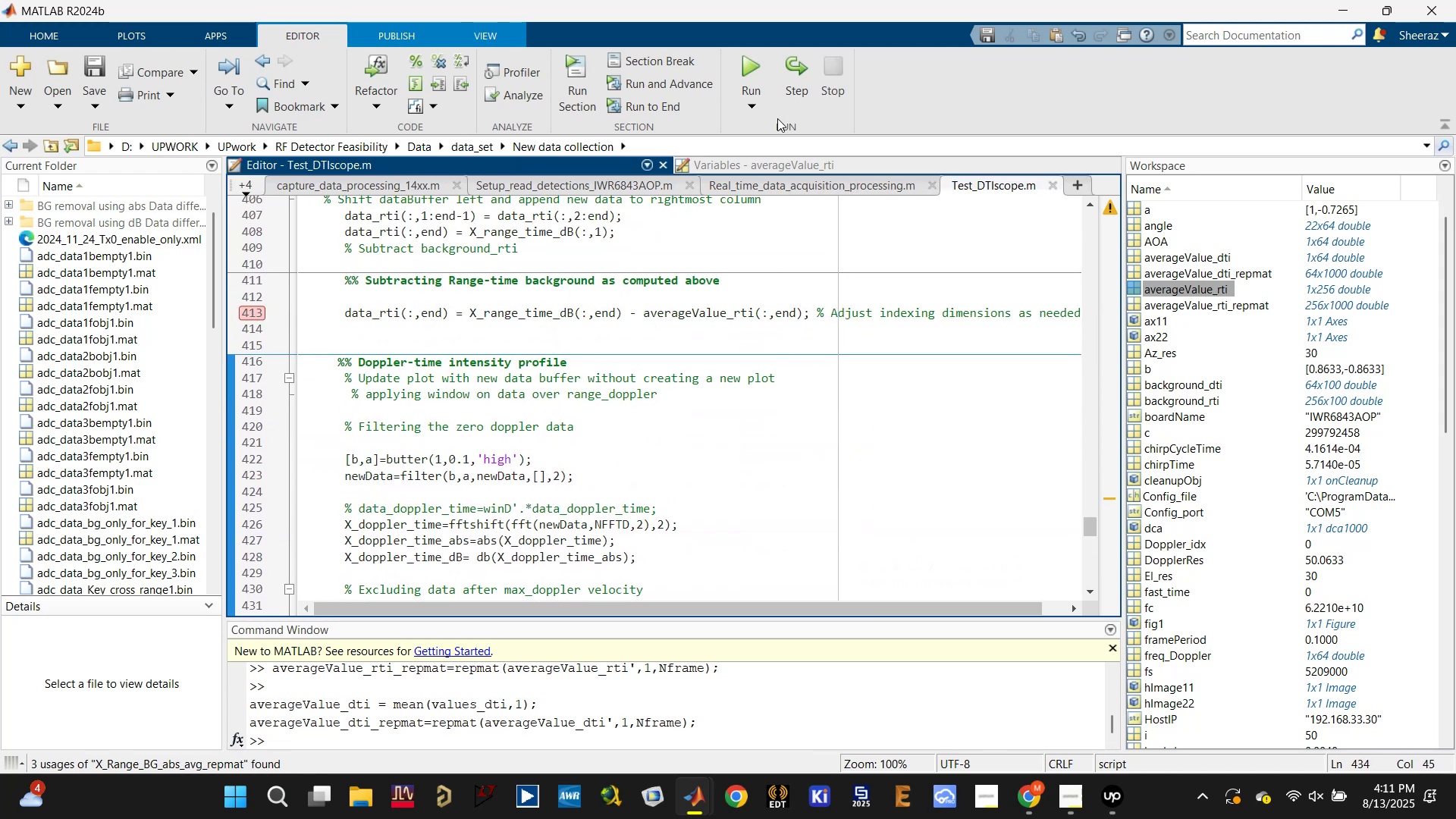 
left_click([750, 65])
 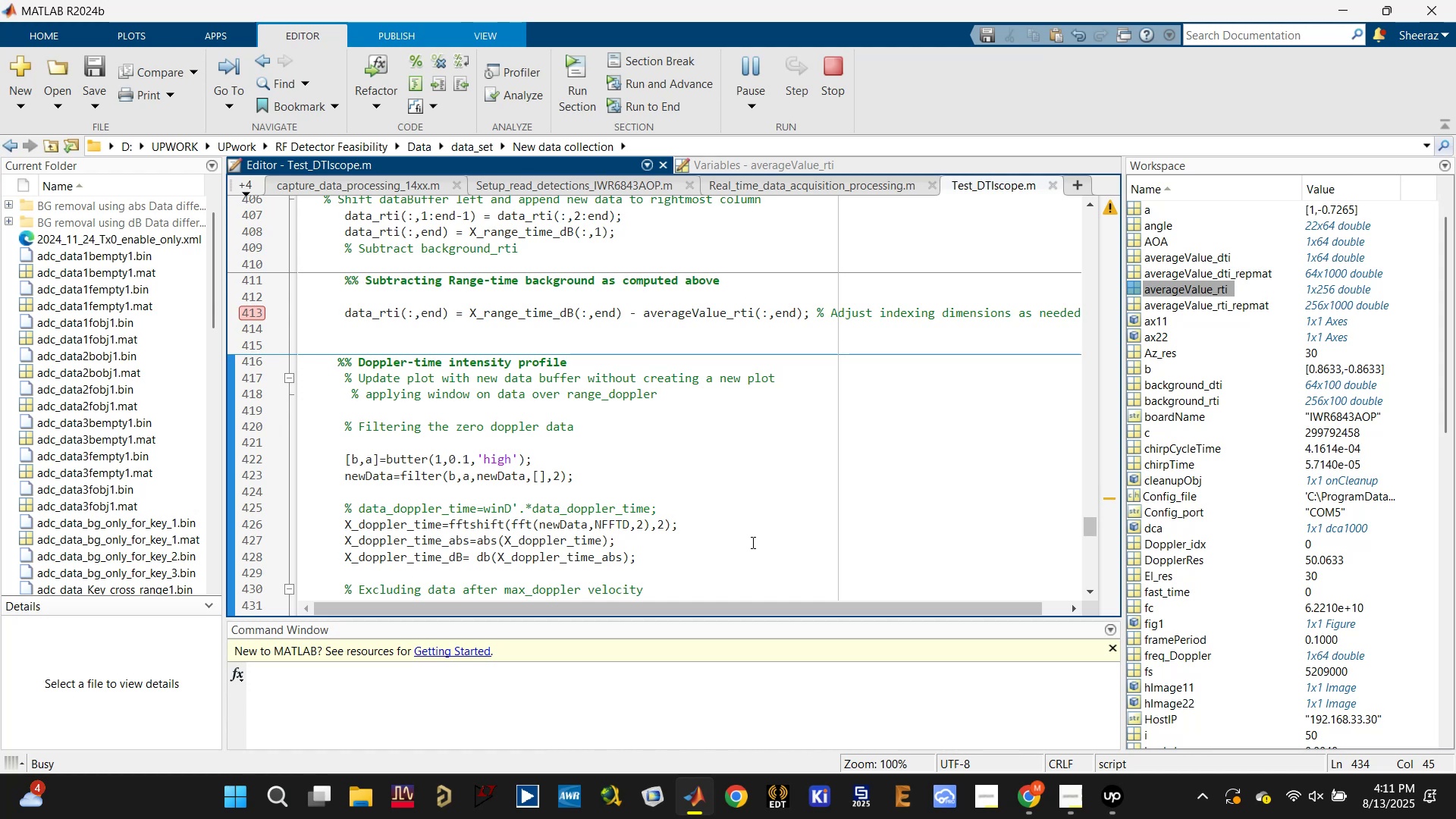 
wait(10.62)
 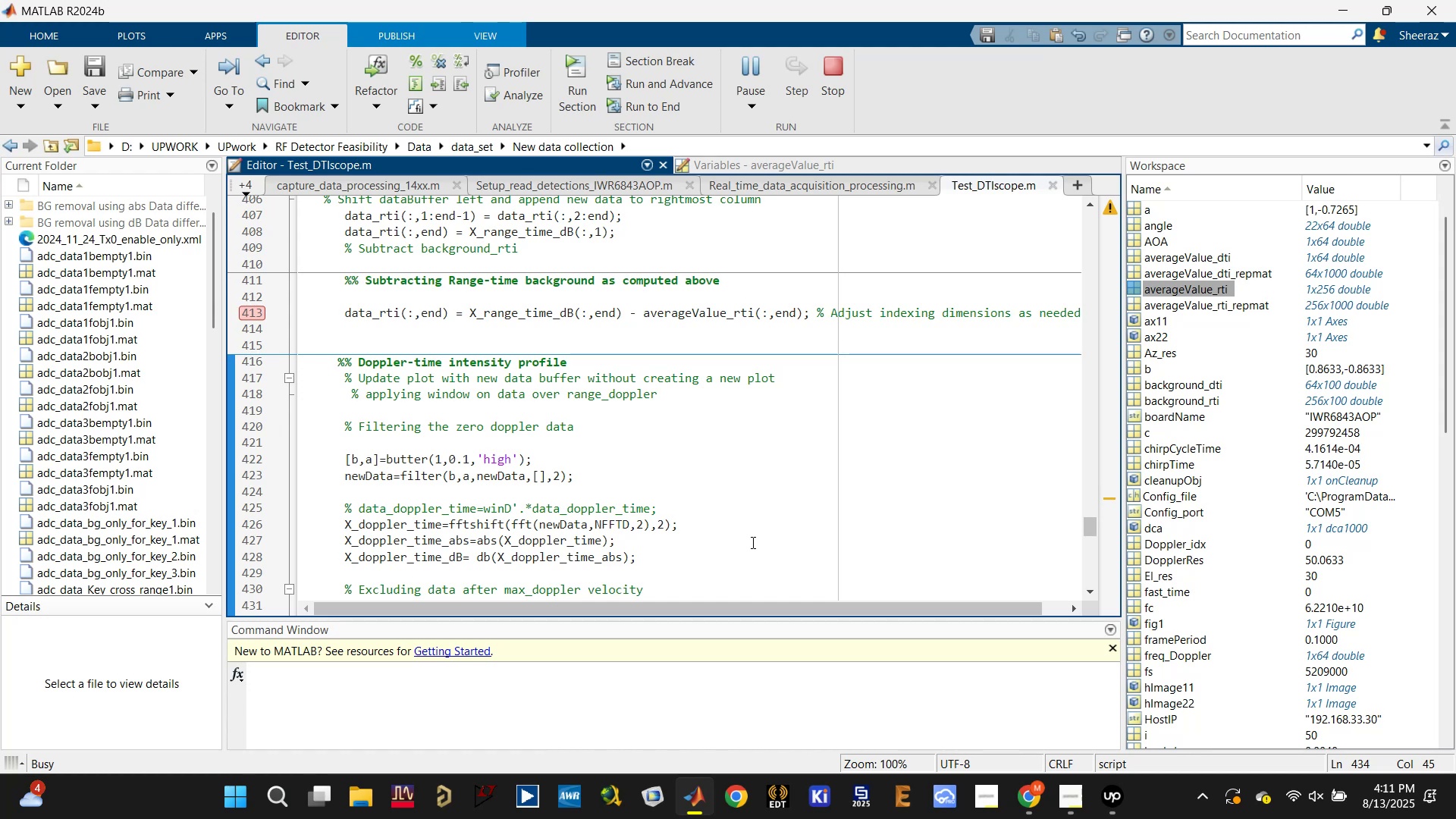 
scroll: coordinate [748, 538], scroll_direction: up, amount: 1.0
 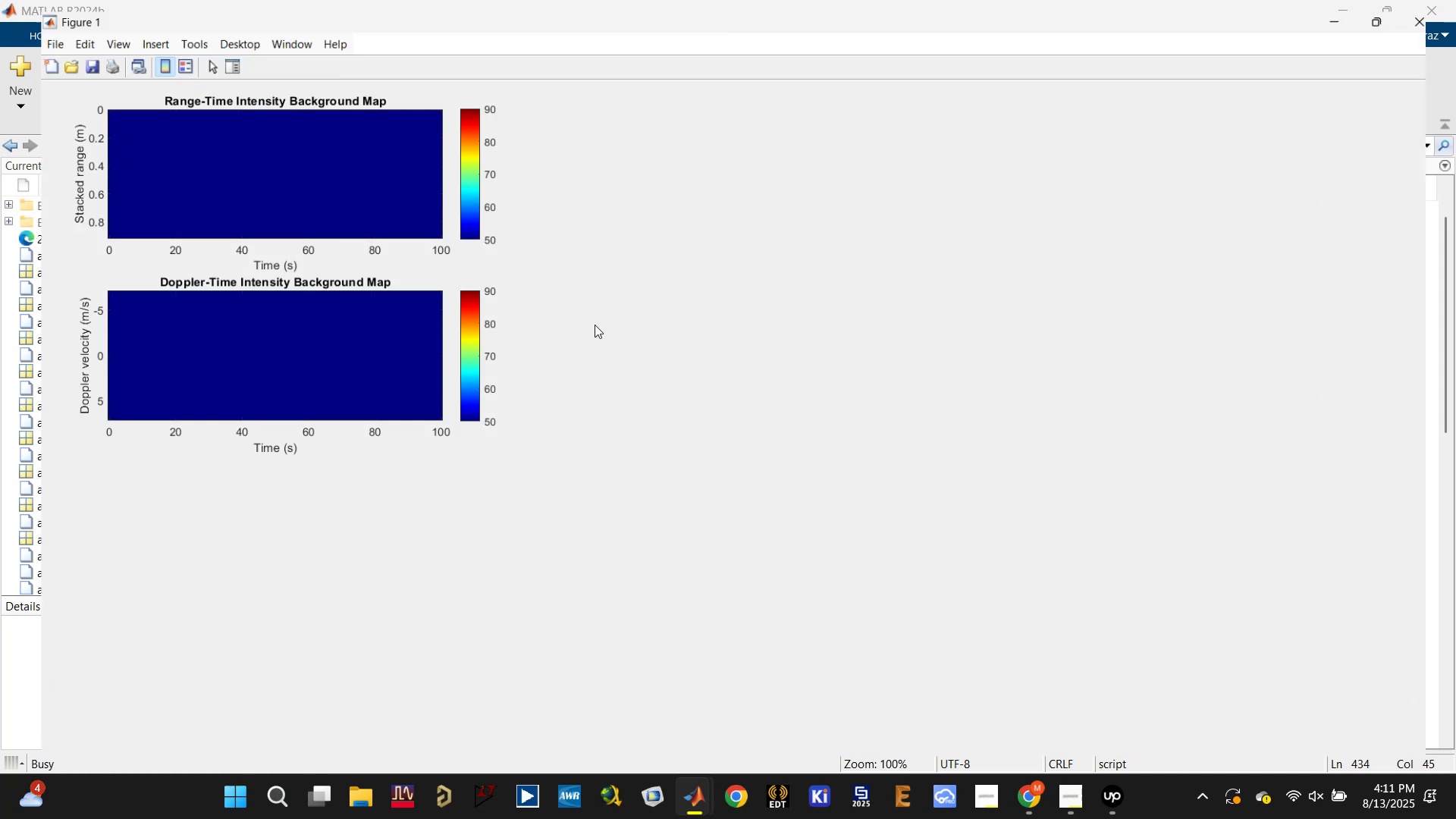 
wait(5.49)
 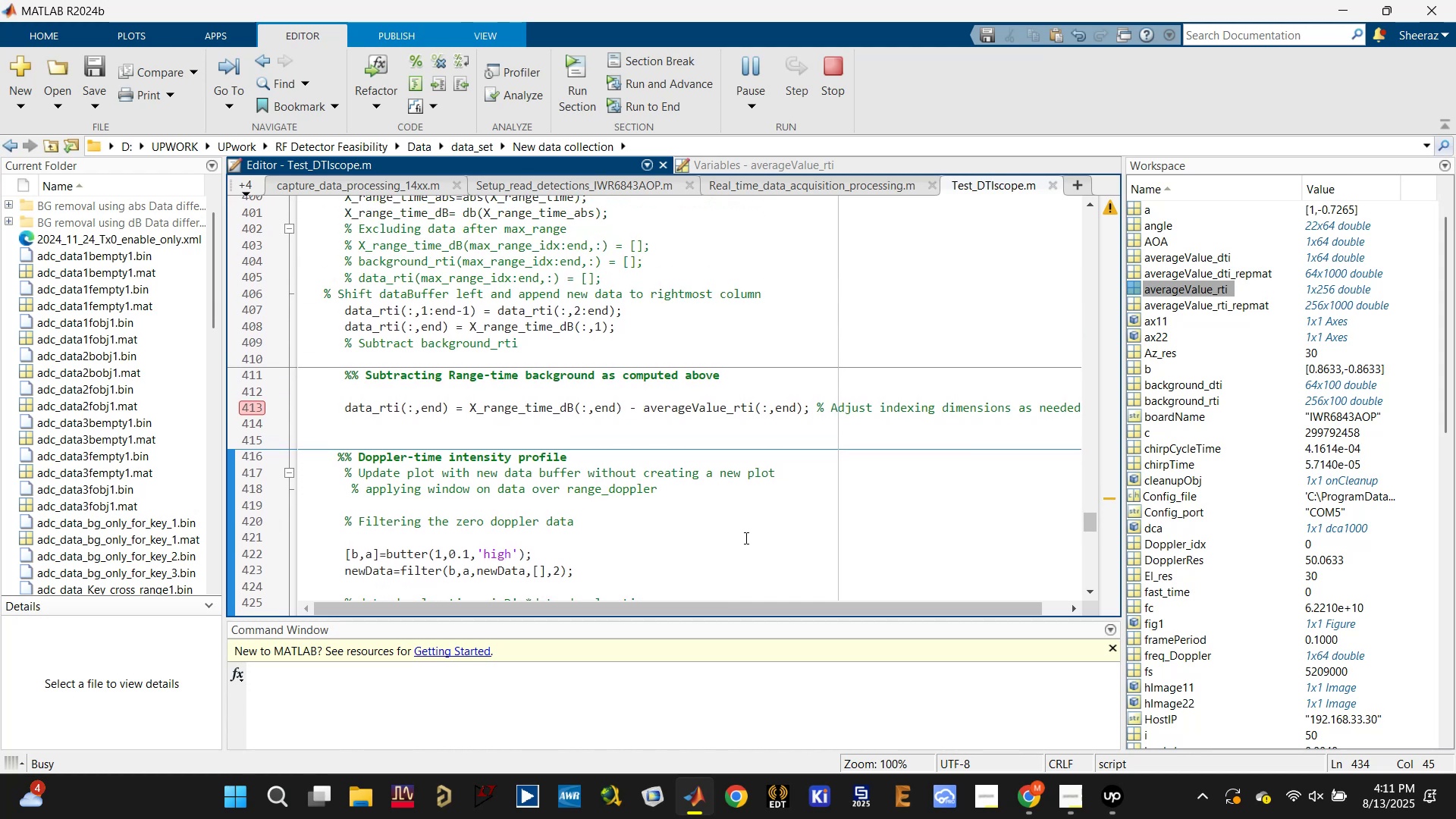 
key(Meta+ArrowLeft)
 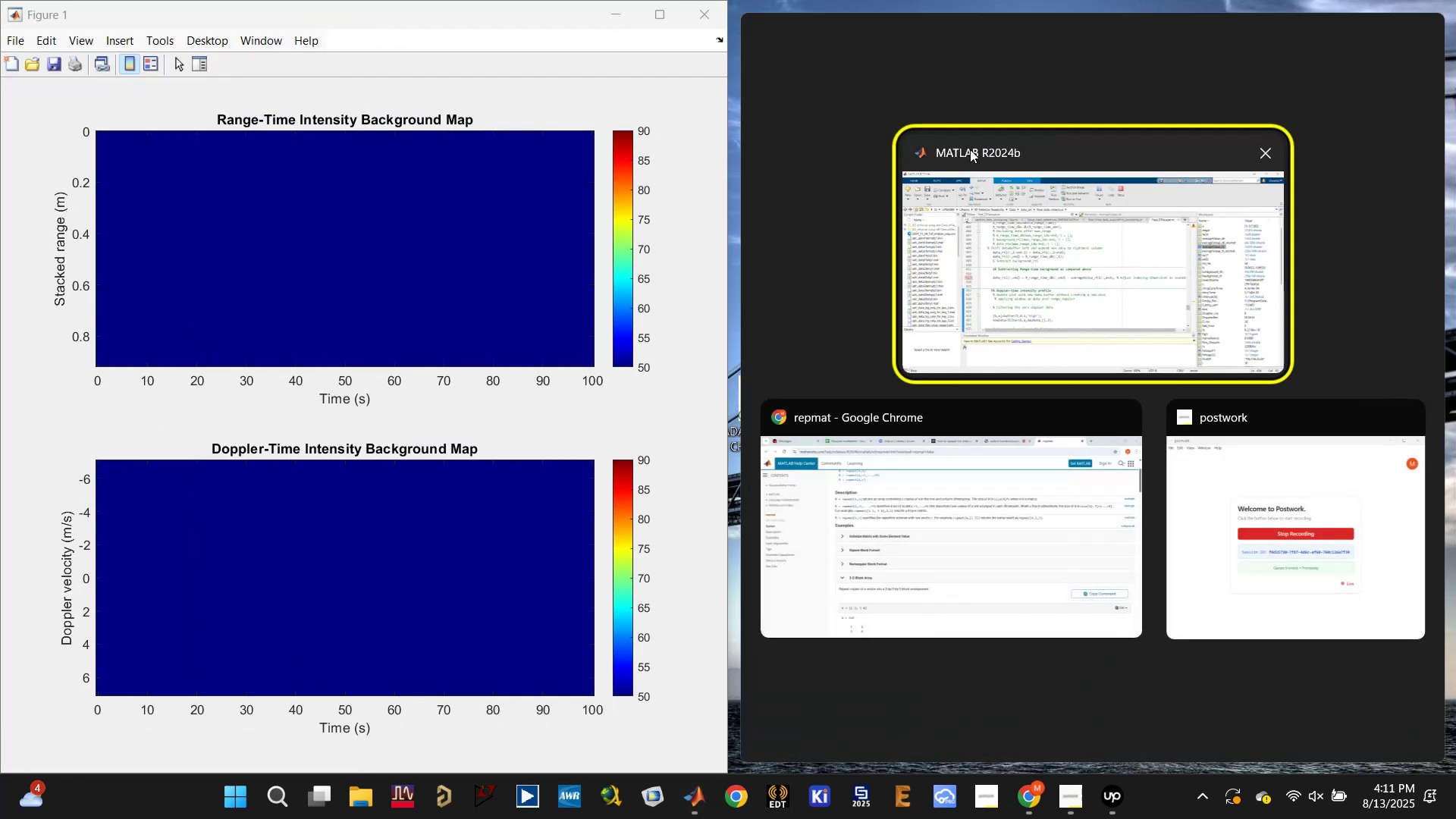 
left_click([1111, 209])
 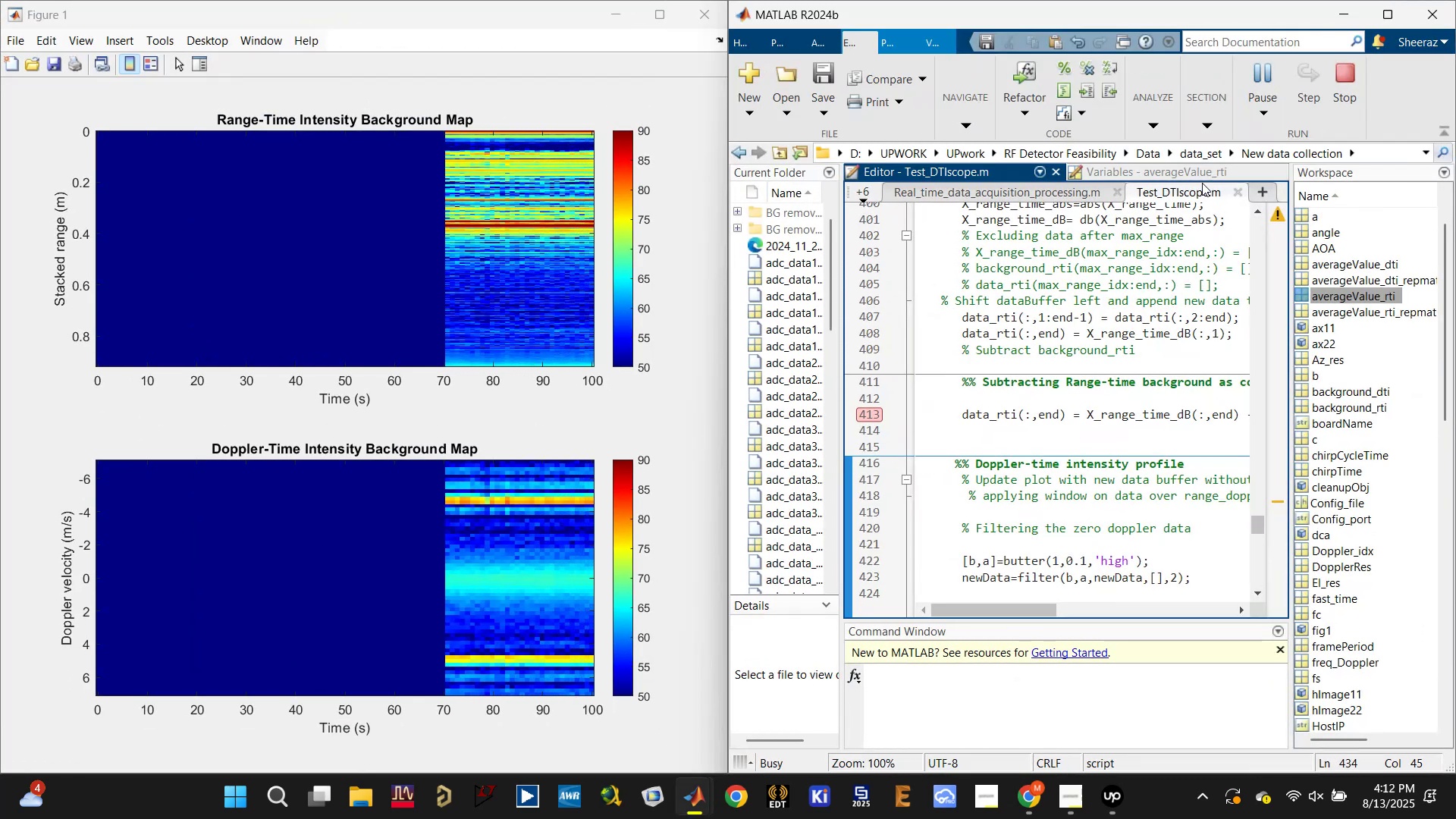 
wait(8.04)
 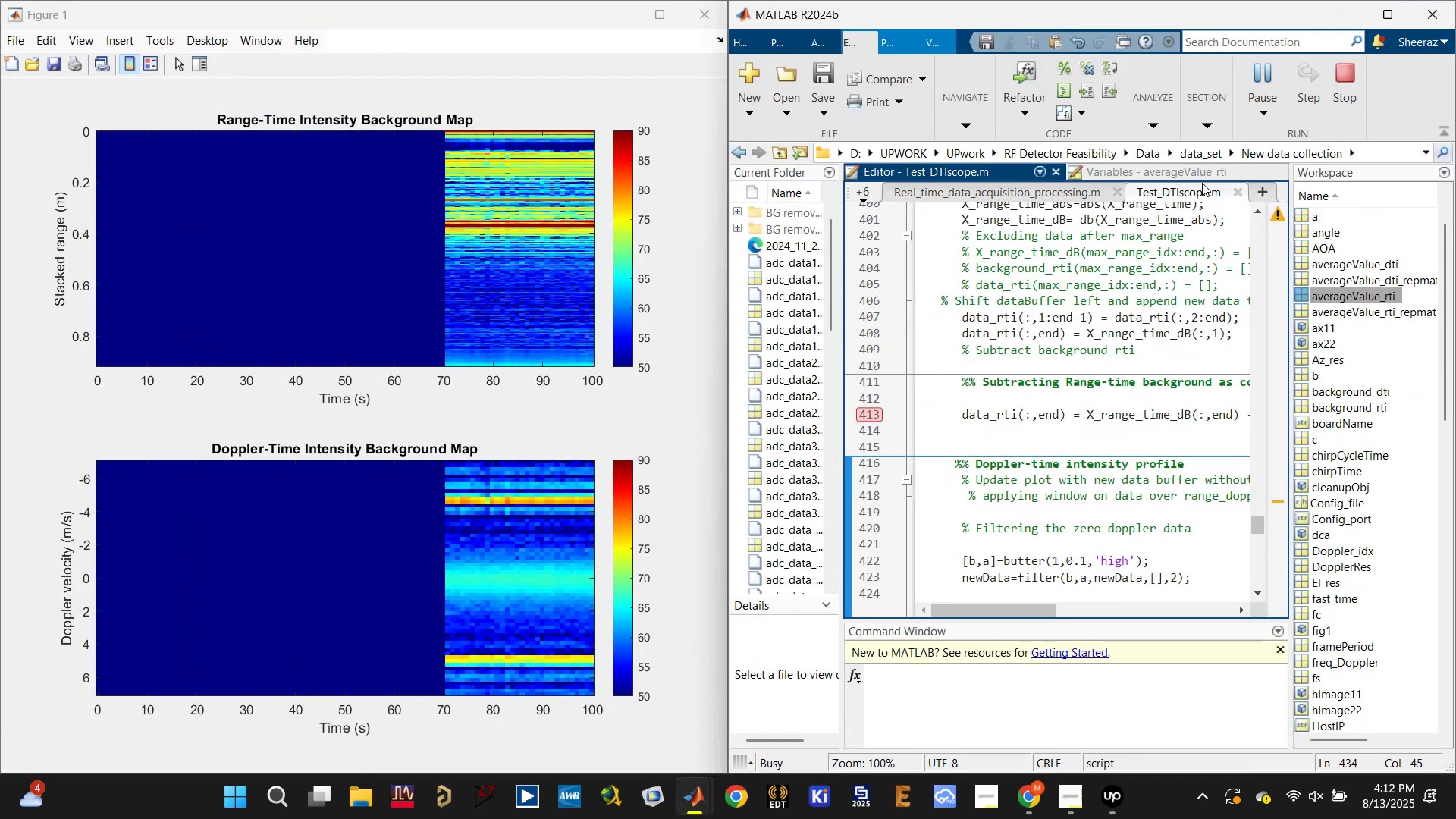 
left_click([1216, 80])
 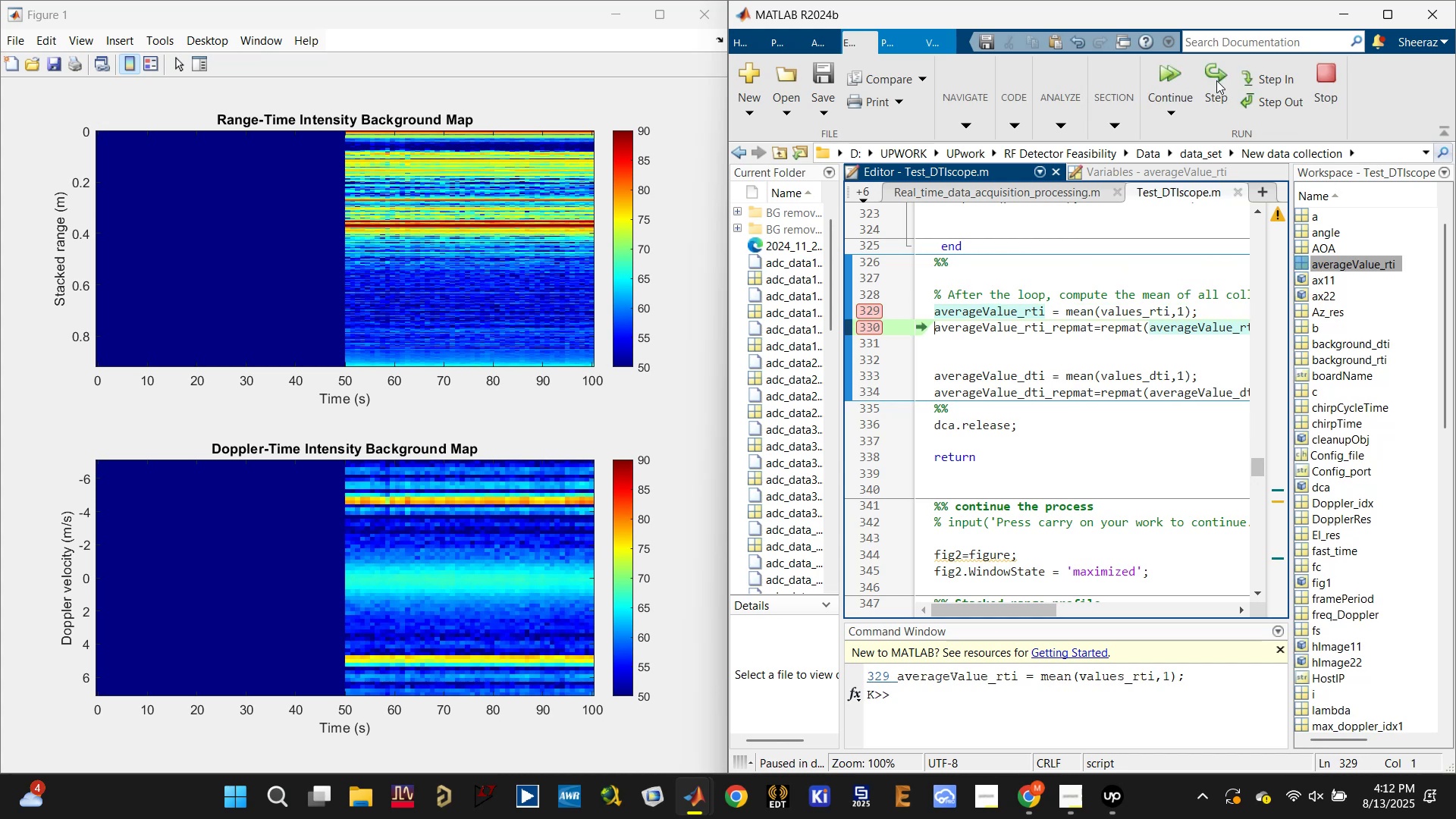 
left_click([1216, 80])
 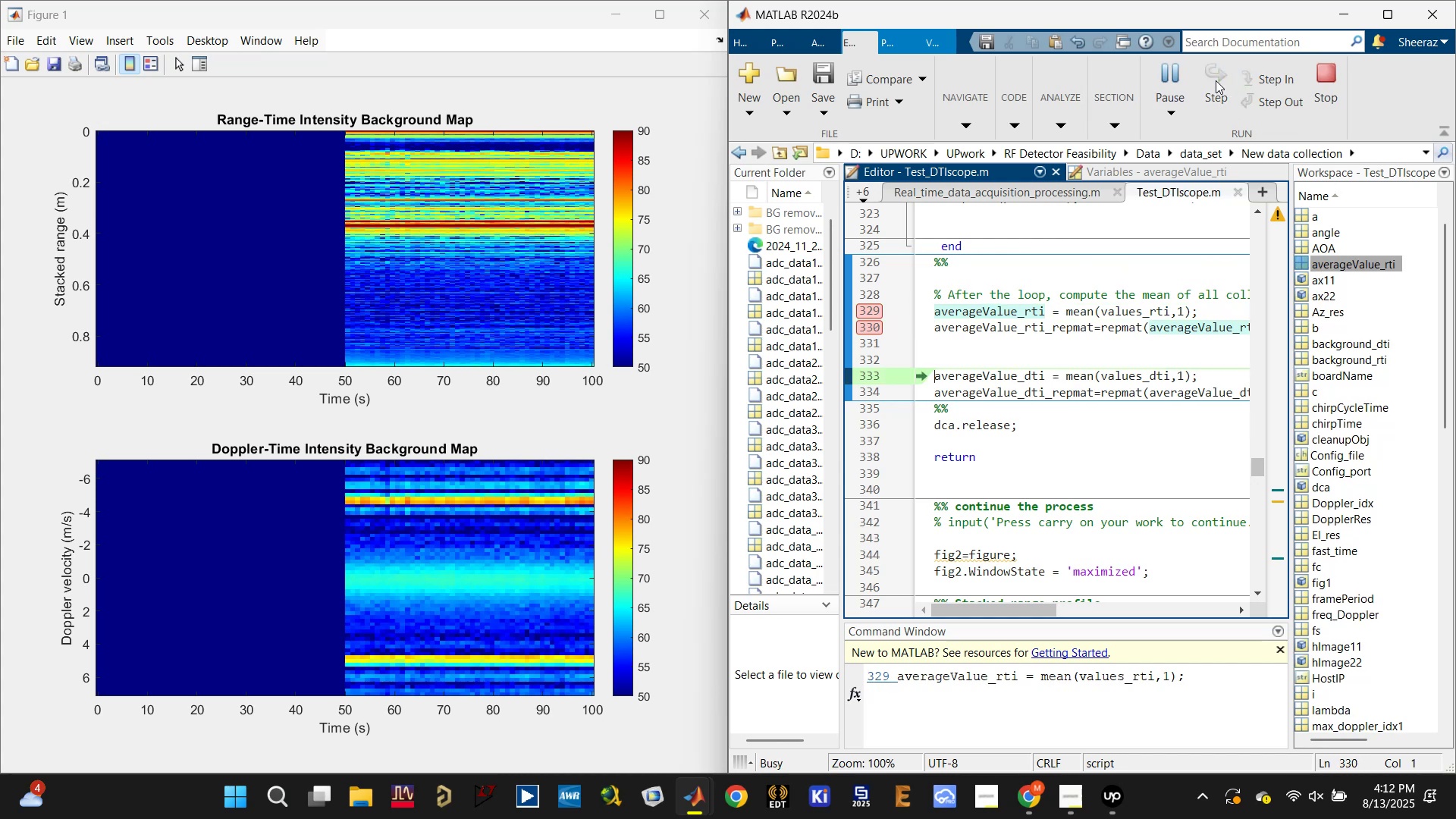 
left_click([1216, 80])
 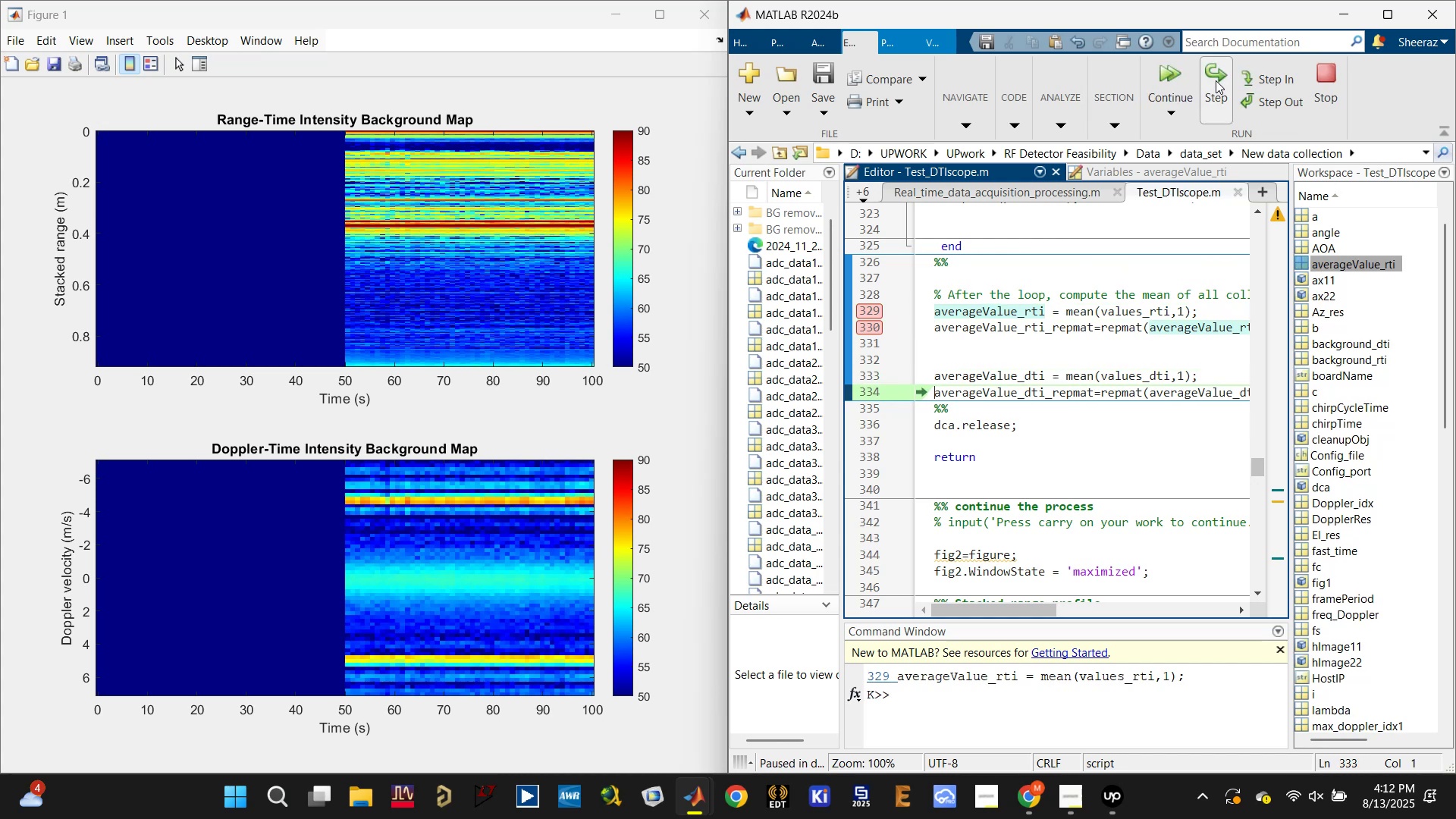 
left_click([1216, 80])
 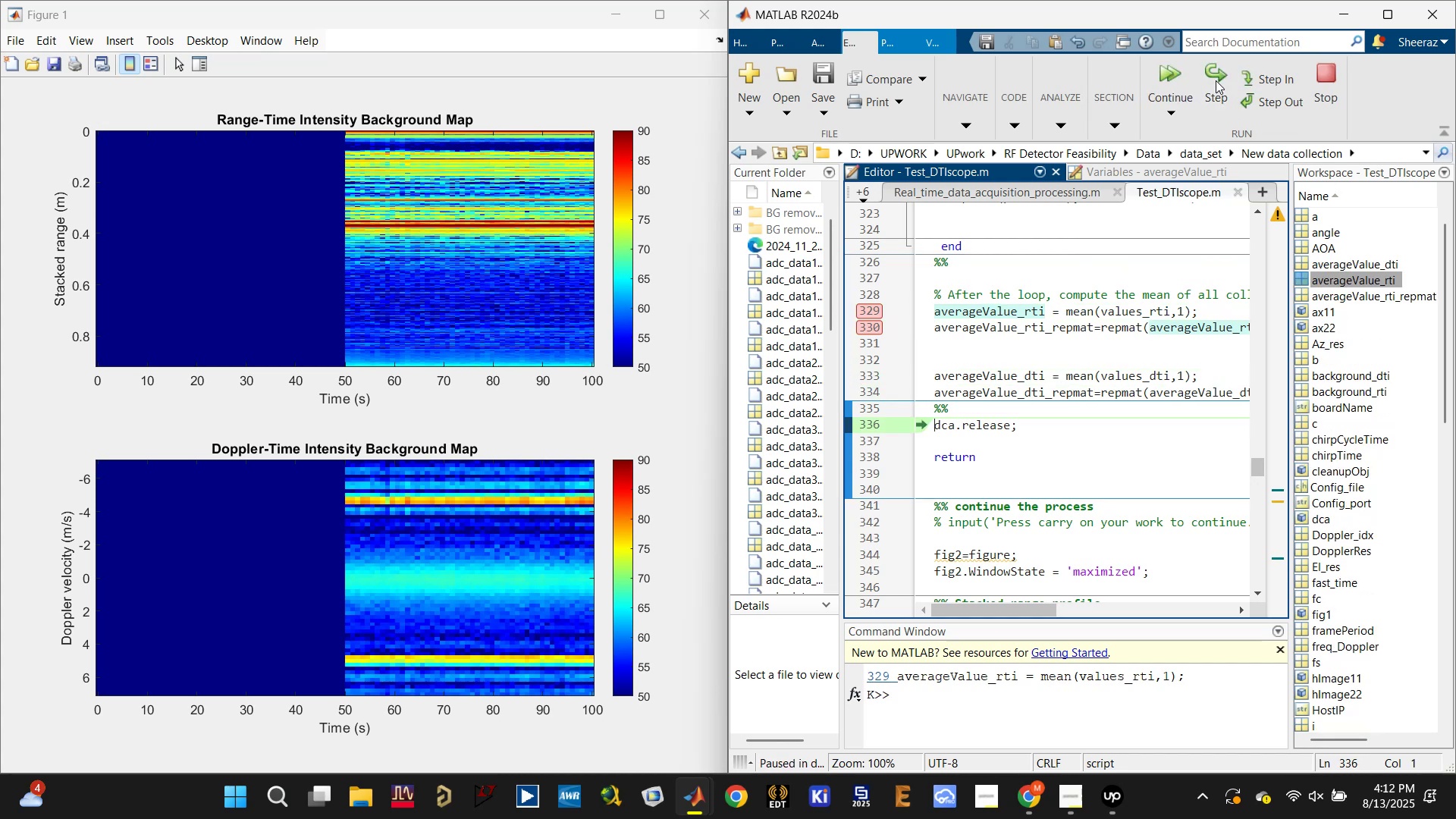 
left_click([1216, 80])
 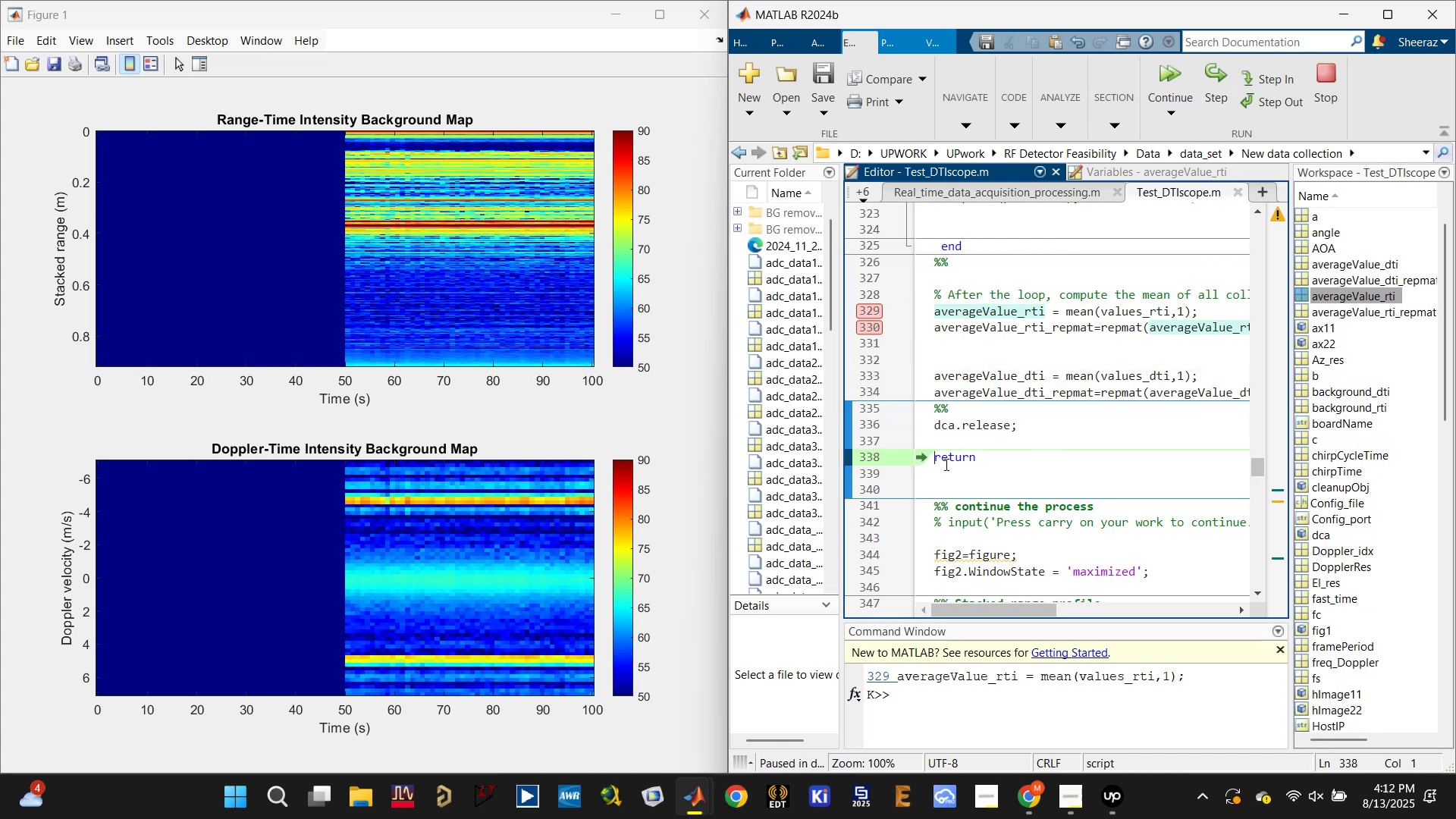 
double_click([949, 459])
 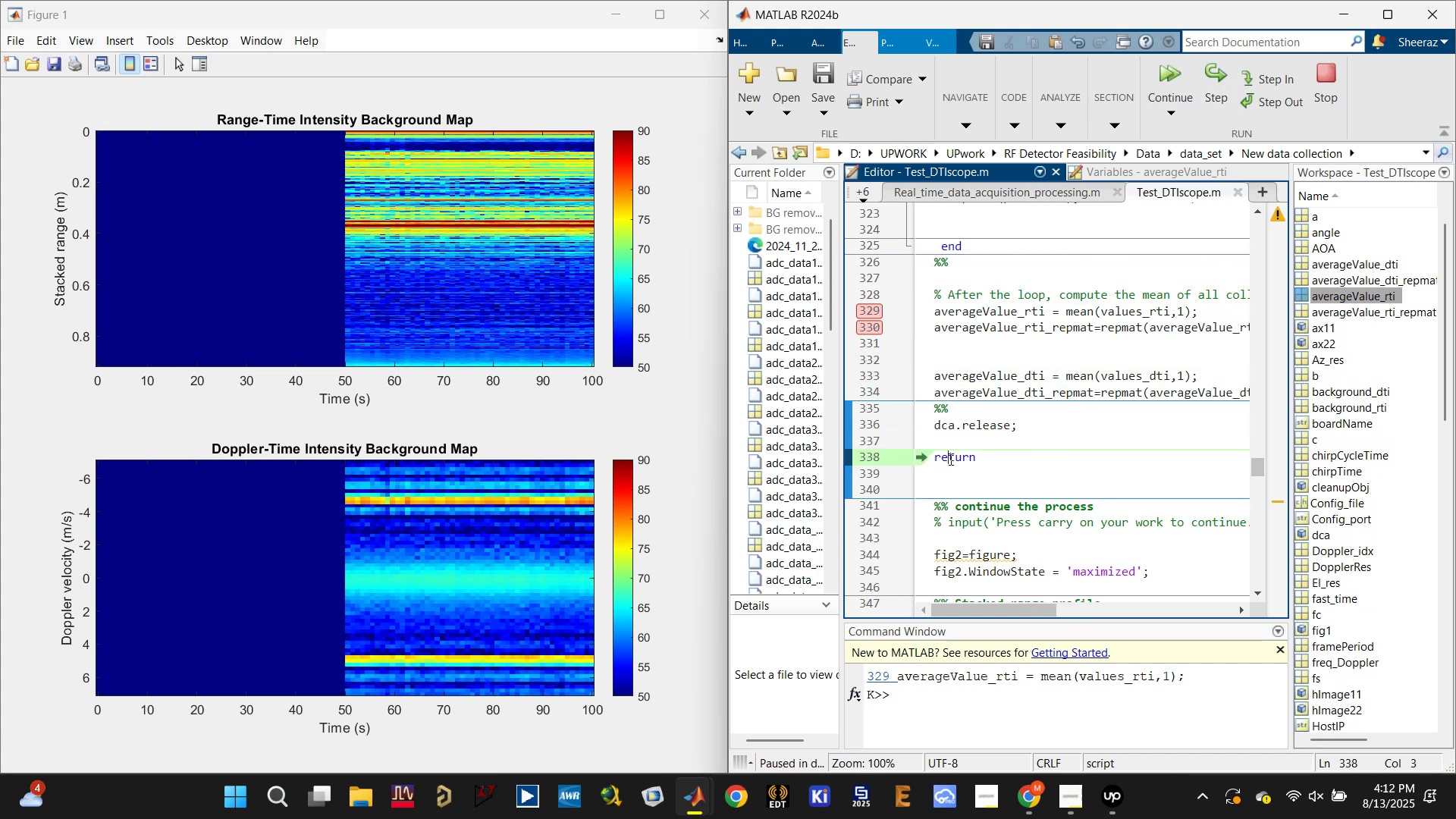 
triple_click([949, 459])
 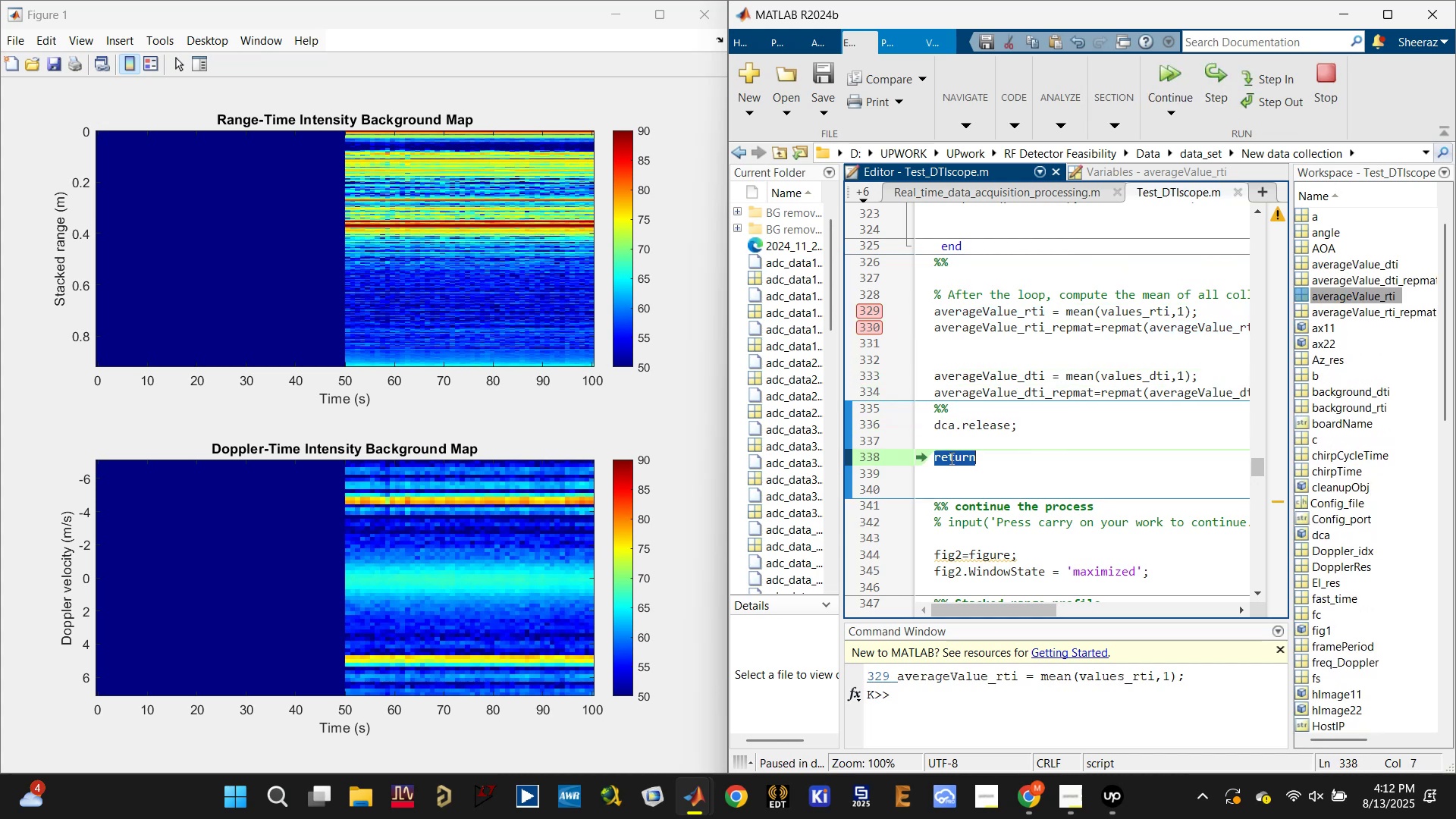 
key(Backspace)
 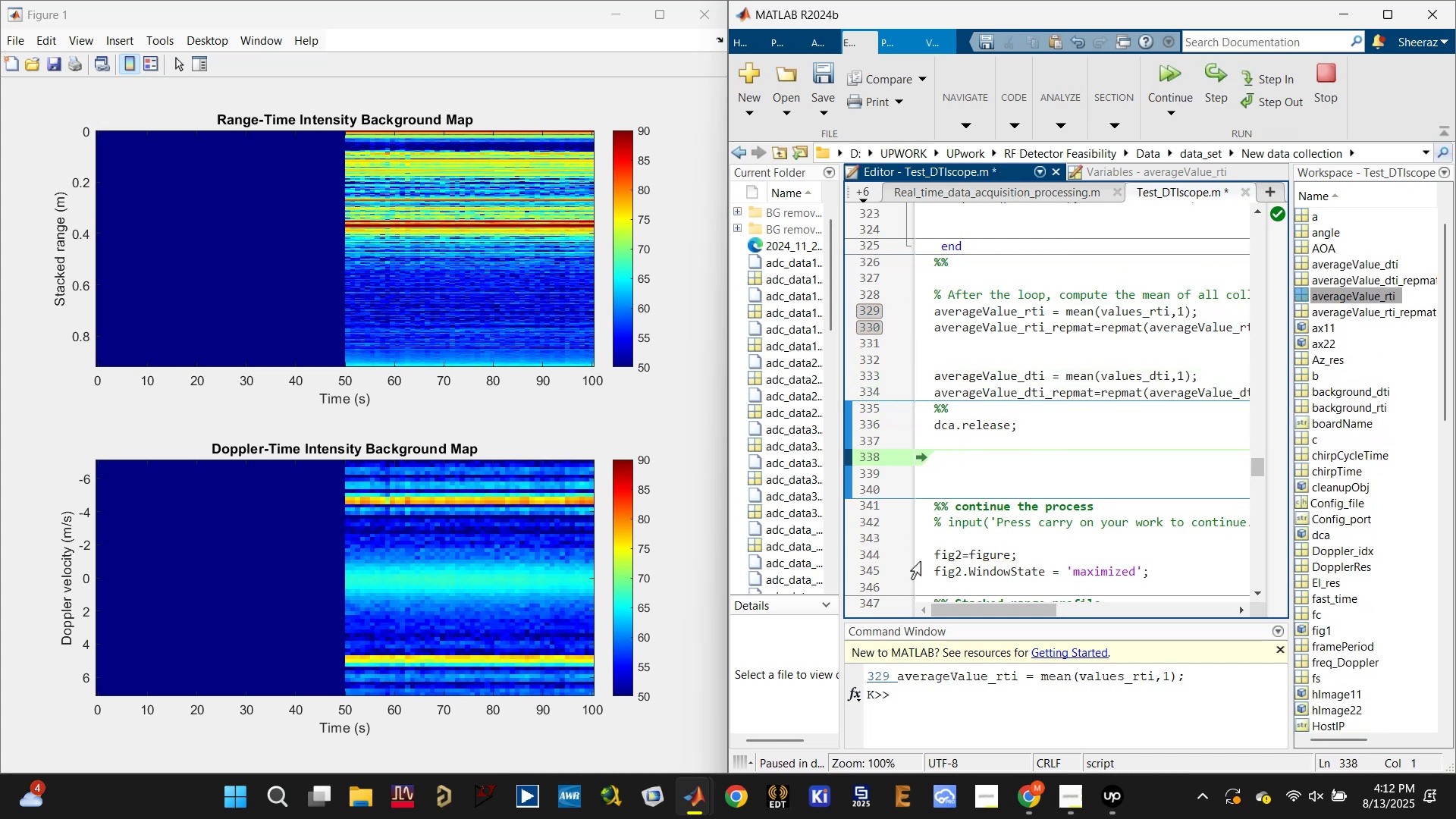 
scroll: coordinate [906, 553], scroll_direction: down, amount: 3.0
 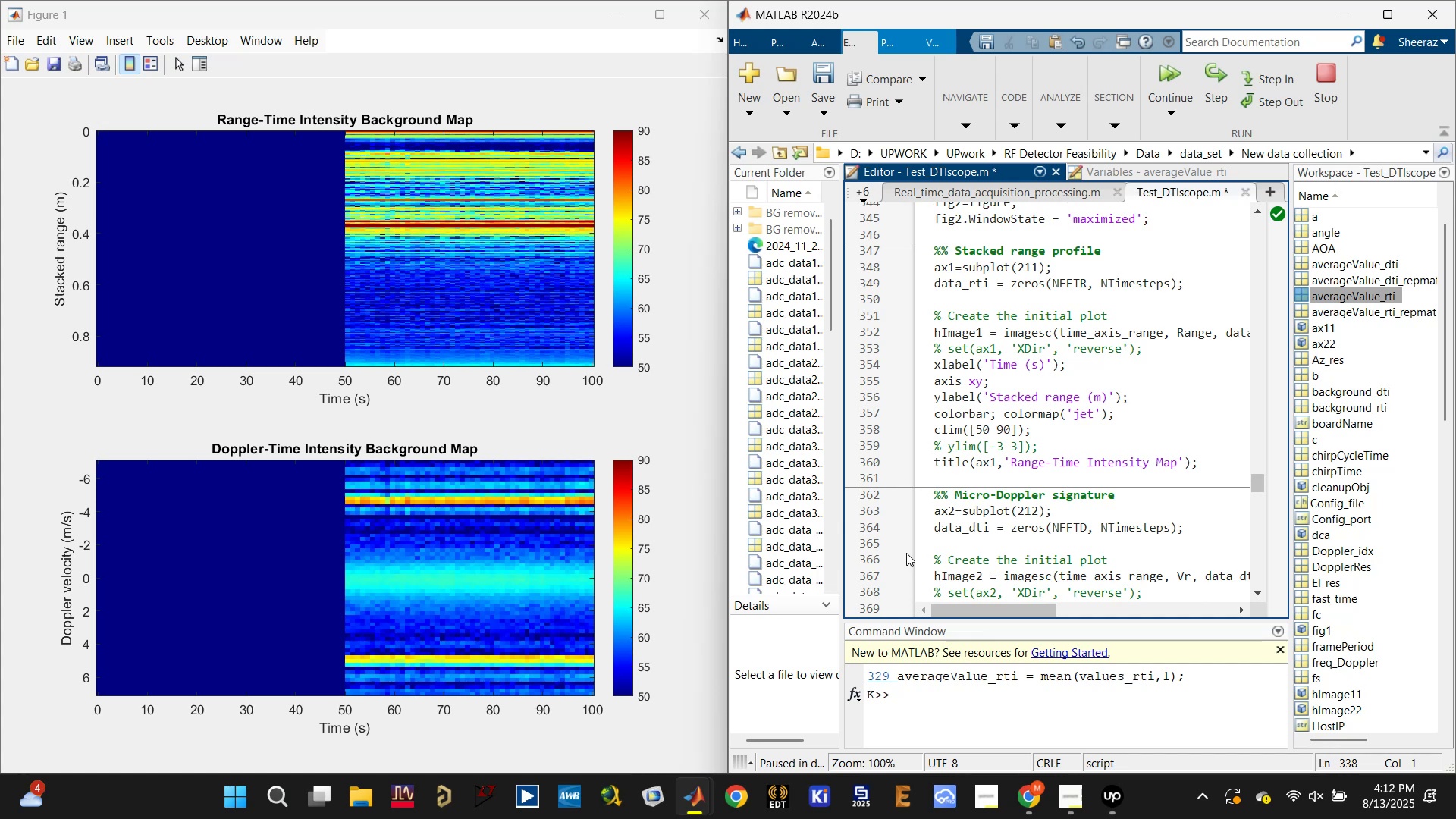 
scroll: coordinate [906, 553], scroll_direction: up, amount: 3.0
 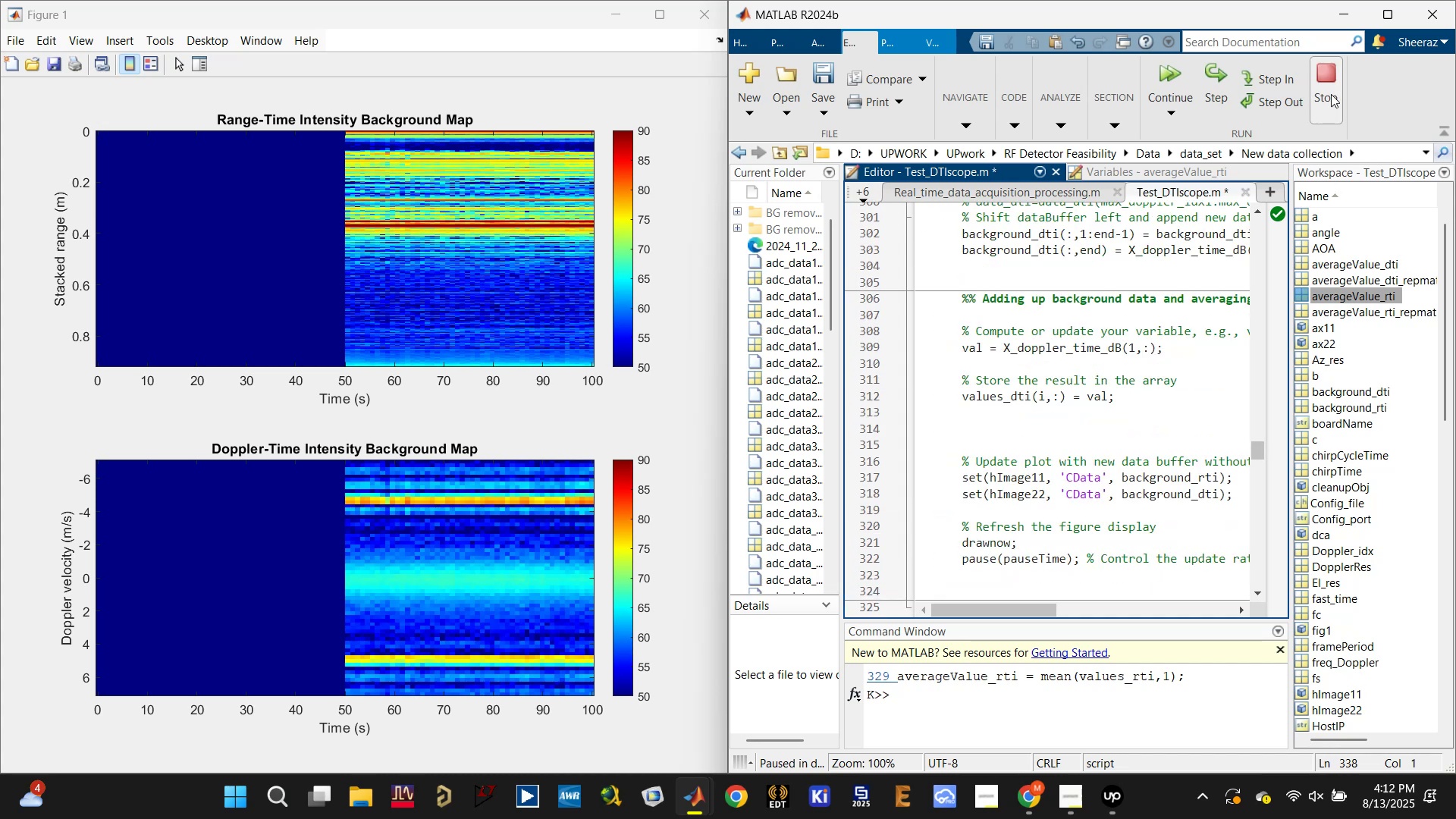 
scroll: coordinate [1059, 339], scroll_direction: down, amount: 15.0
 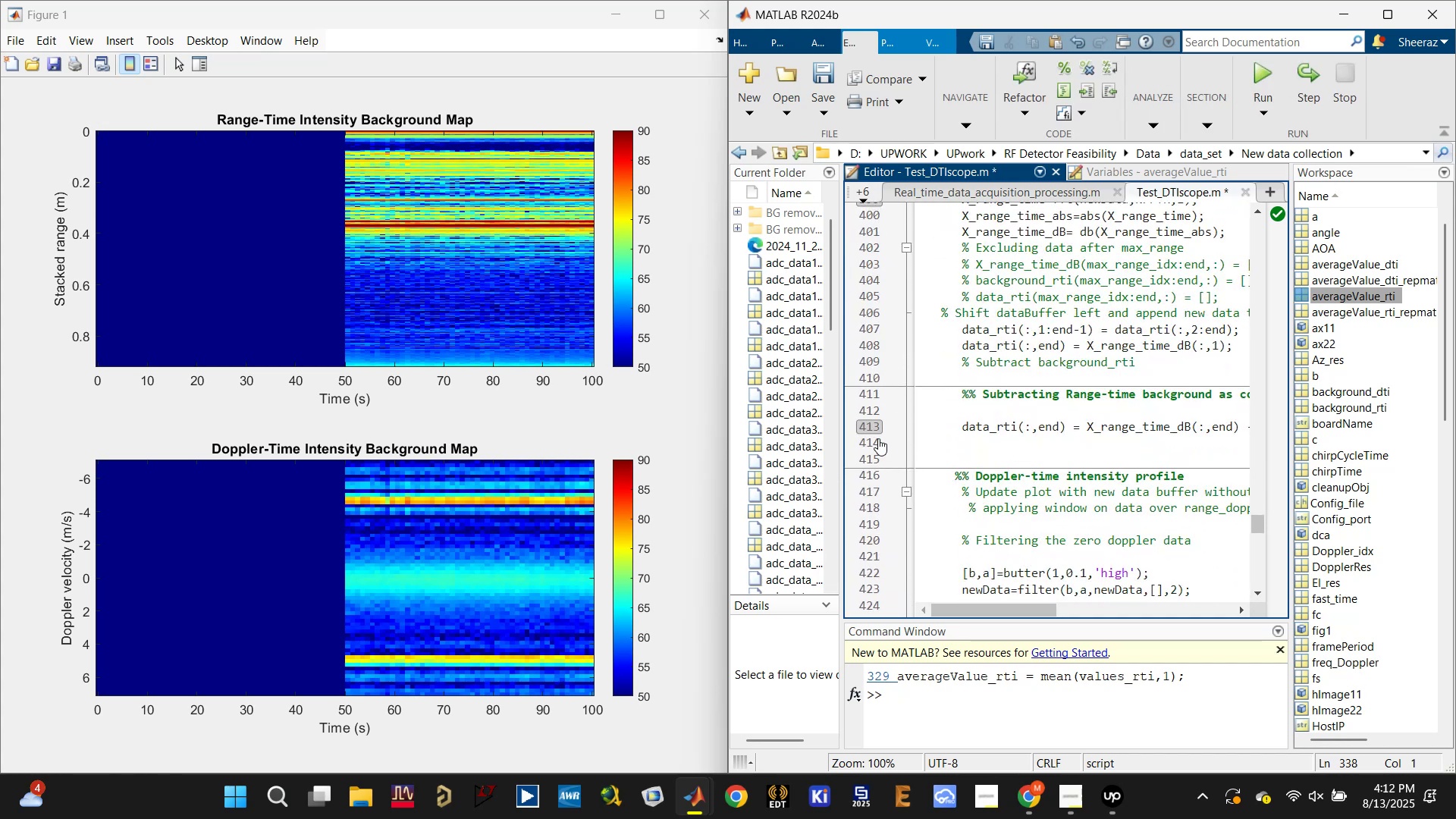 
scroll: coordinate [868, 424], scroll_direction: up, amount: 1.0
 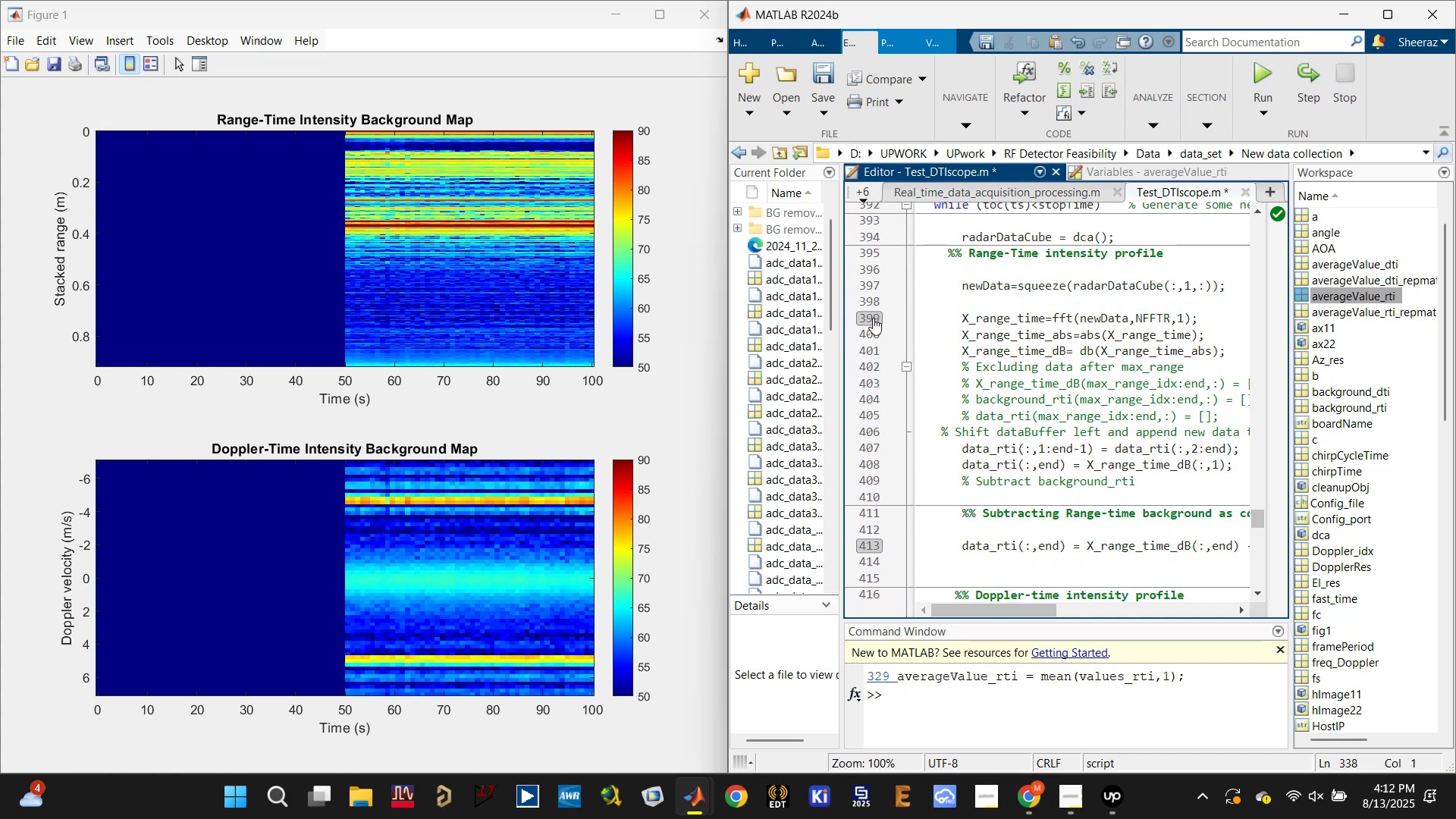 
scroll: coordinate [877, 337], scroll_direction: down, amount: 2.0
 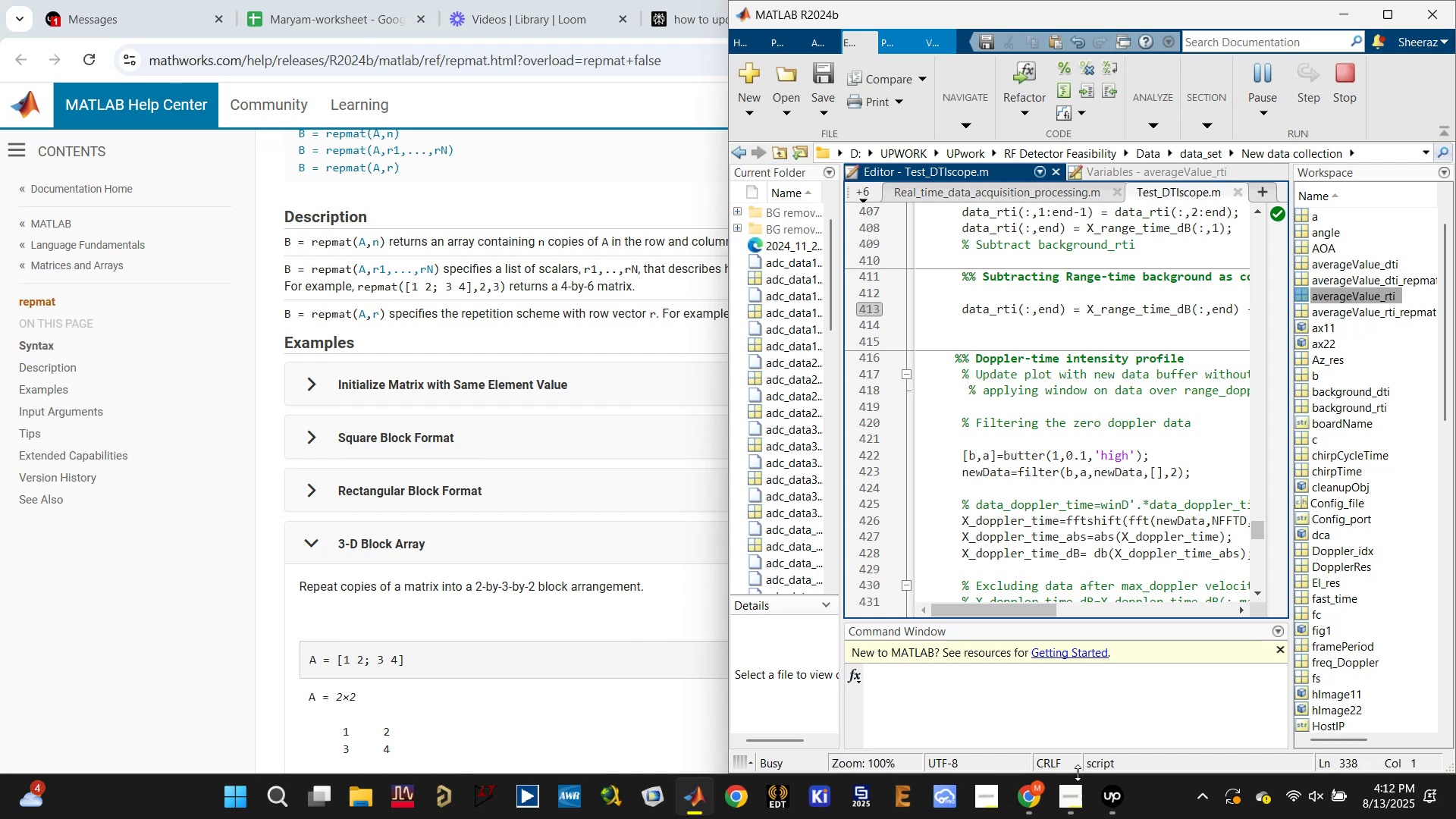 
left_click([1107, 789])
 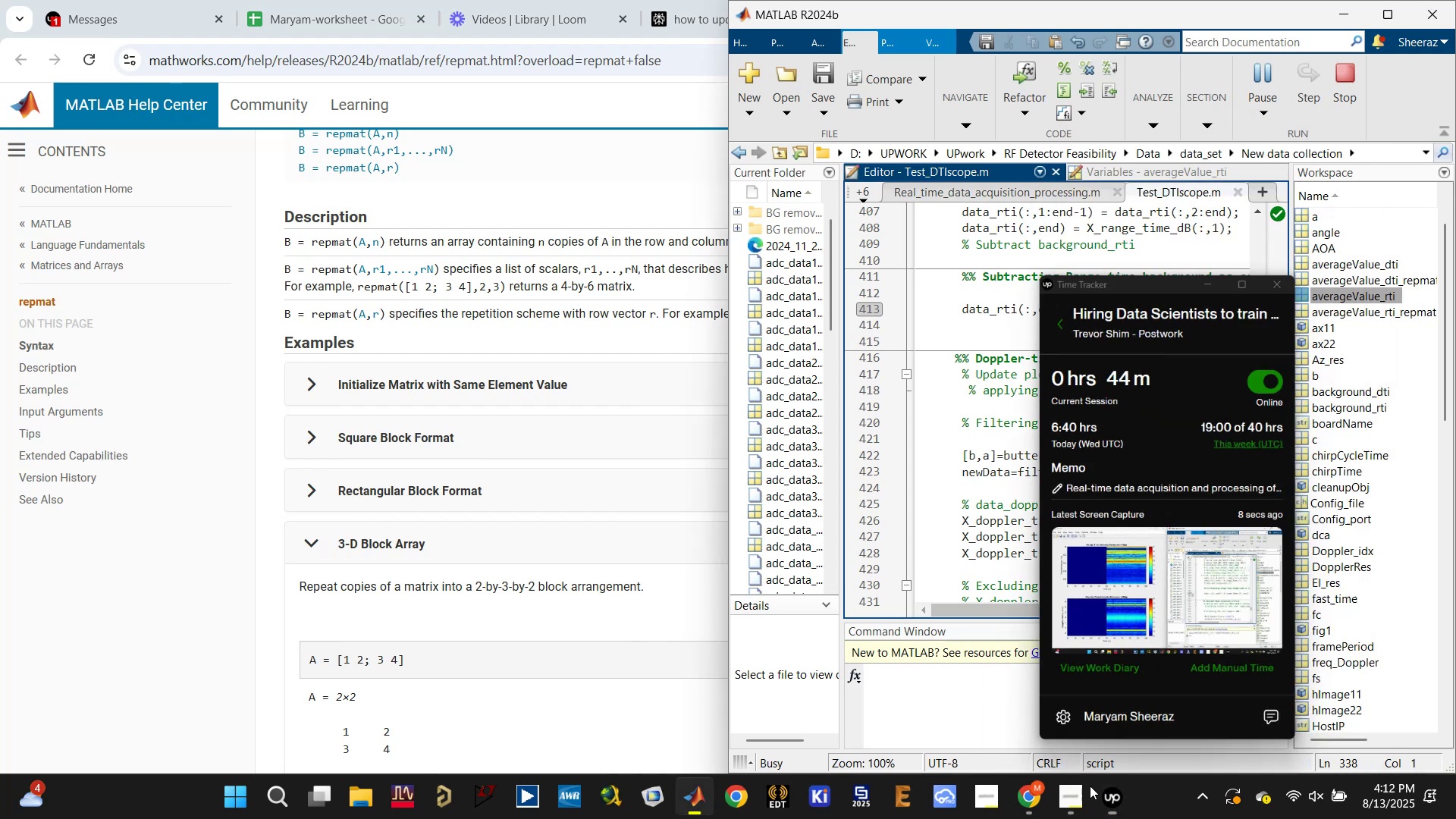 
mouse_move([1025, 719])
 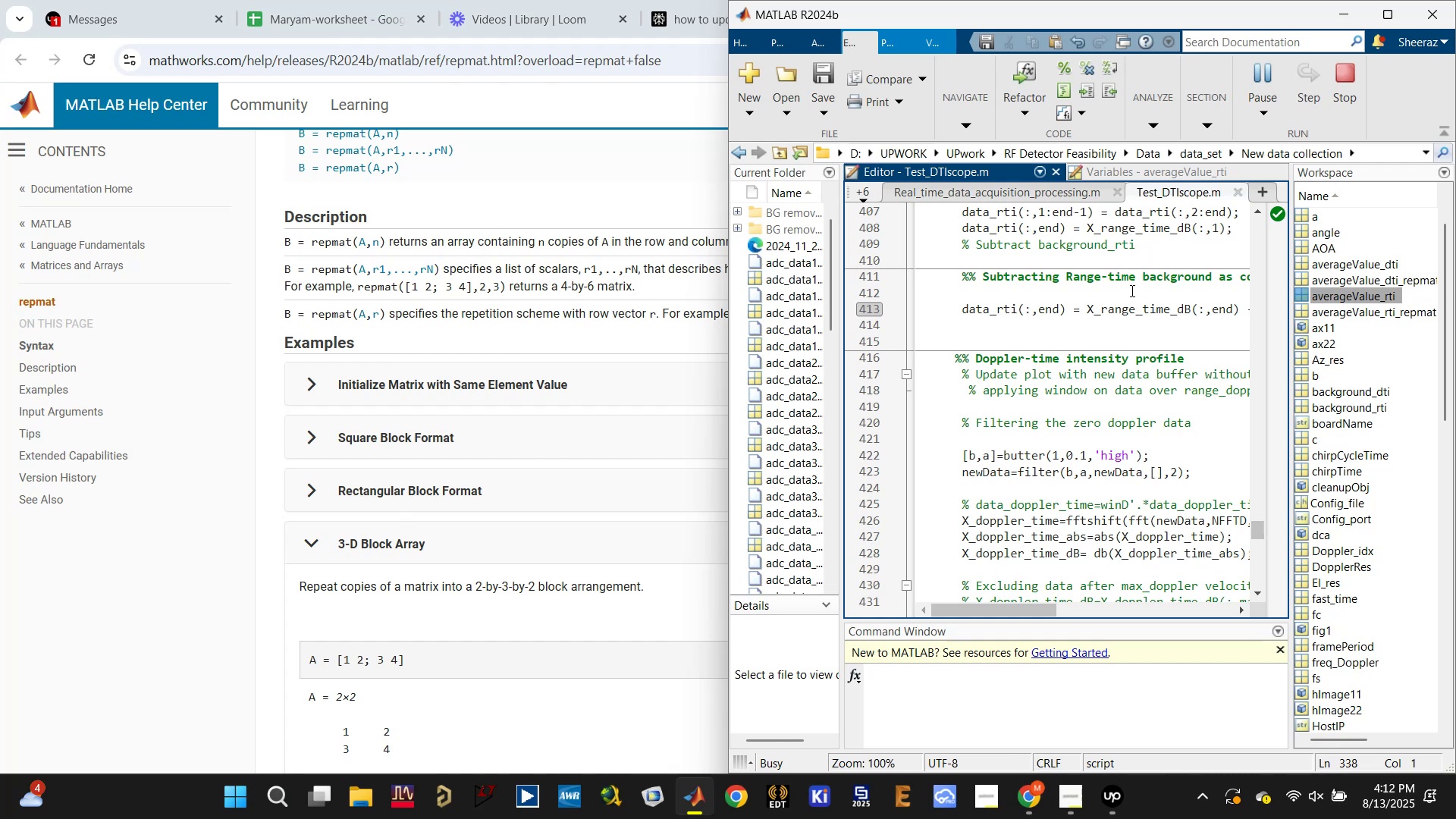 
wait(5.89)
 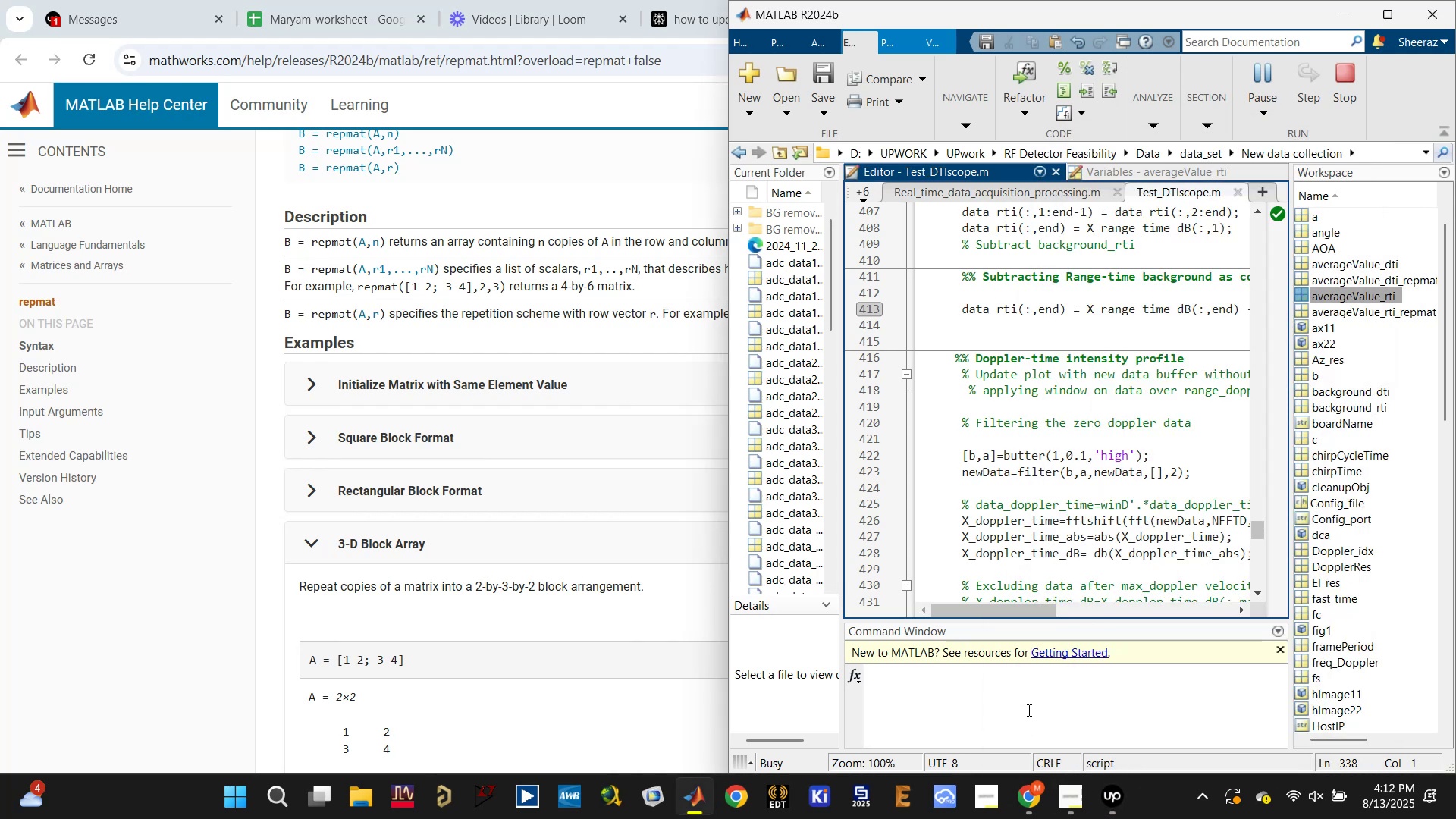 
left_click([1125, 297])
 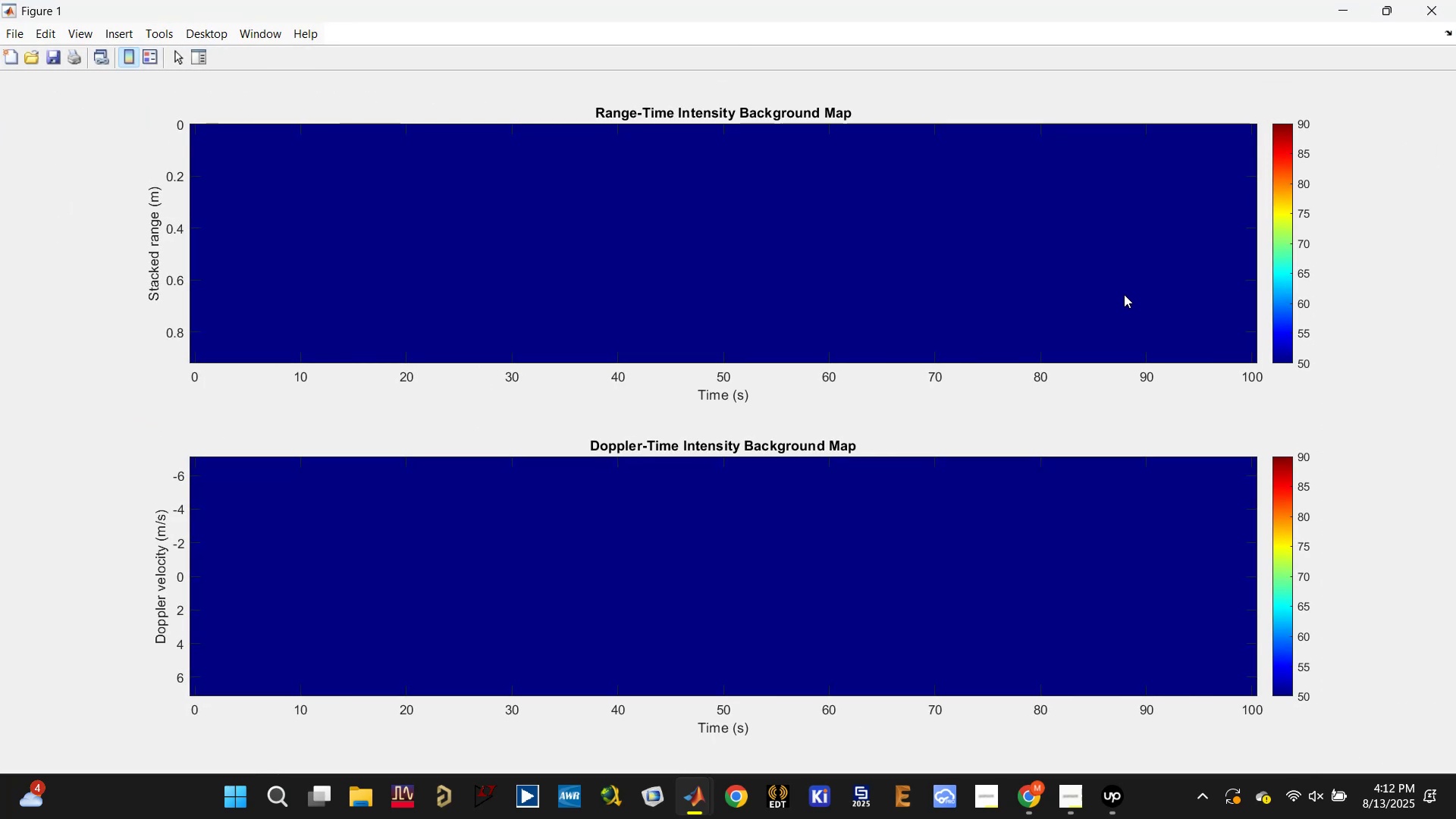 
key(Meta+MetaLeft)
 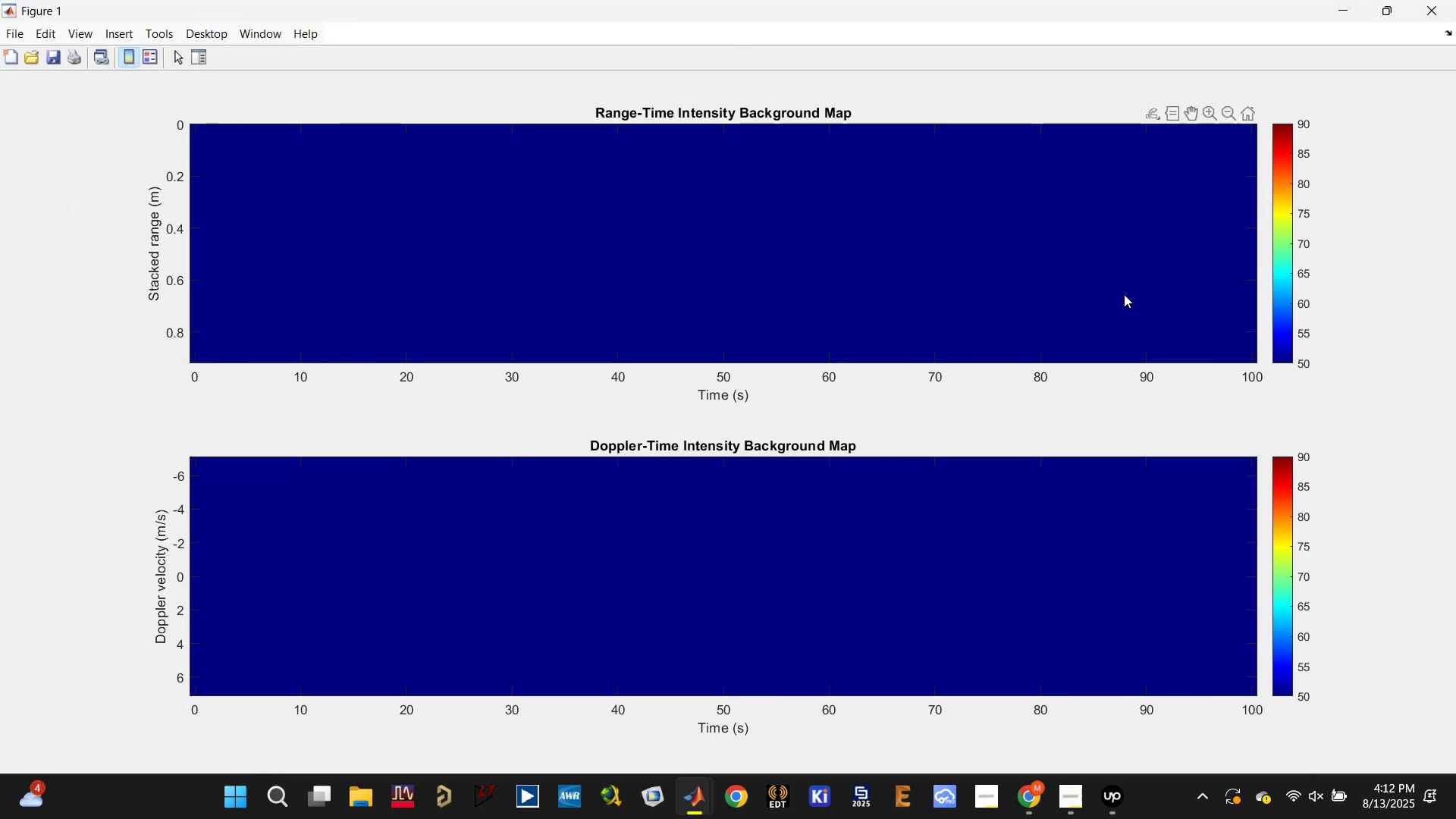 
key(Meta+ArrowLeft)
 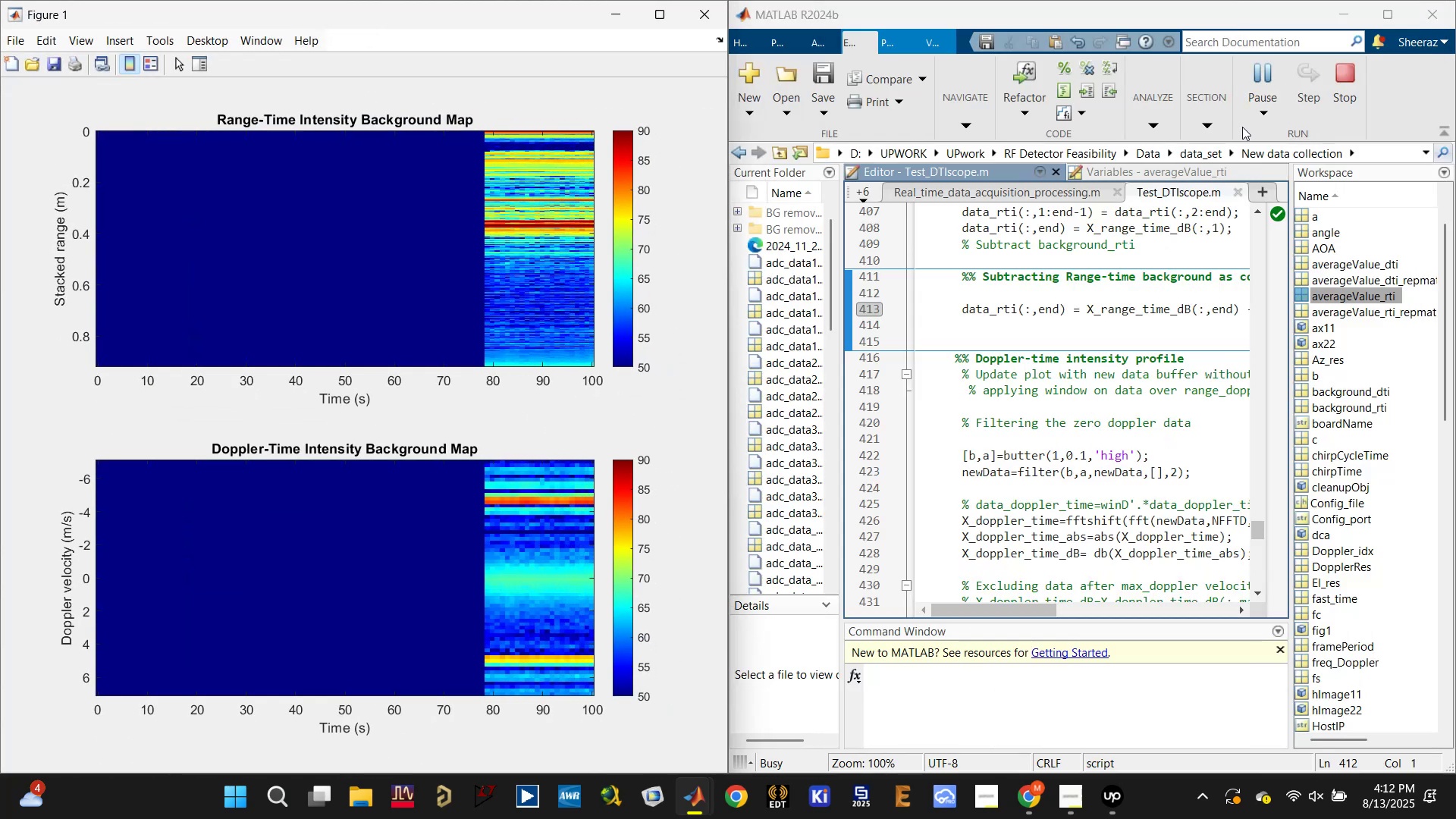 
wait(8.58)
 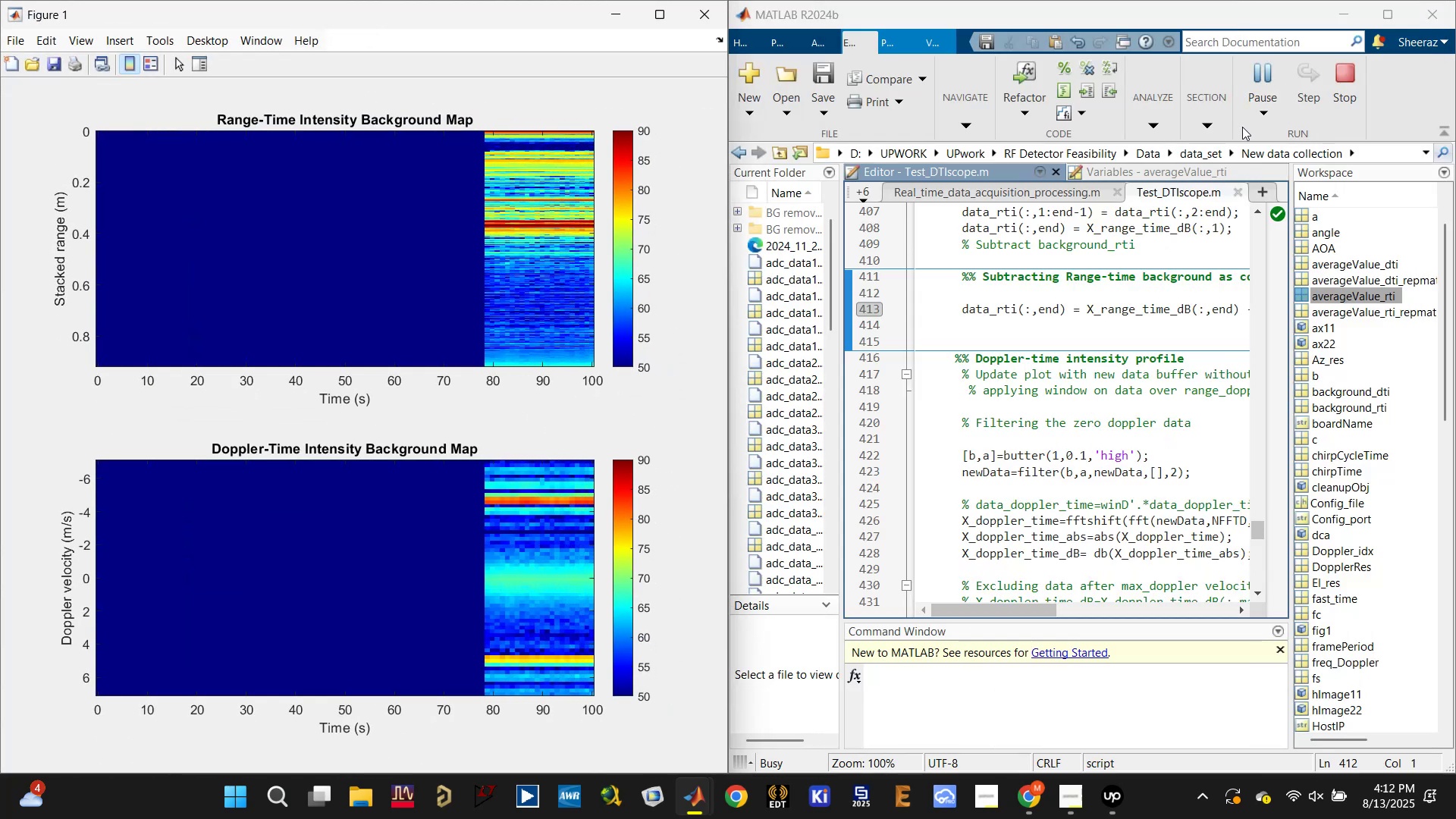 
left_click([1177, 69])
 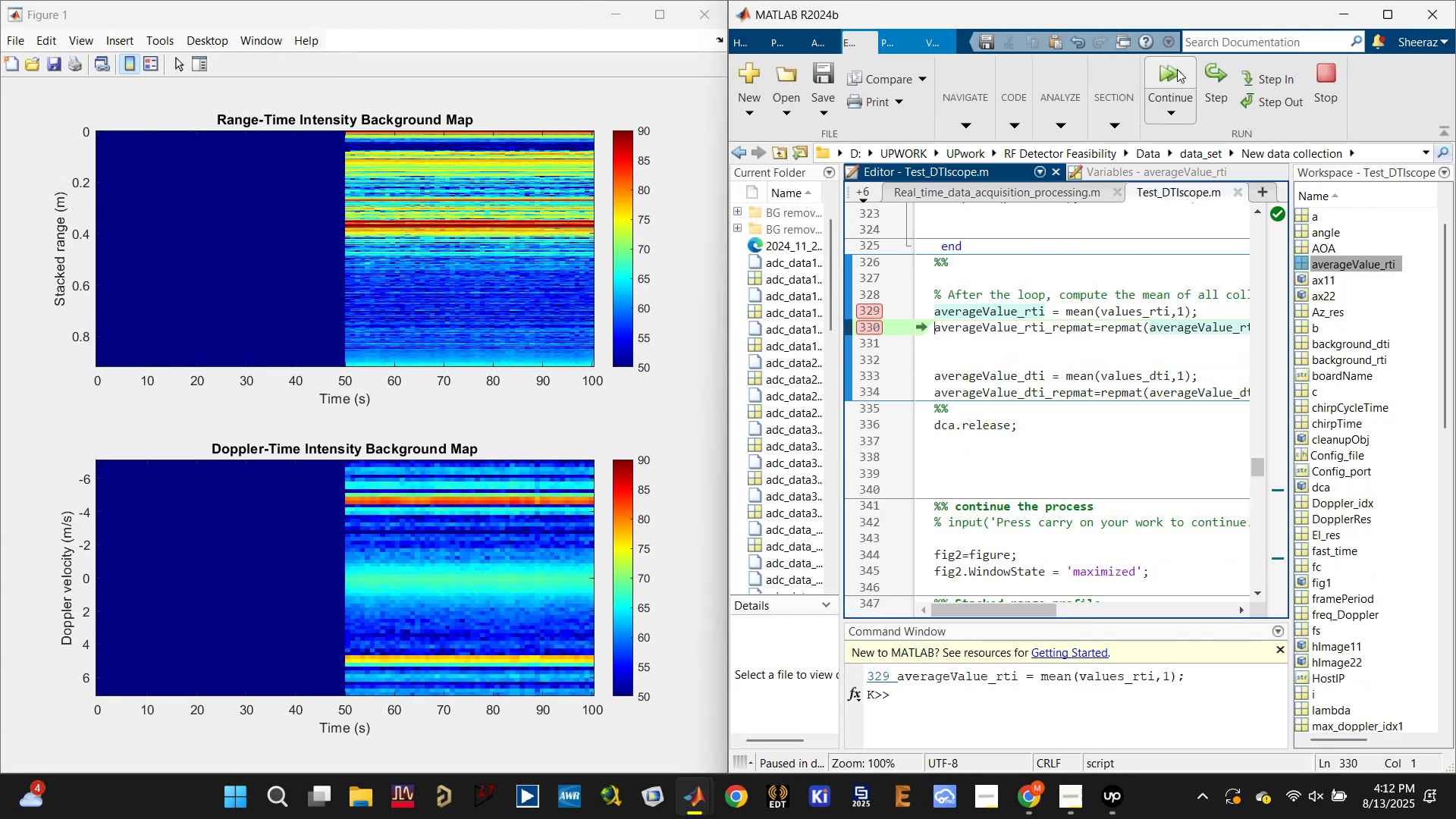 
left_click([1177, 69])
 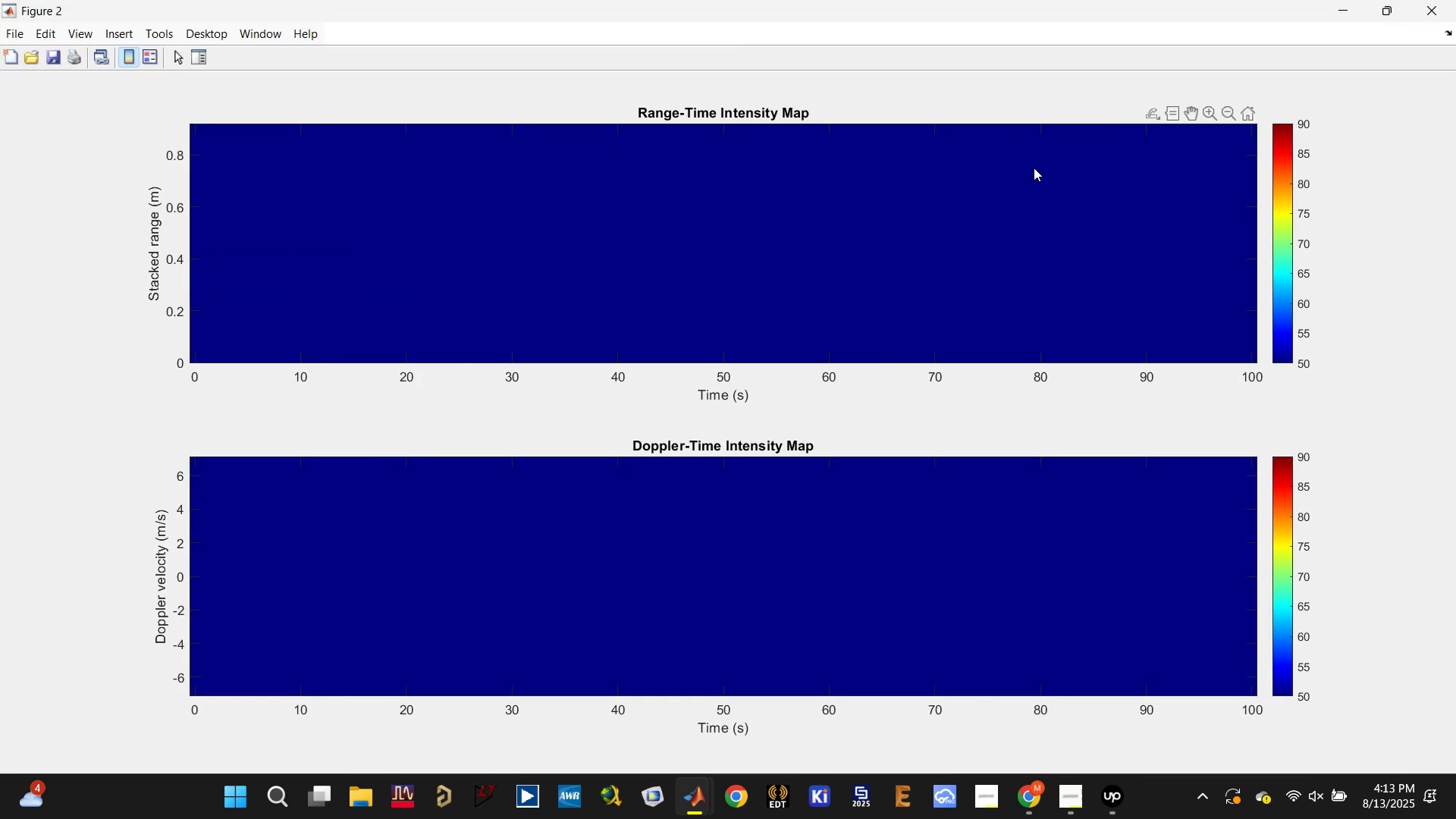 
key(Meta+ArrowLeft)
 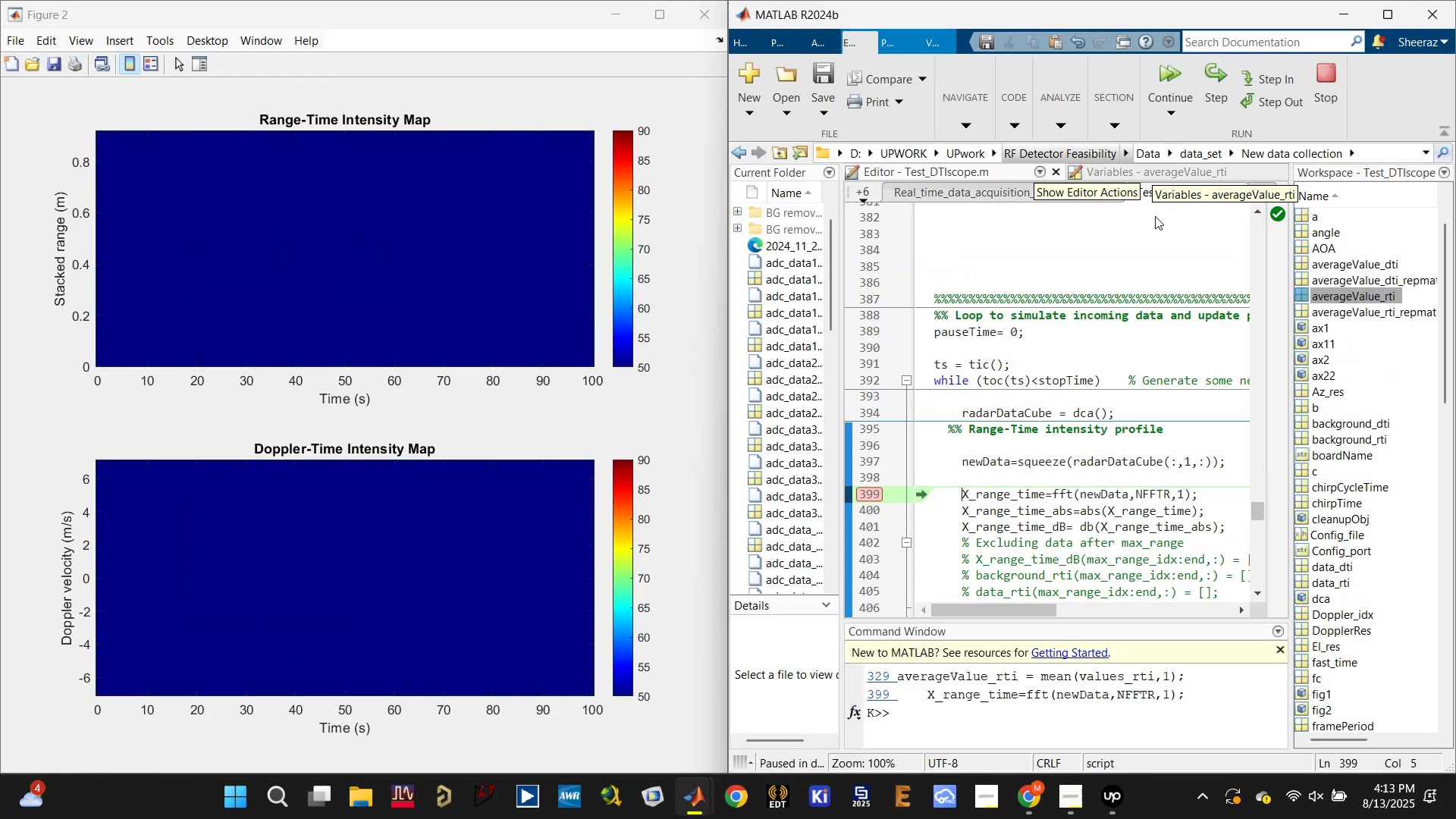 
scroll: coordinate [1136, 242], scroll_direction: down, amount: 3.0
 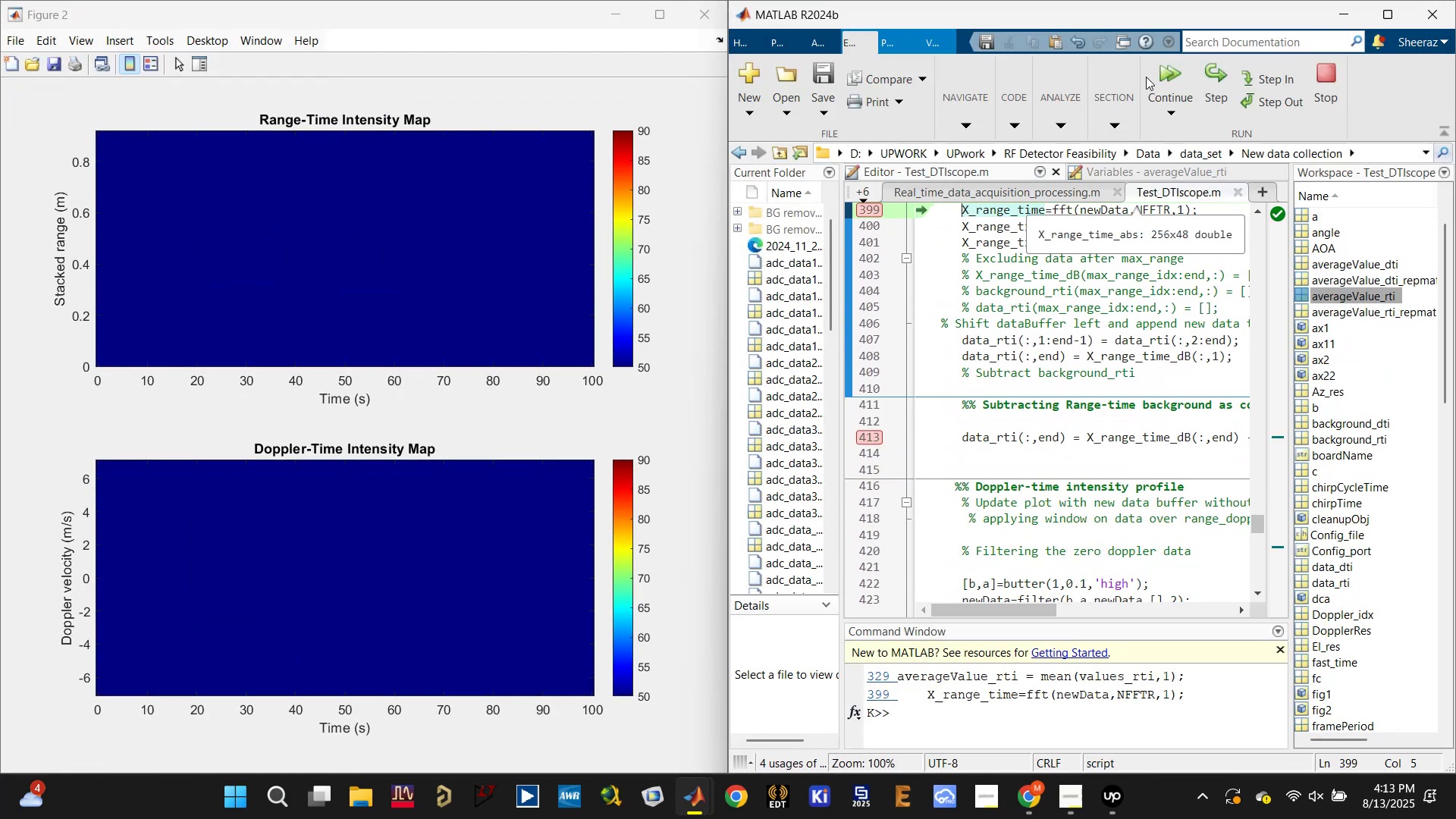 
left_click([1164, 71])
 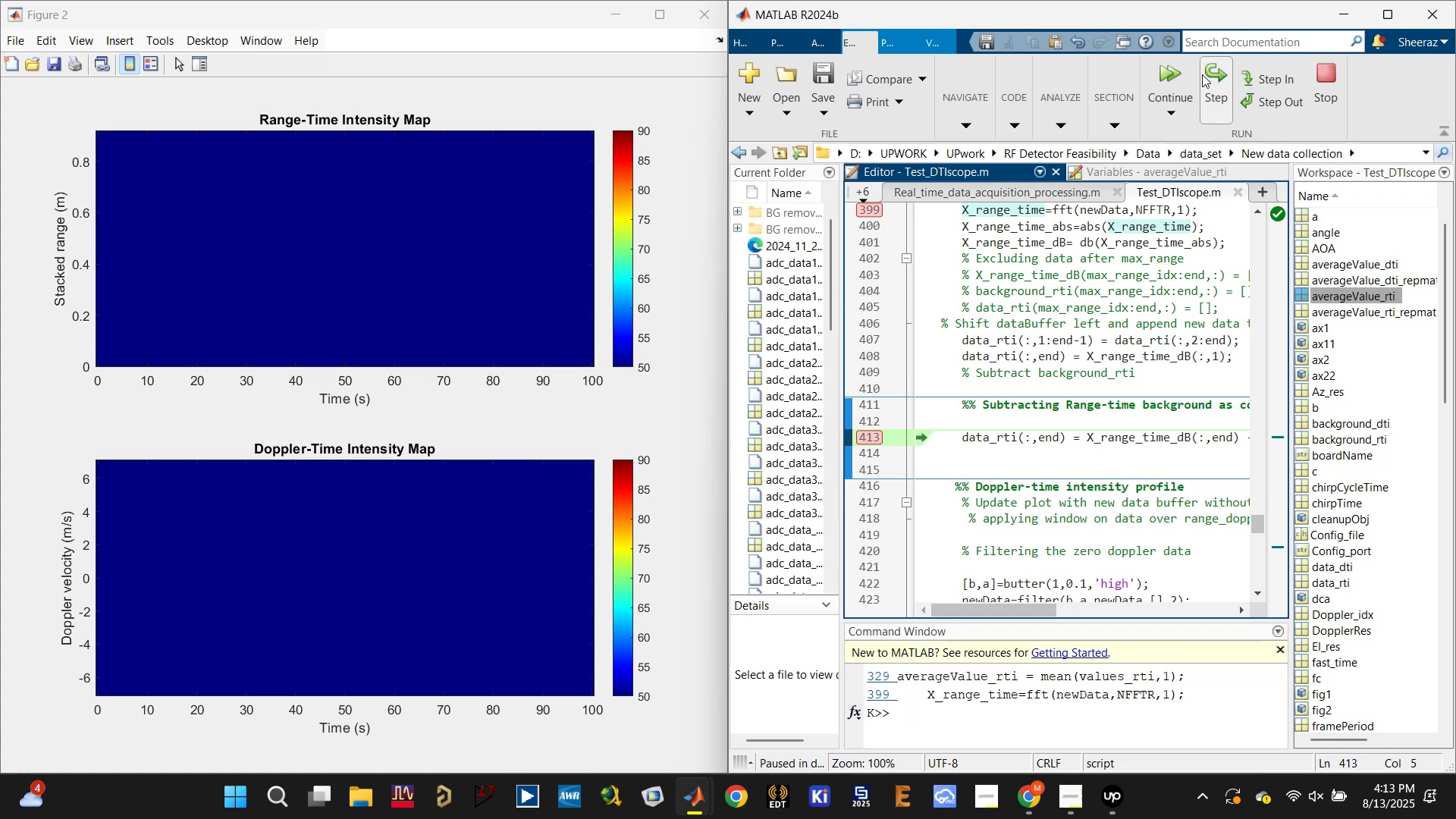 
left_click([1207, 74])
 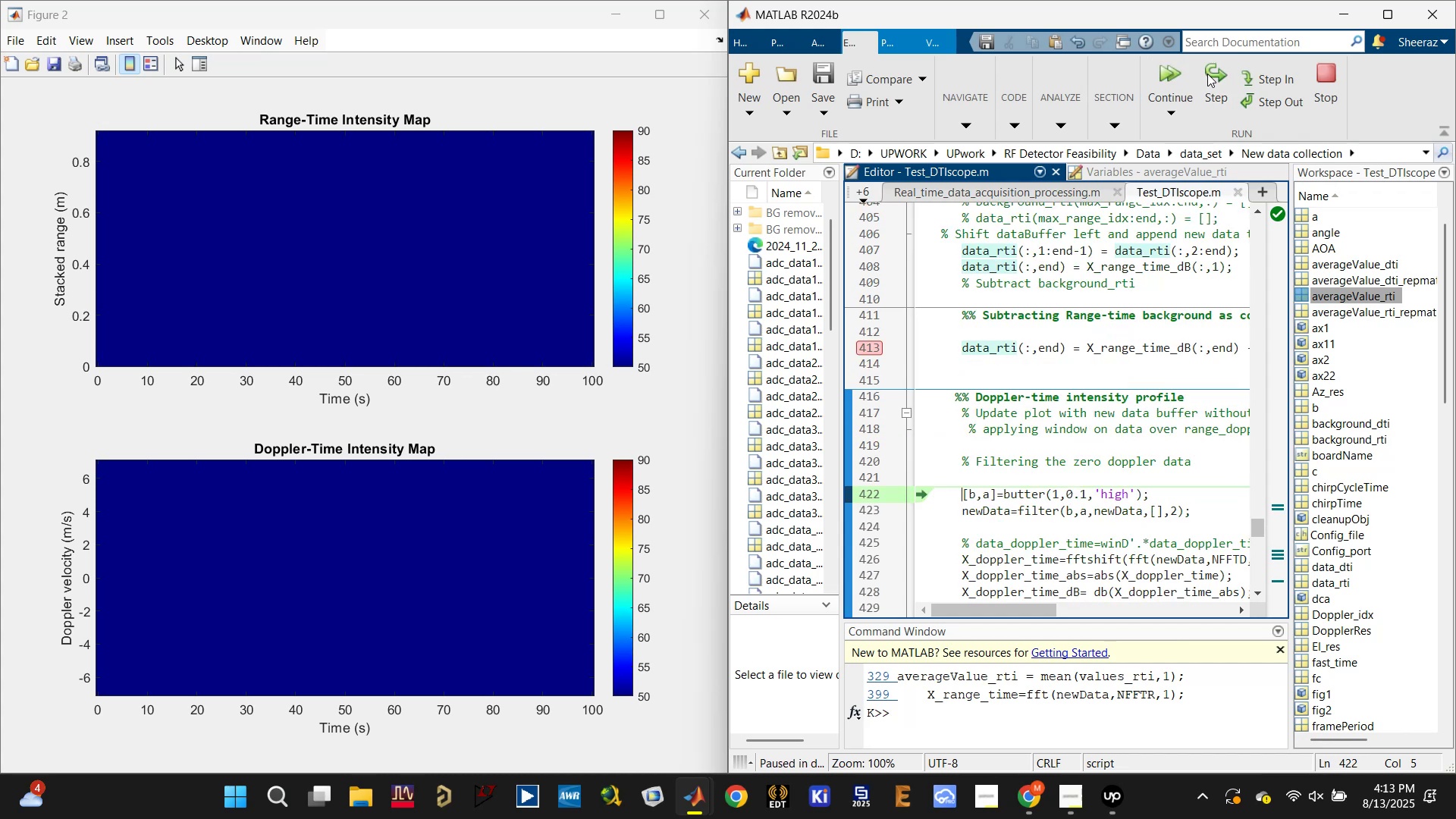 
left_click([1207, 74])
 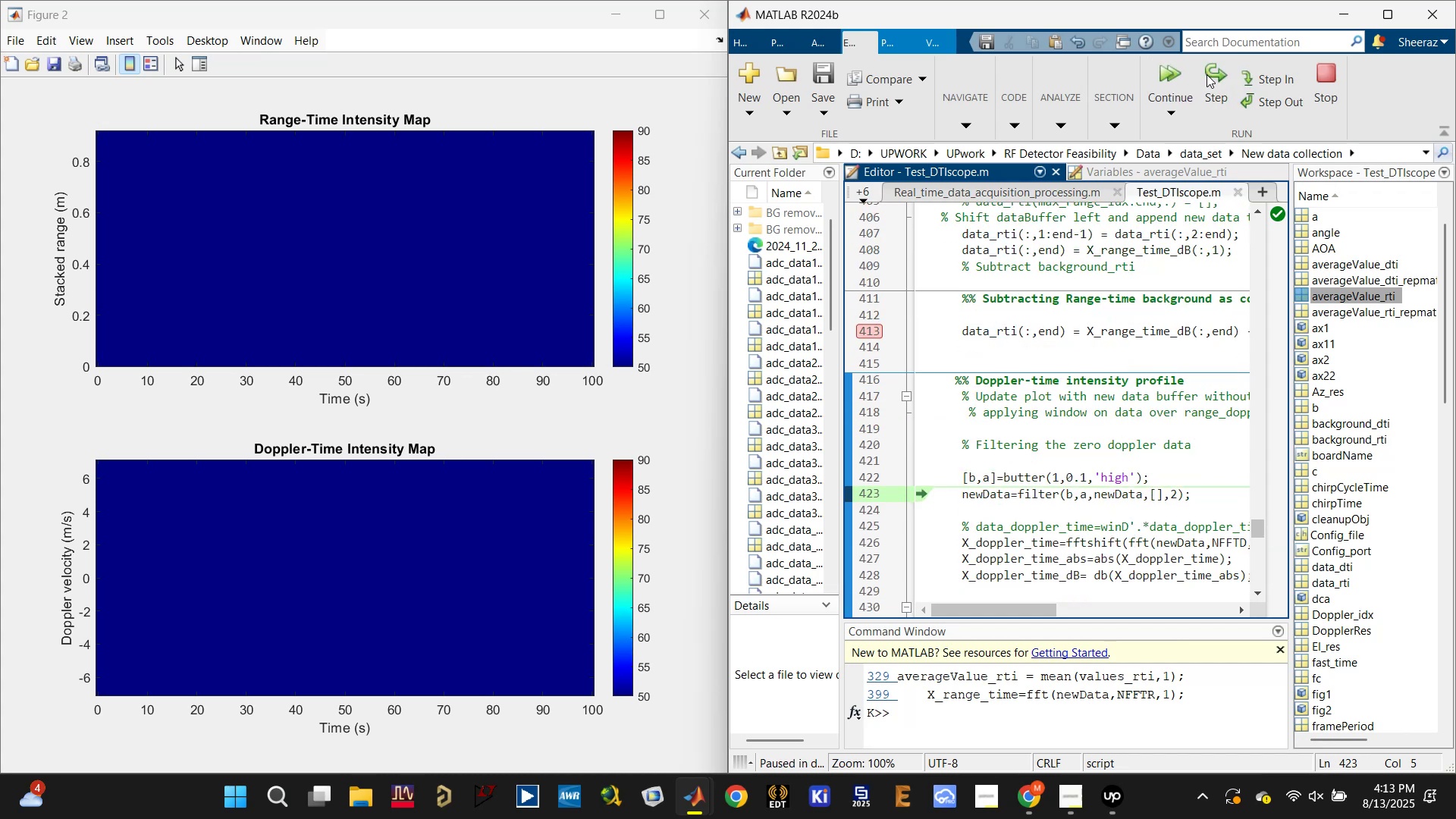 
scroll: coordinate [1112, 363], scroll_direction: down, amount: 4.0
 